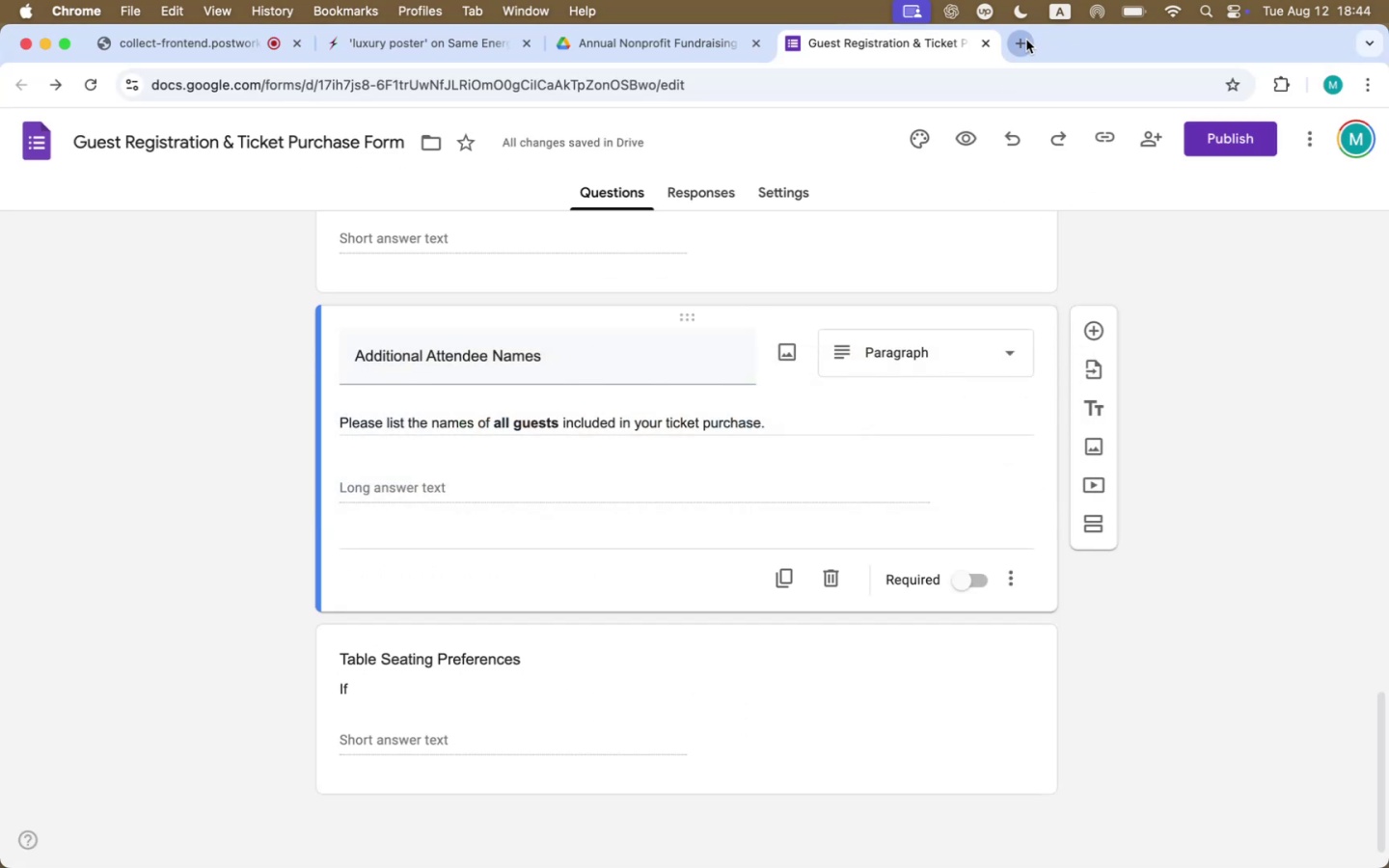 
type(what are table seating preferences in a f)
key(Backspace)
type(gala)
 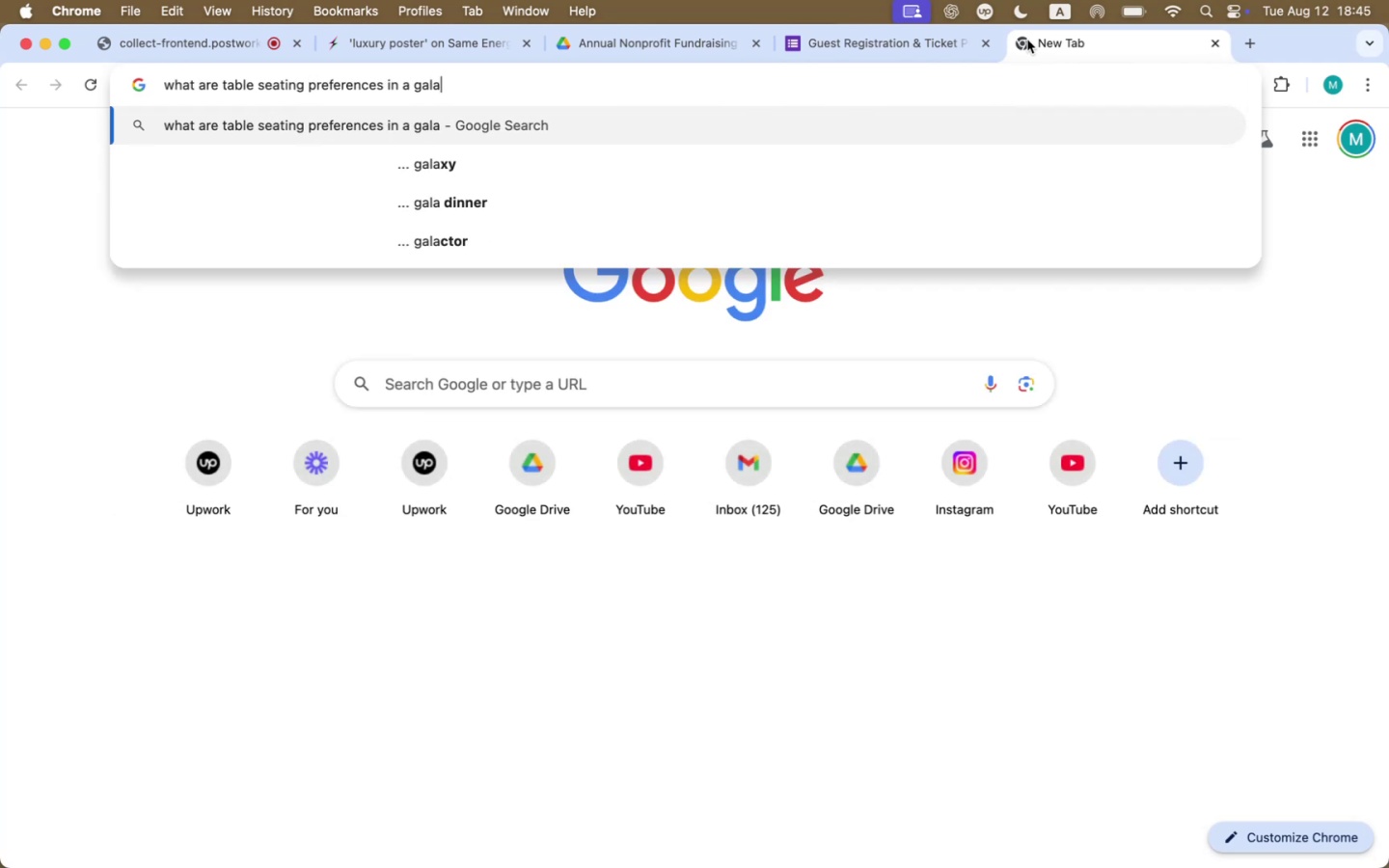 
key(Enter)
 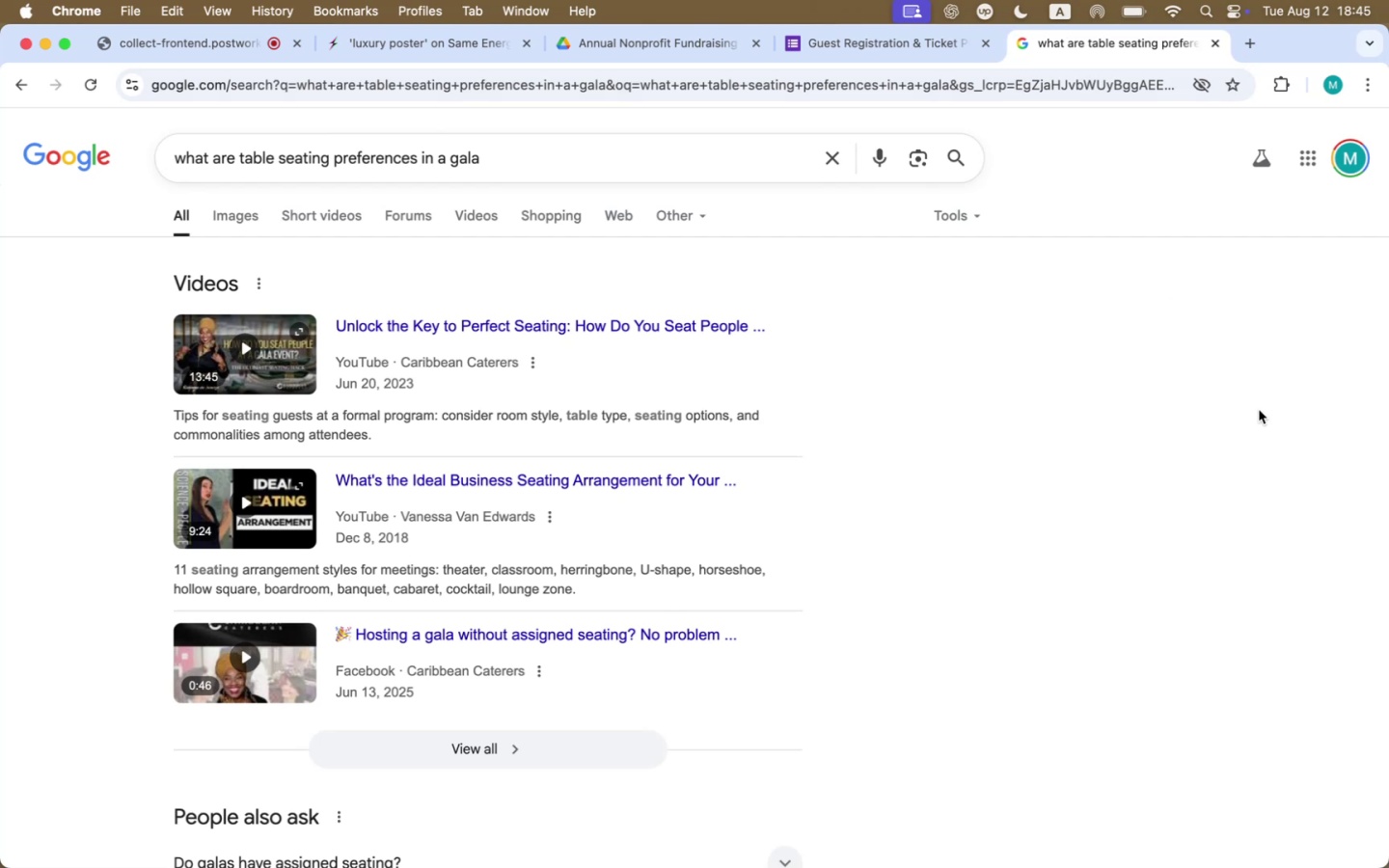 
wait(5.72)
 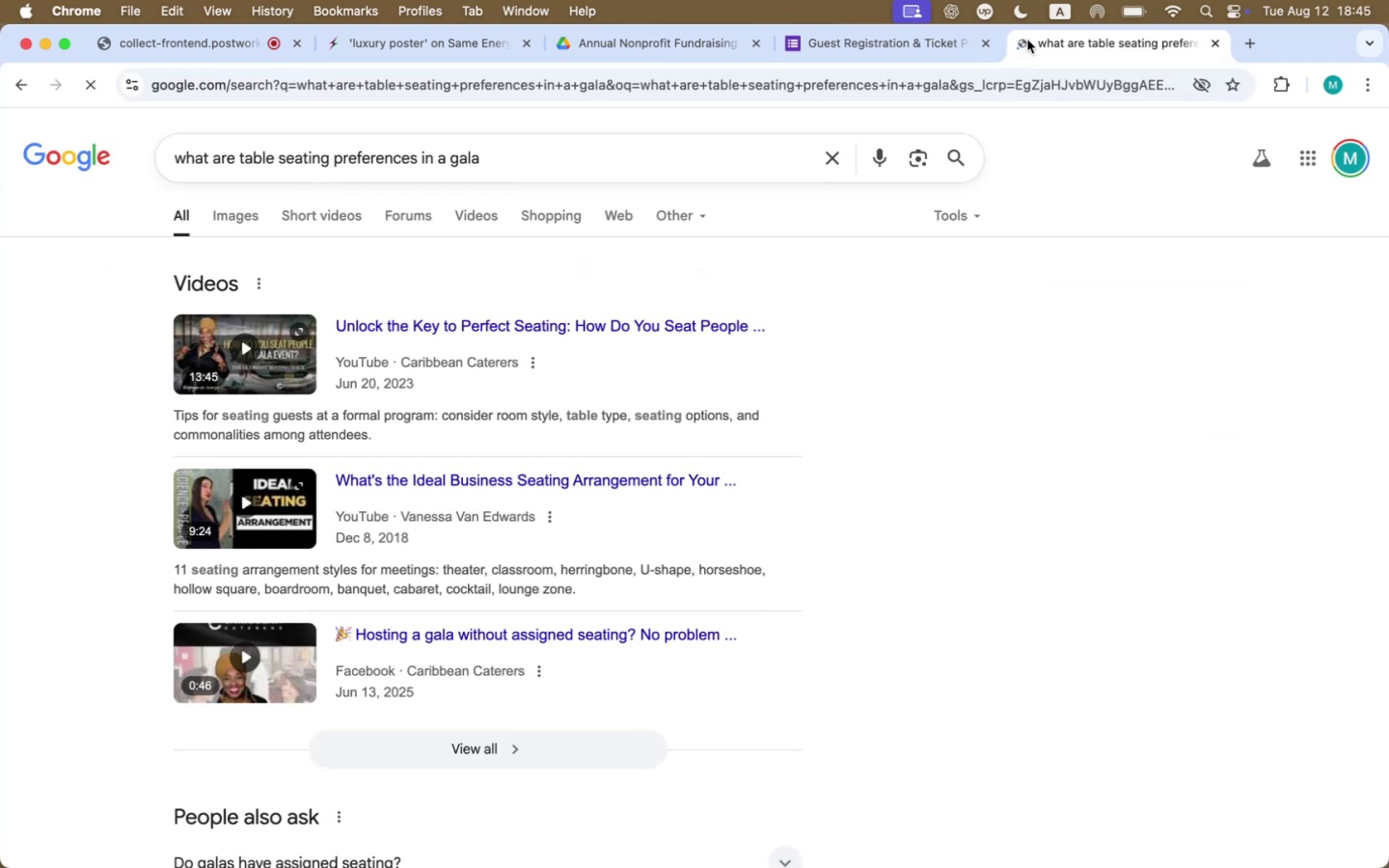 
scroll: coordinate [1039, 540], scroll_direction: down, amount: 116.0
 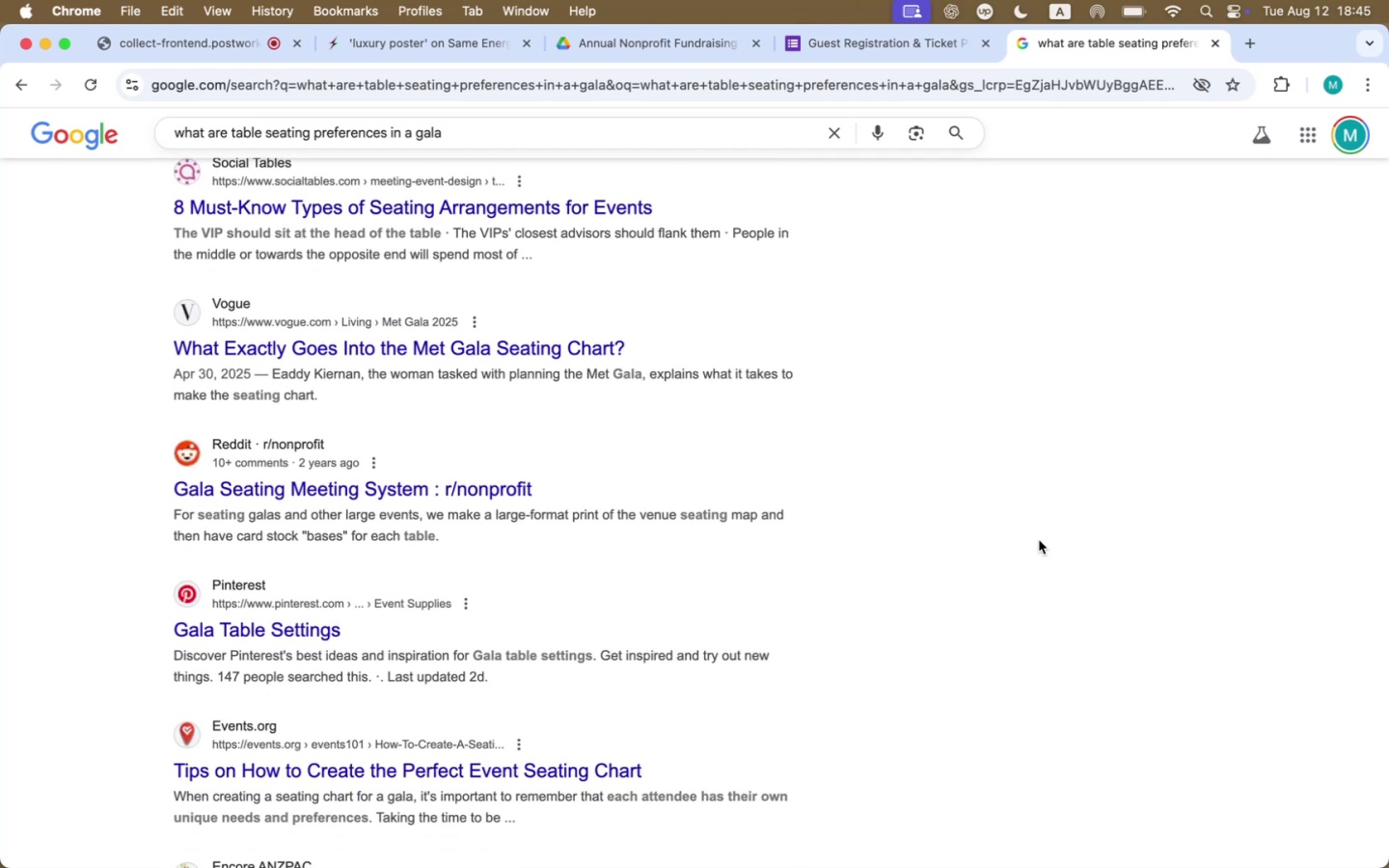 
wait(8.5)
 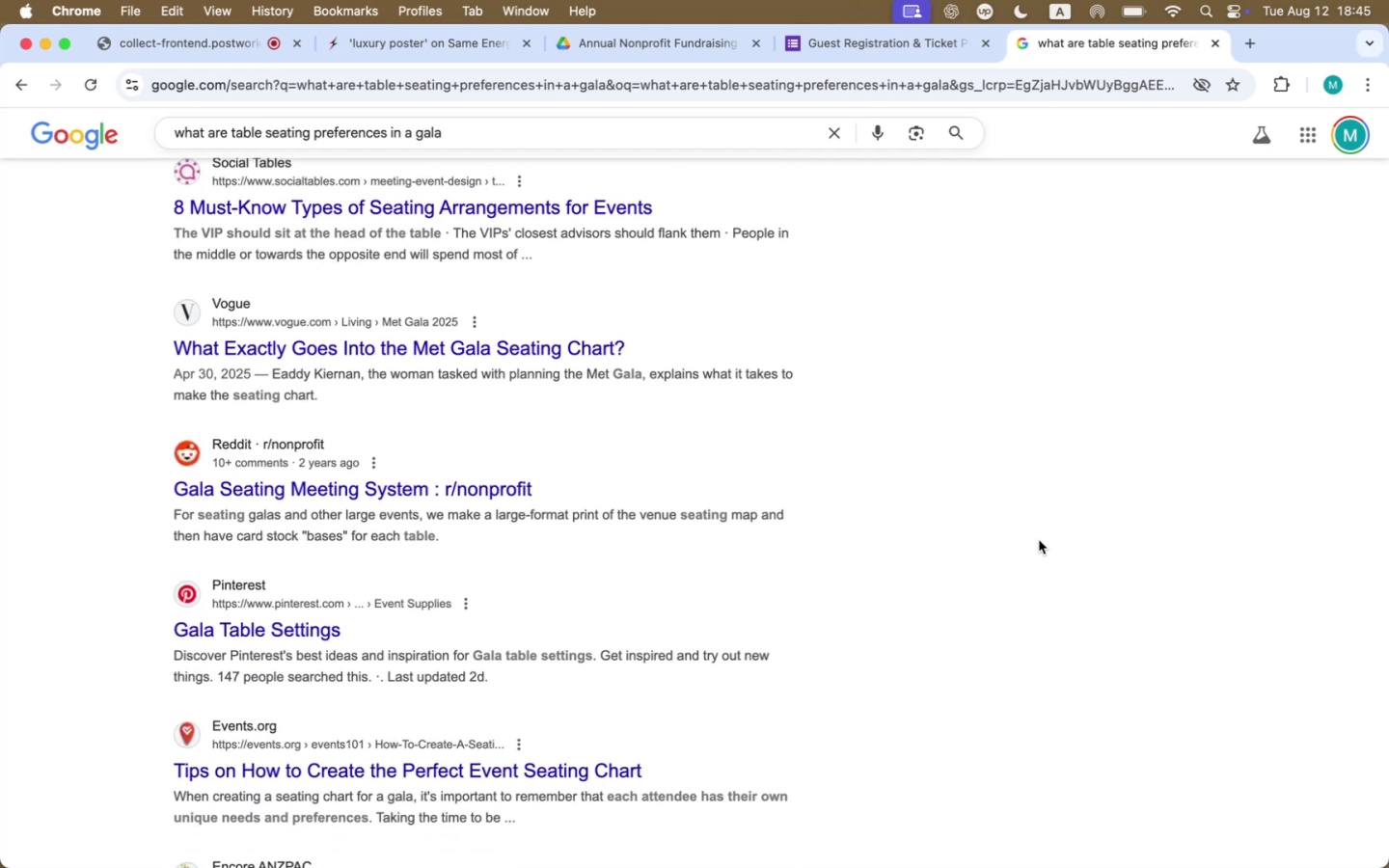 
scroll: coordinate [1039, 540], scroll_direction: down, amount: 43.0
 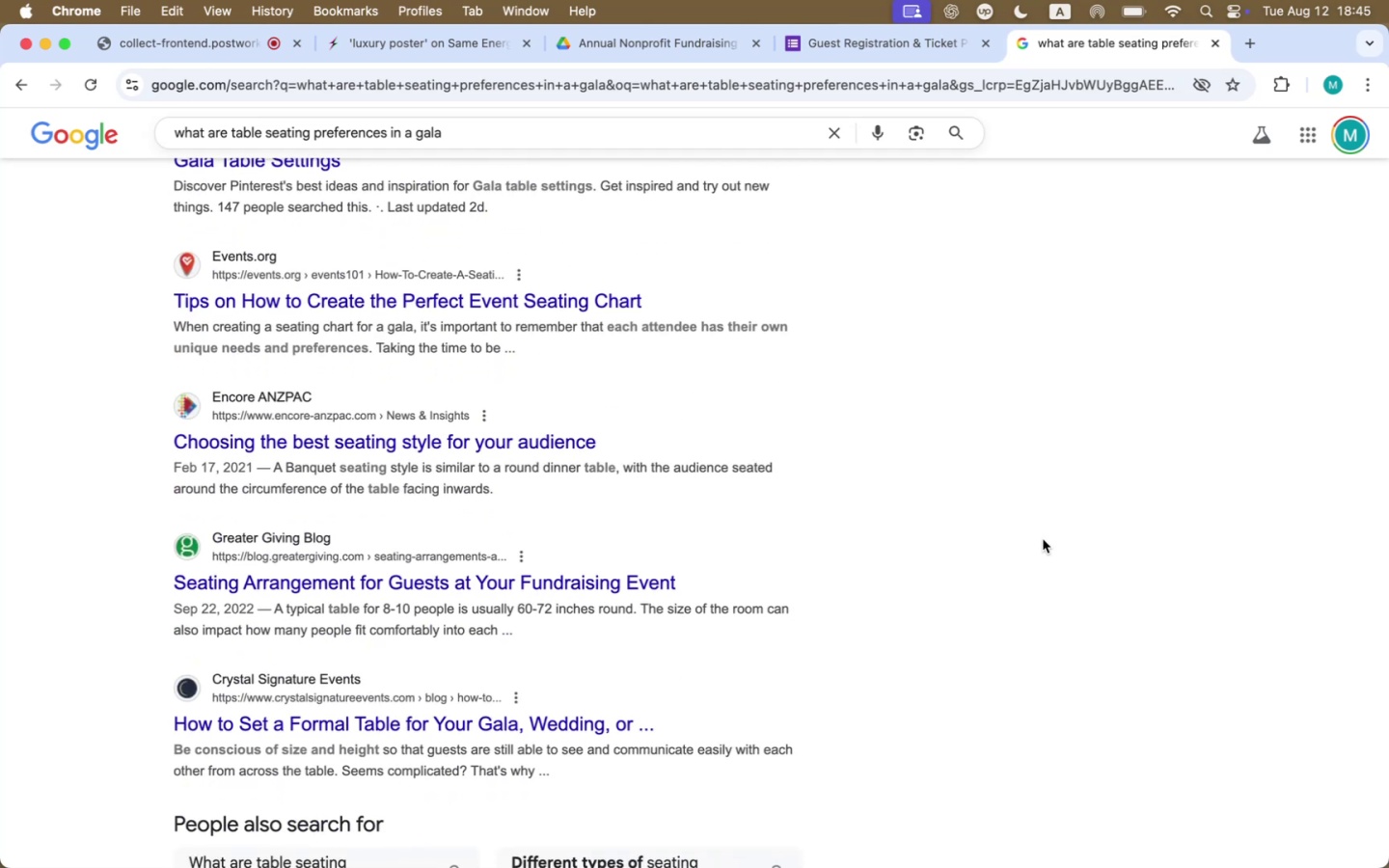 
wait(6.07)
 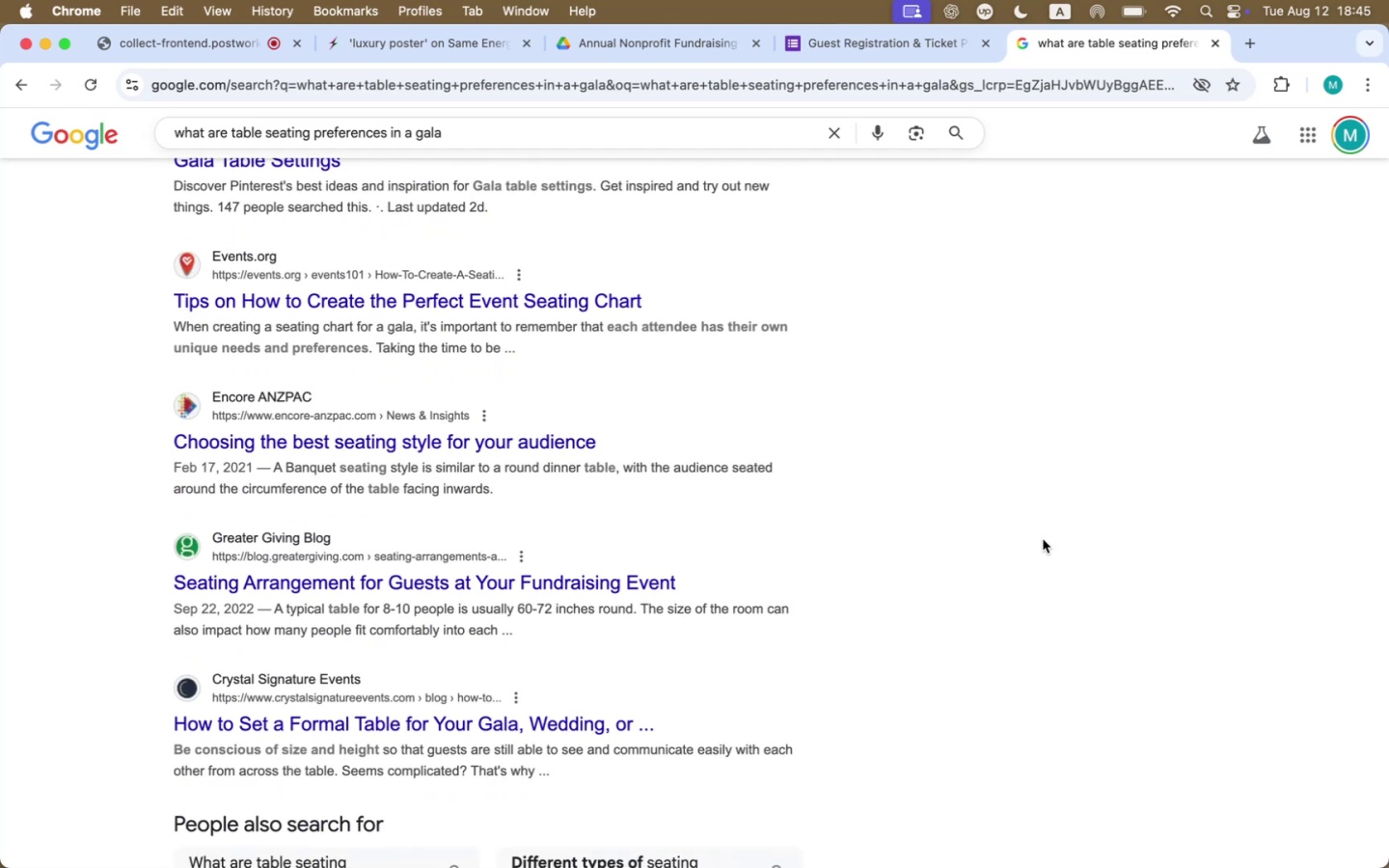 
scroll: coordinate [1044, 538], scroll_direction: down, amount: 12.0
 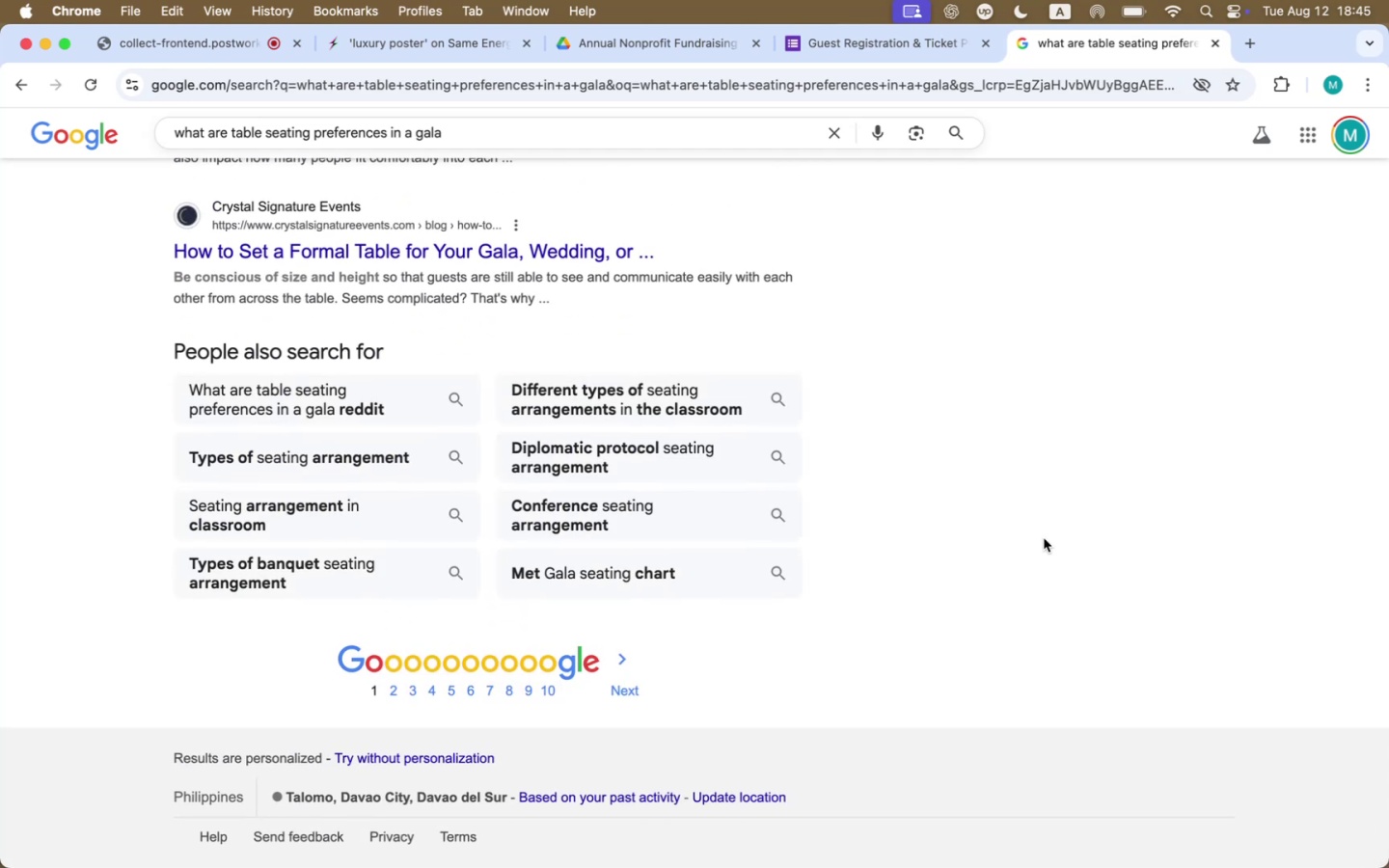 
key(Meta+Tab)
 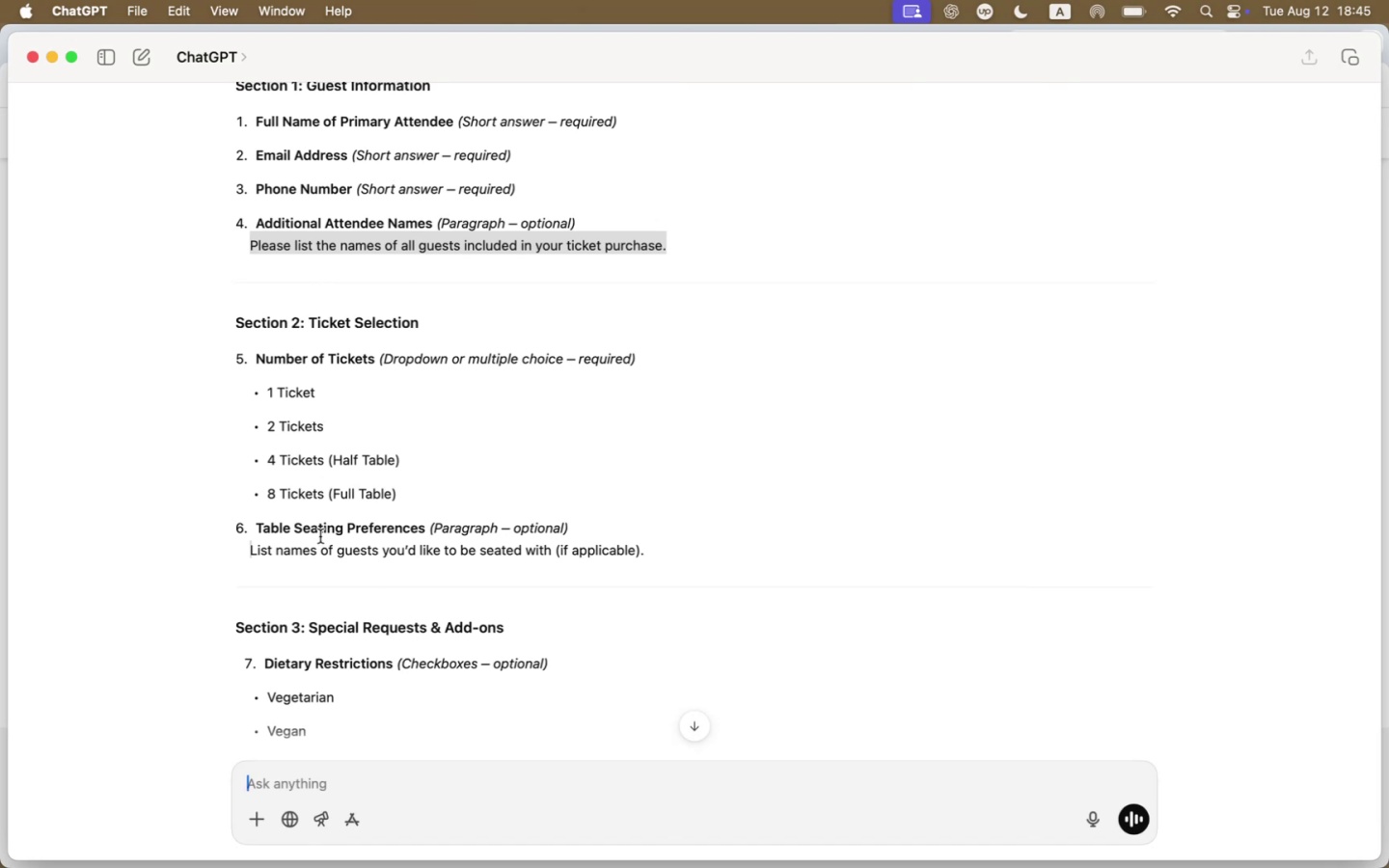 
left_click_drag(start_coordinate=[252, 553], to_coordinate=[553, 553])
 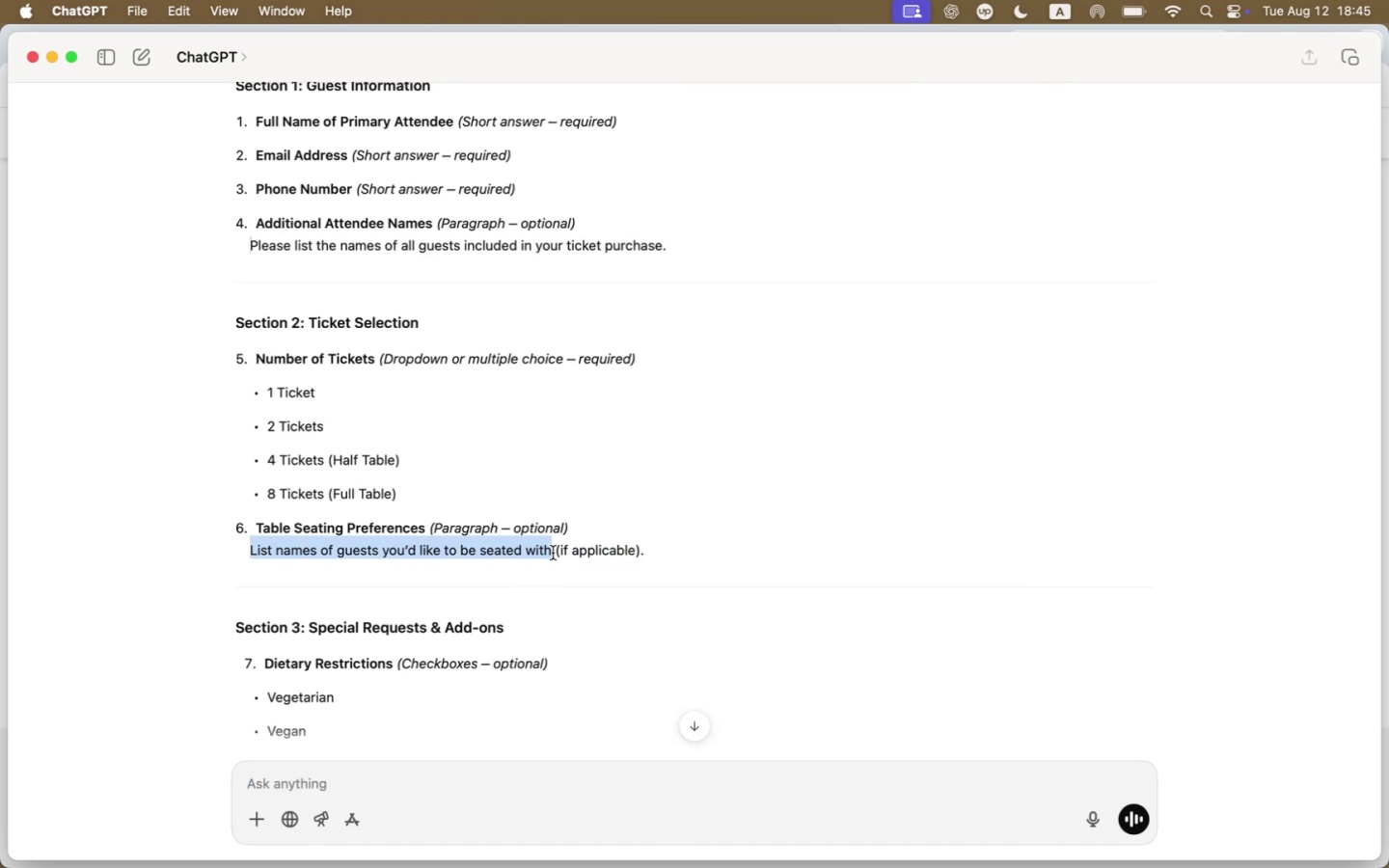 
key(Meta+CommandLeft)
 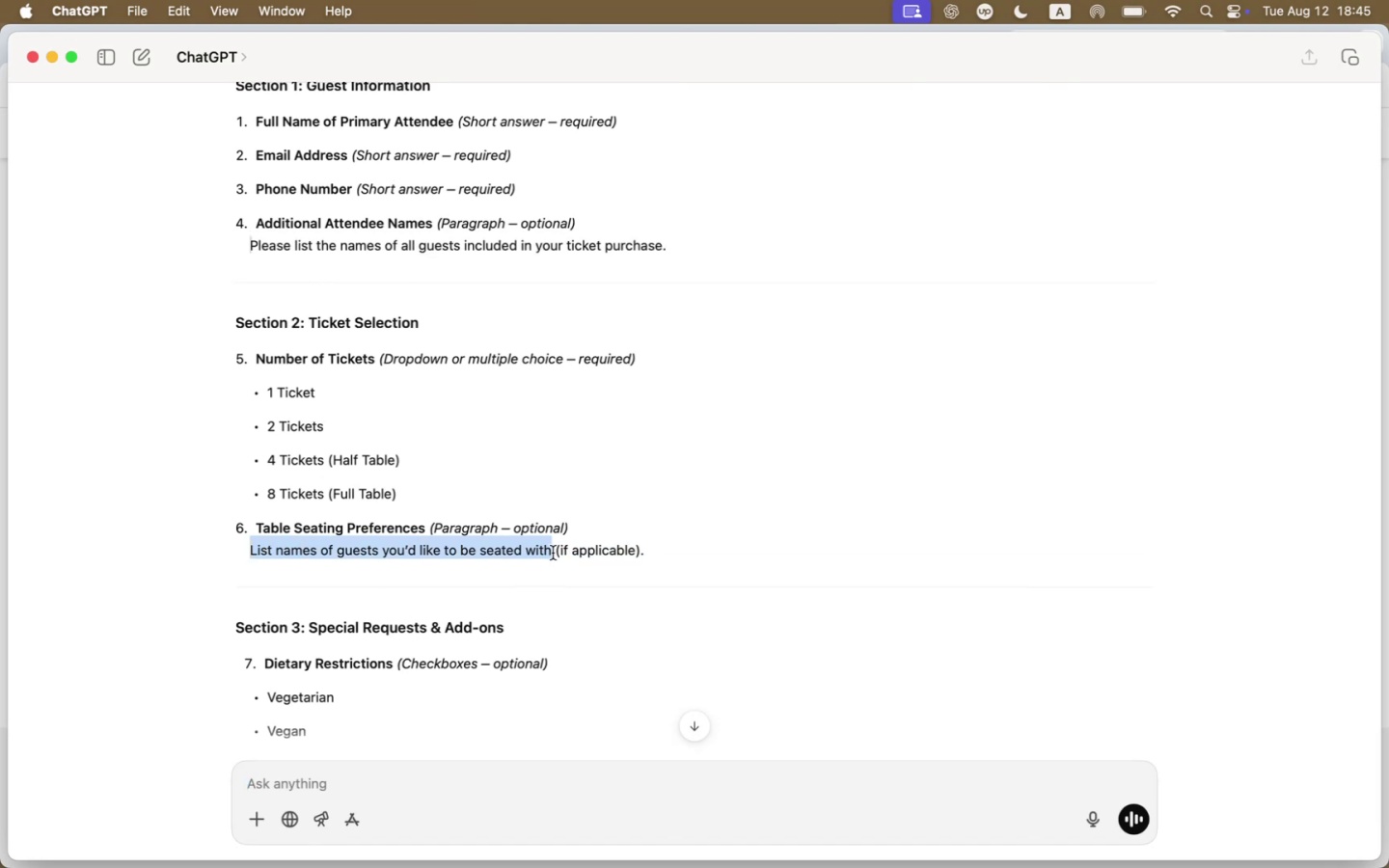 
key(Meta+C)
 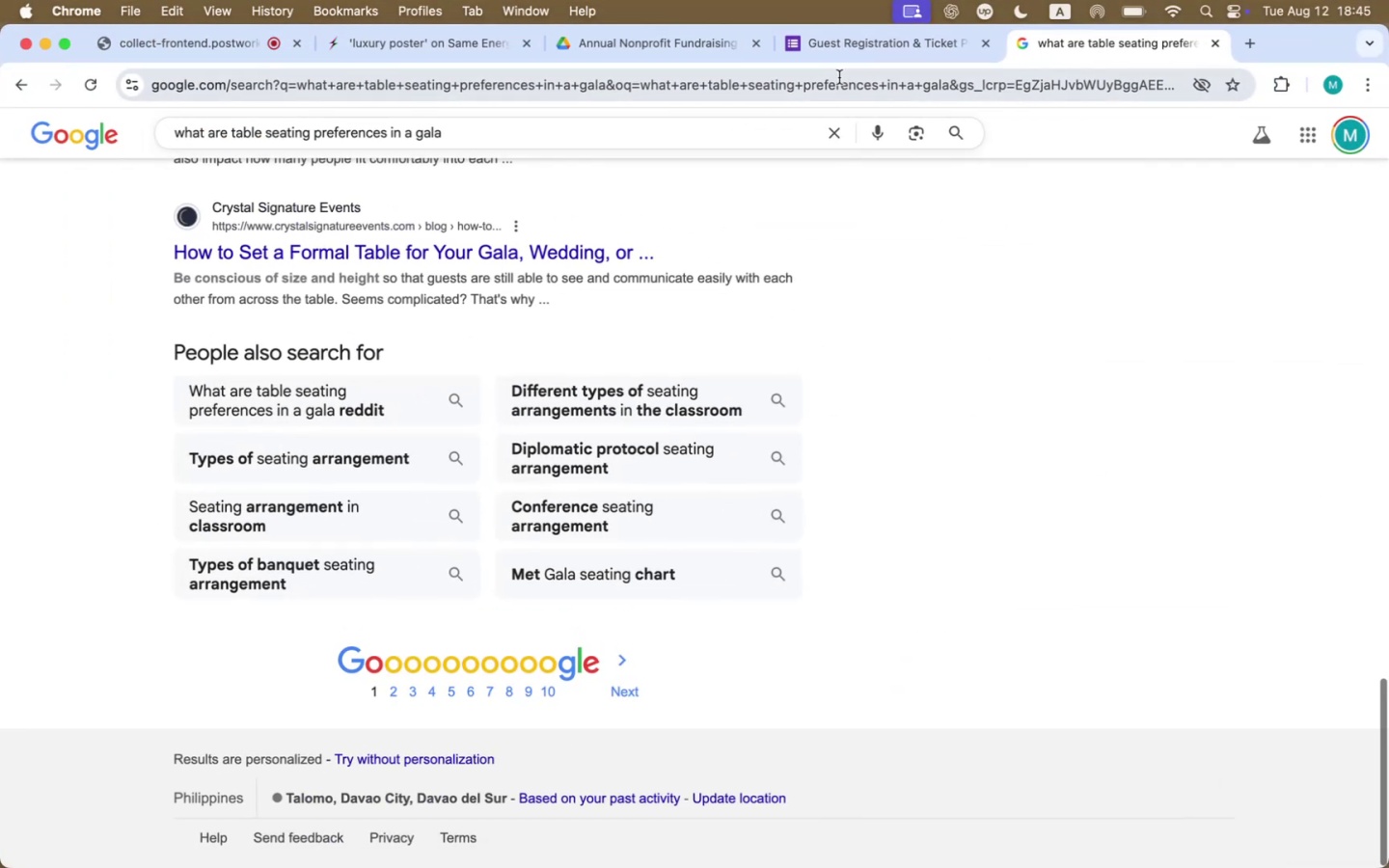 
left_click([843, 41])
 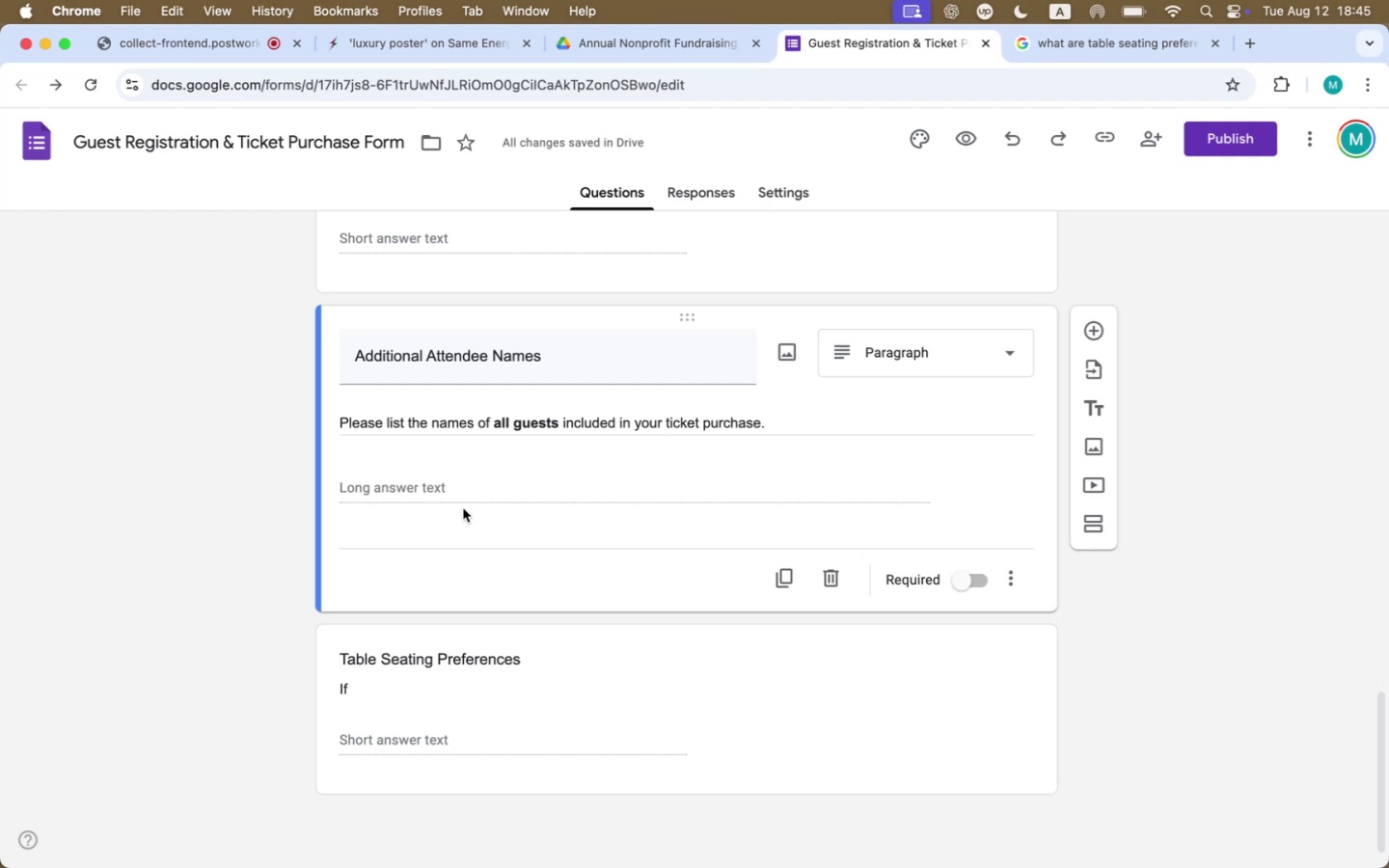 
left_click([388, 695])
 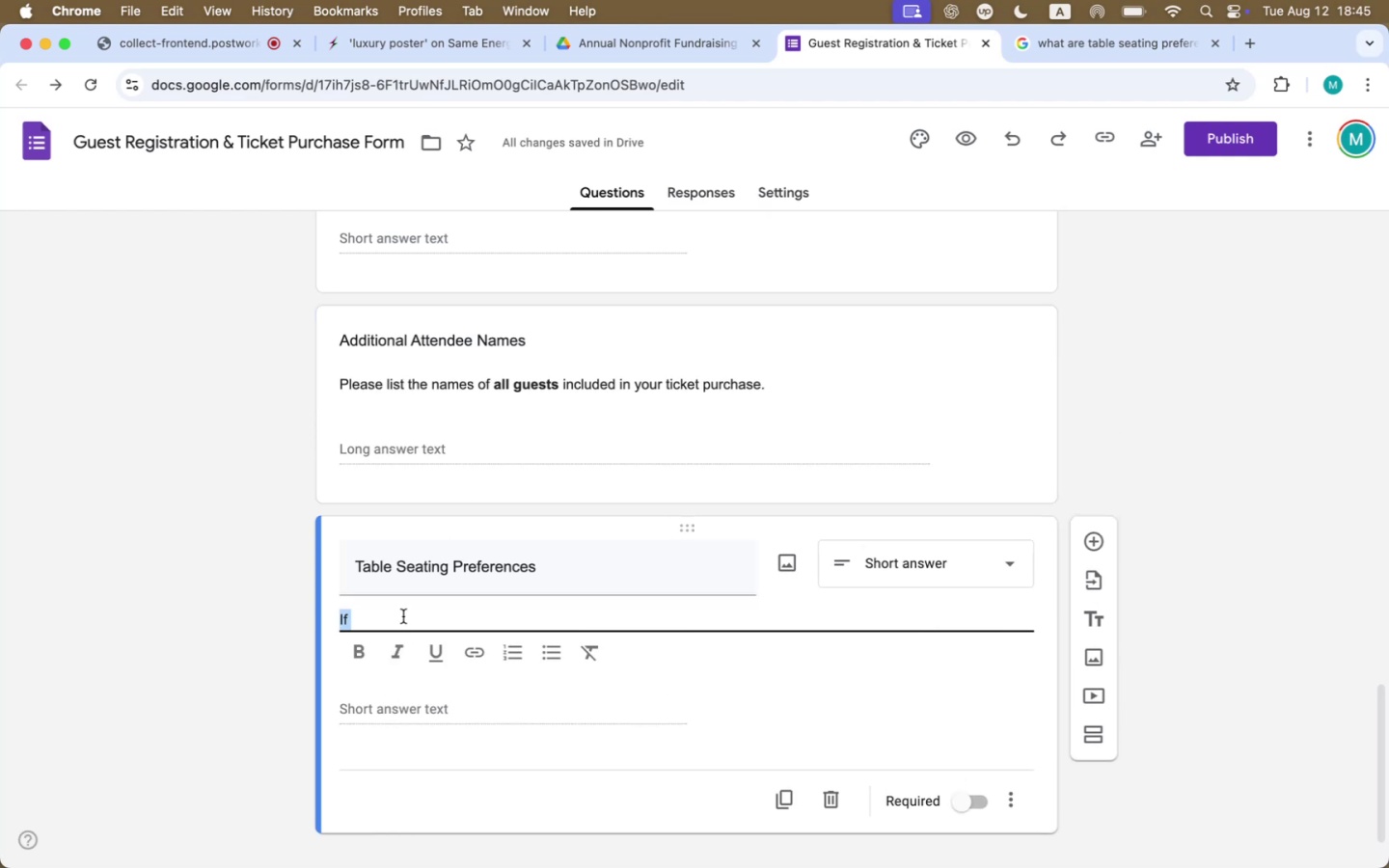 
left_click([404, 614])
 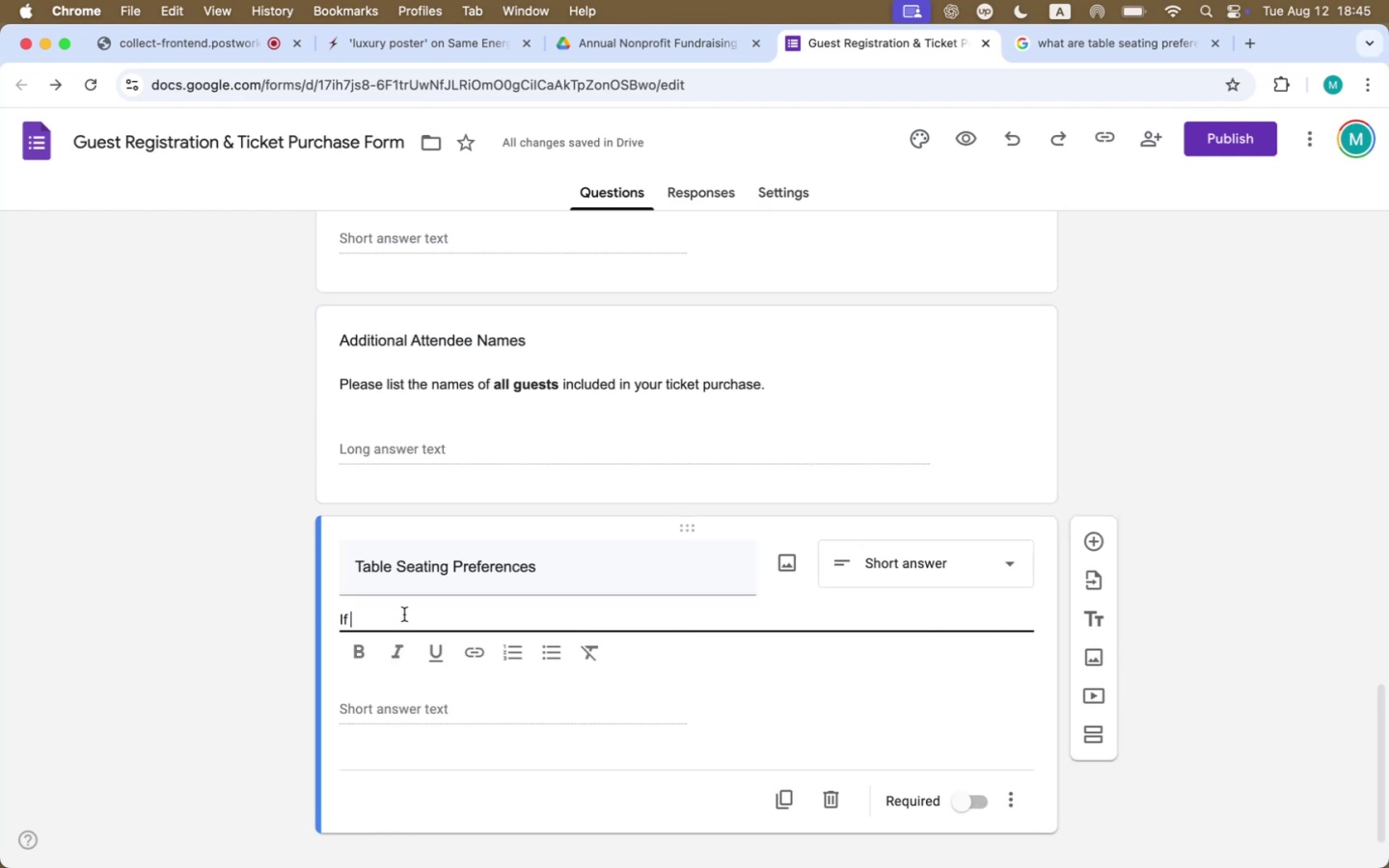 
left_click([404, 614])
 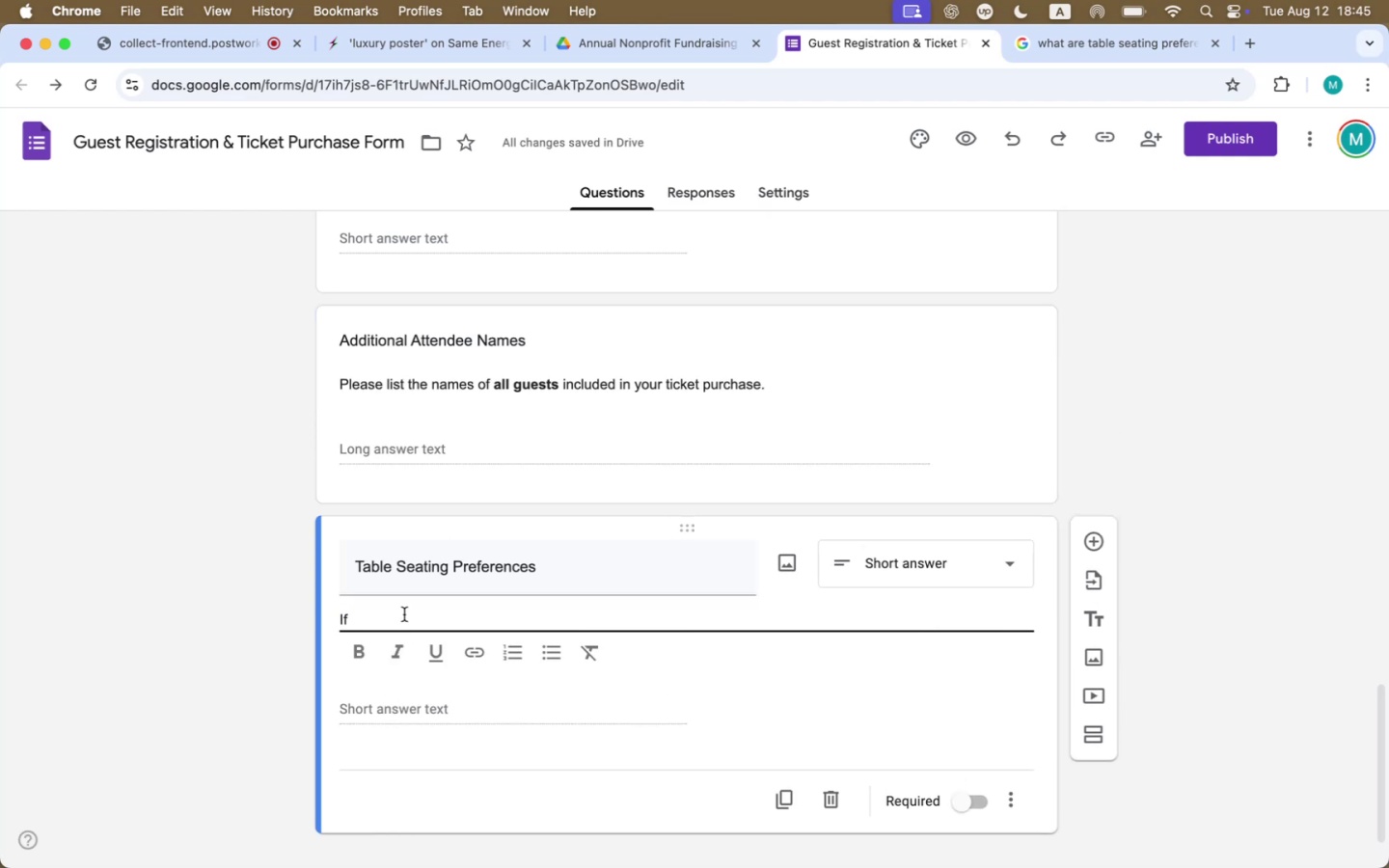 
left_click([404, 614])
 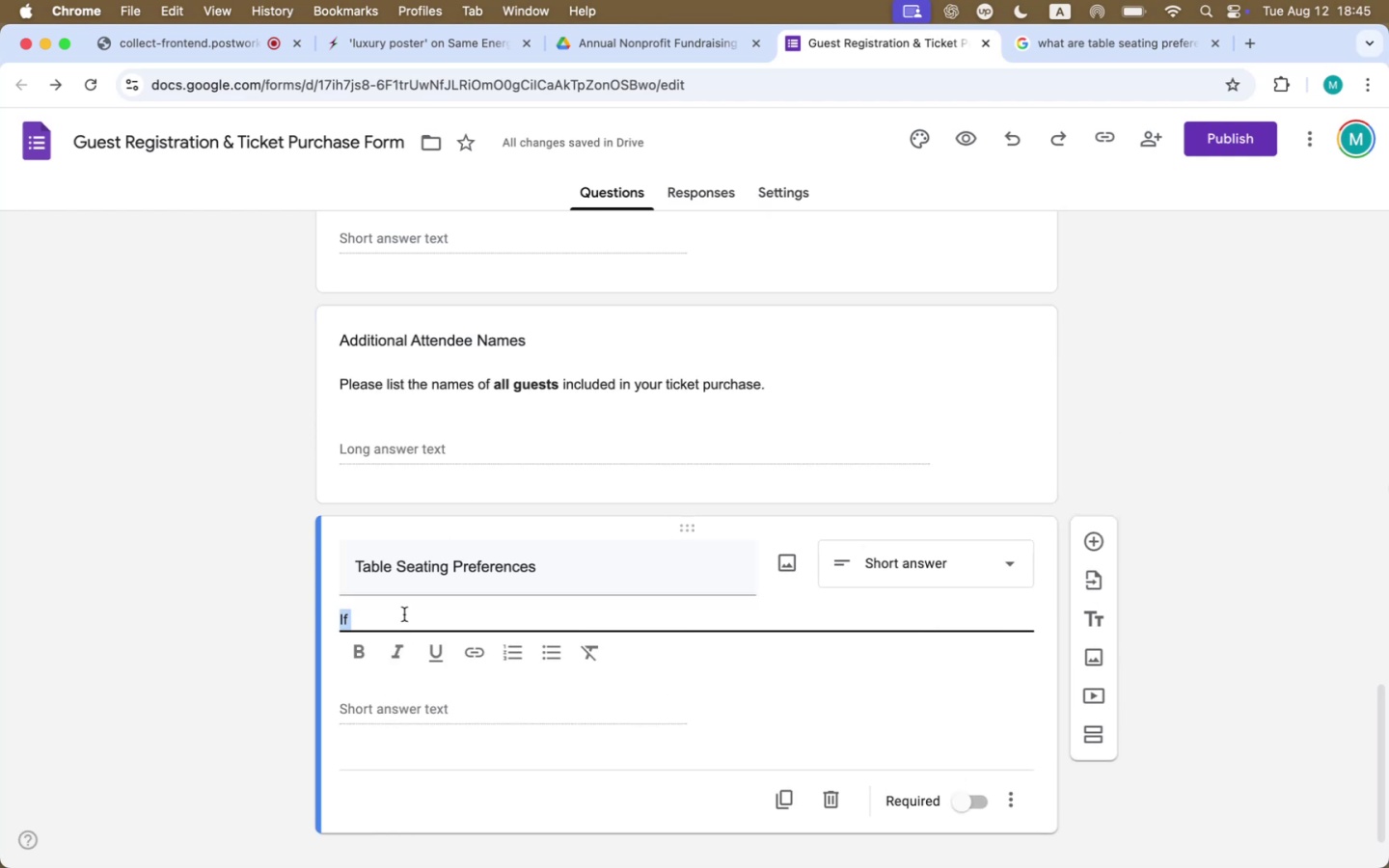 
left_click([404, 614])
 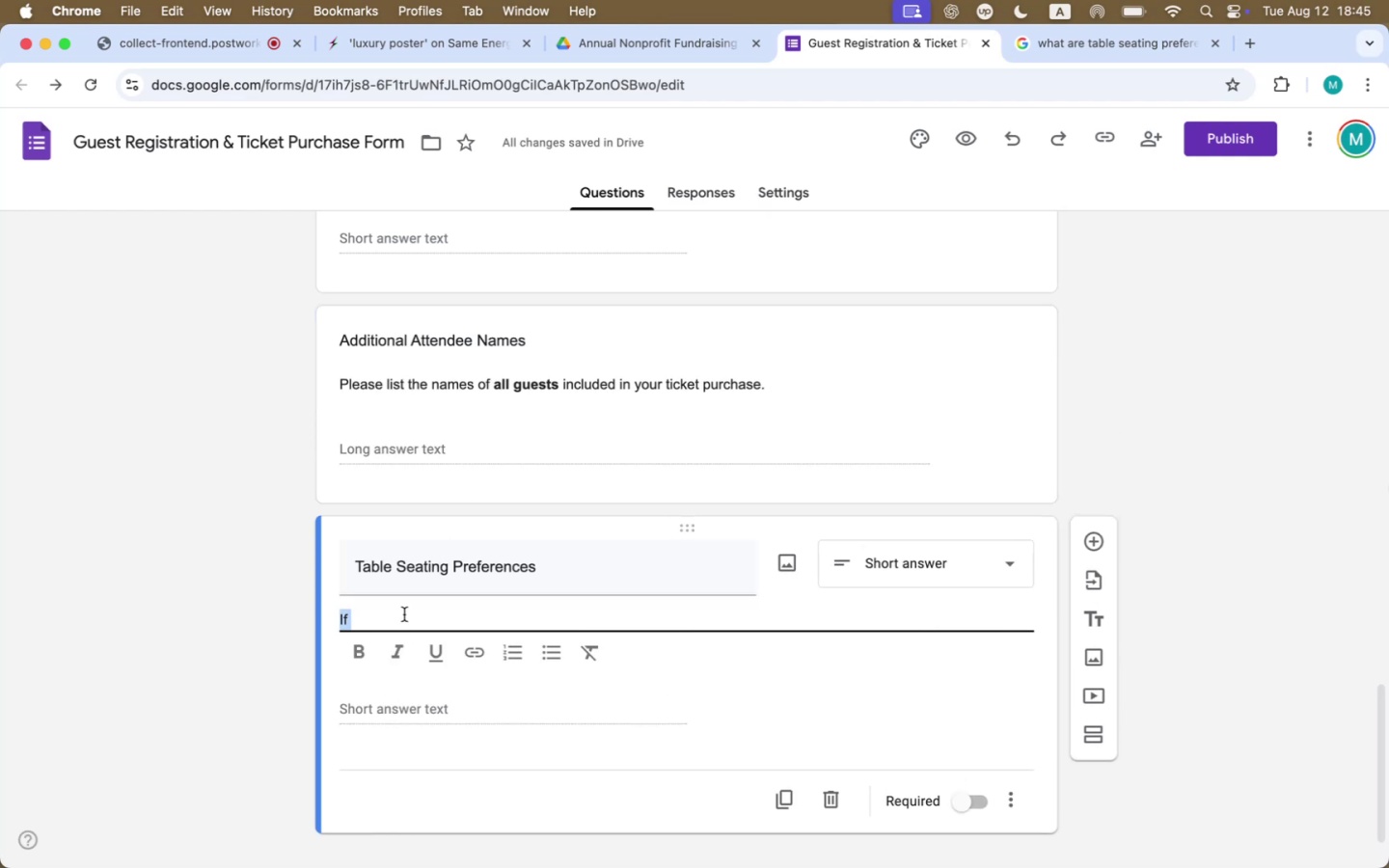 
key(Meta+CommandLeft)
 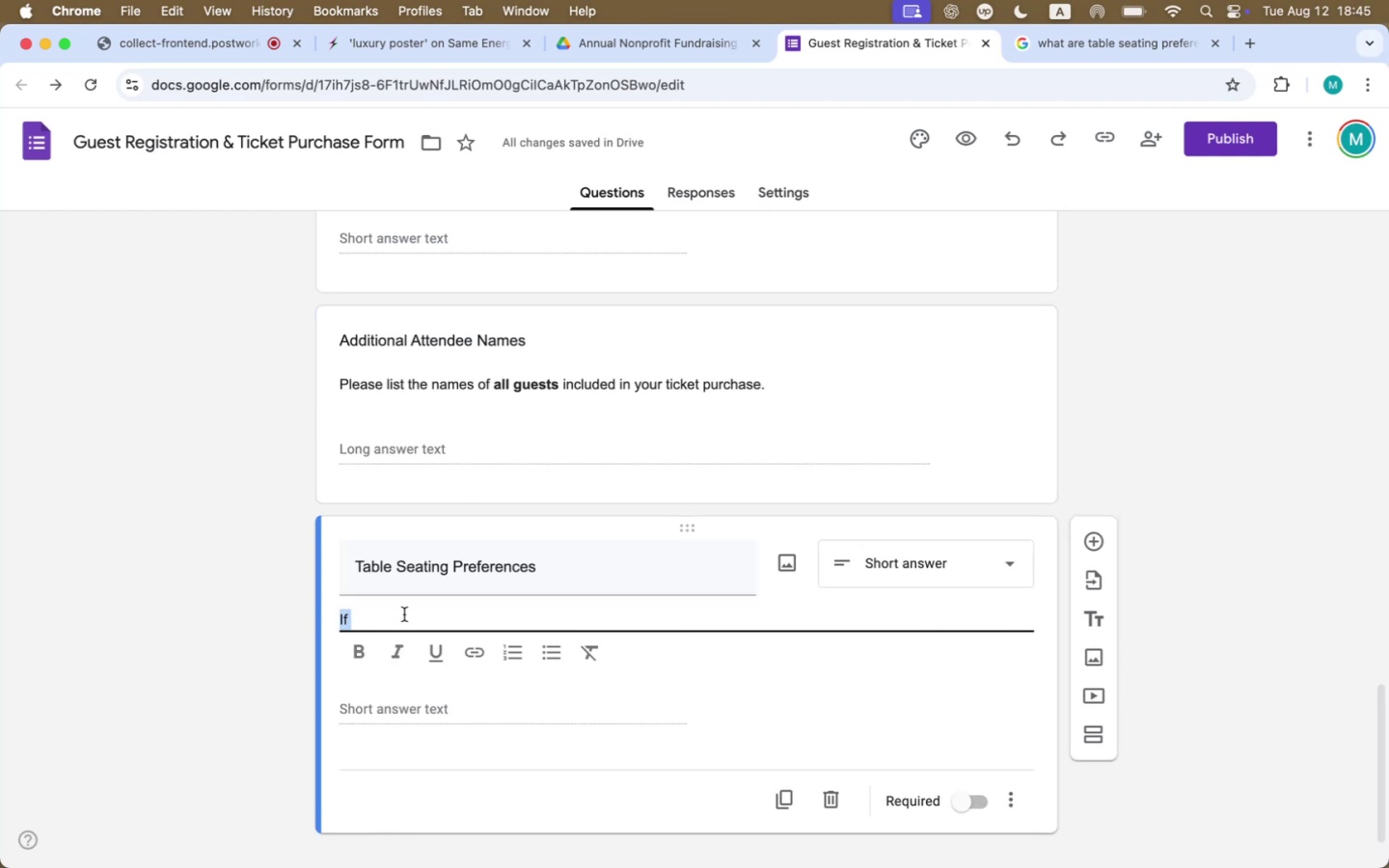 
key(Meta+V)
 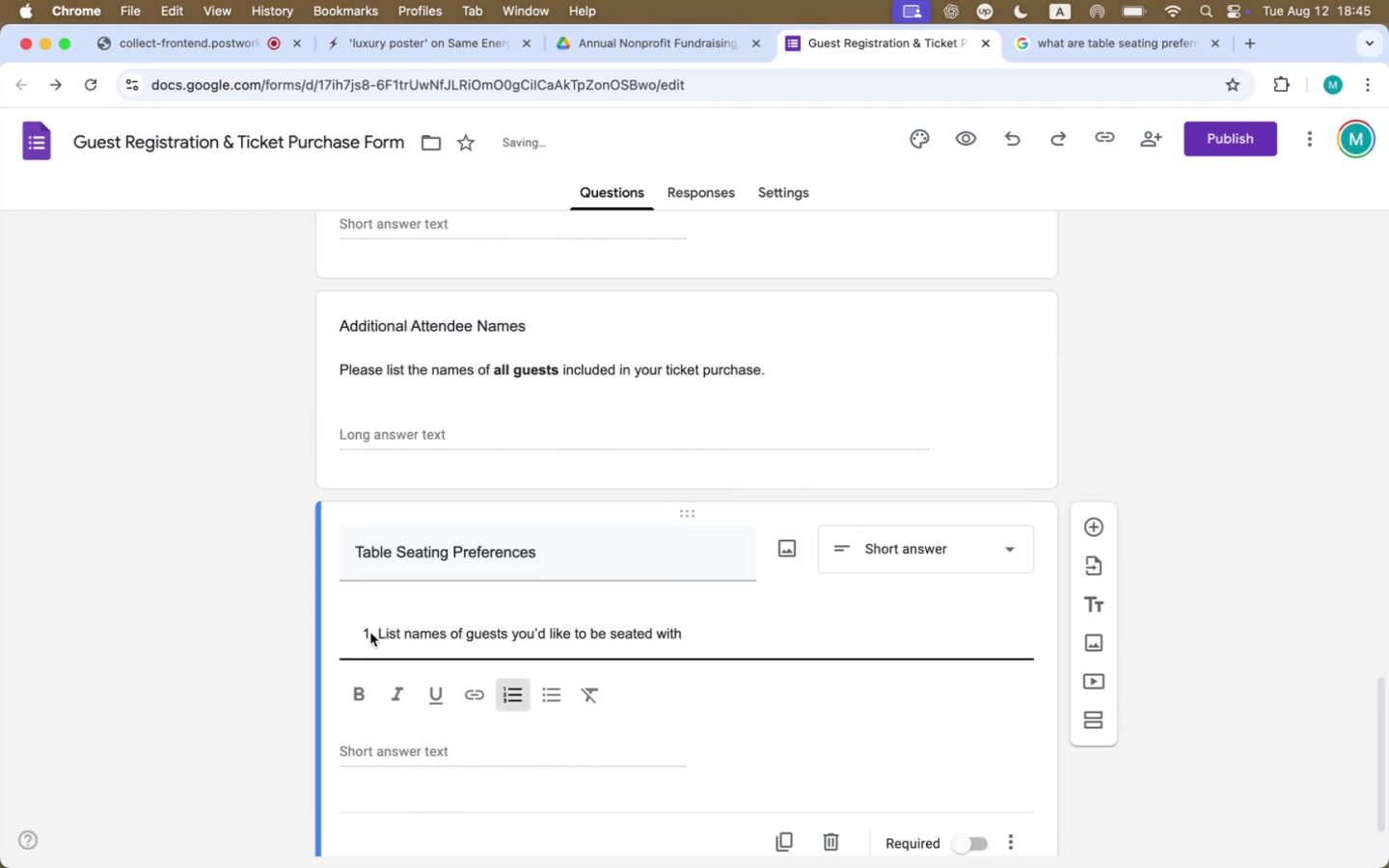 
left_click_drag(start_coordinate=[378, 631], to_coordinate=[316, 630])
 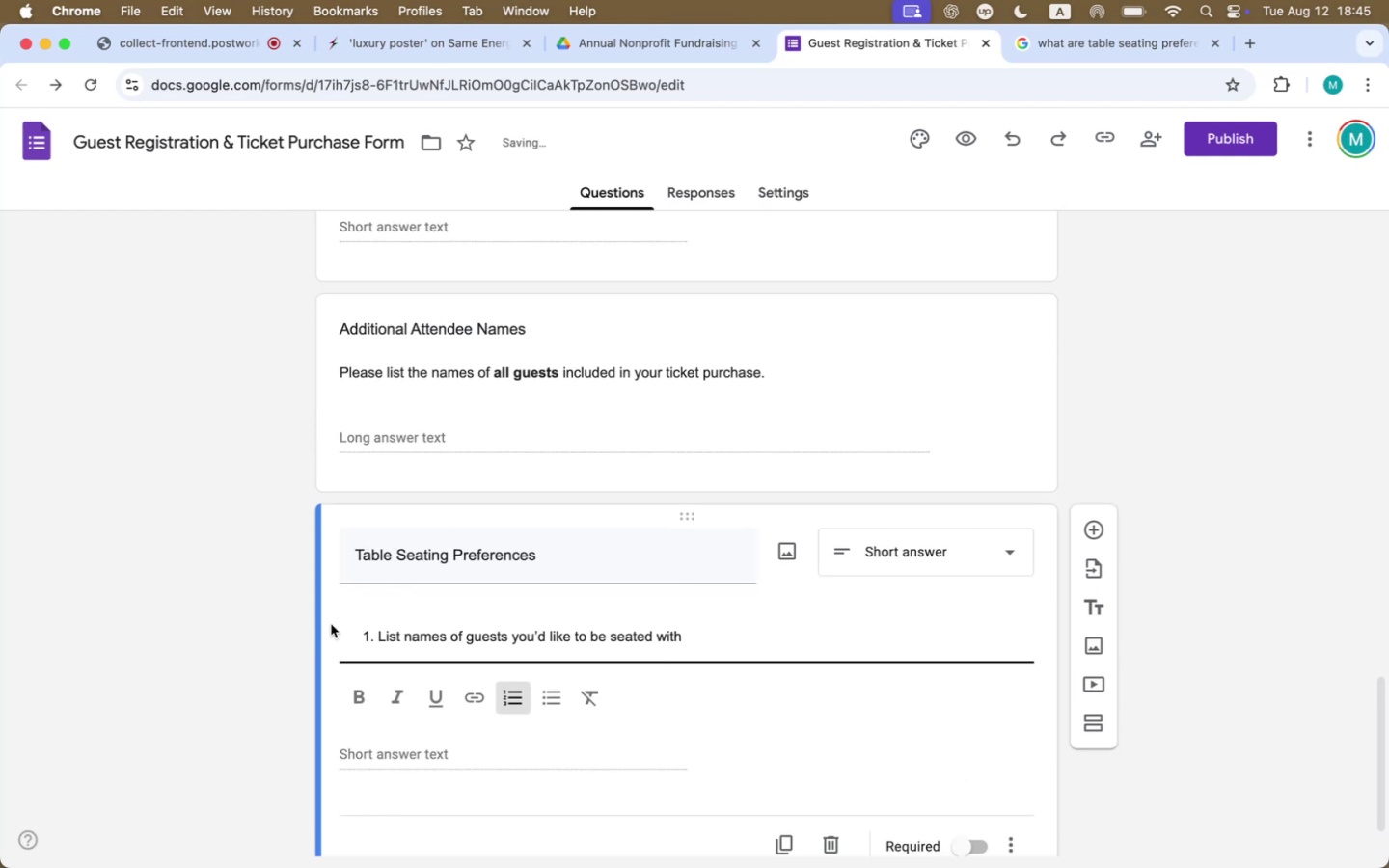 
key(Backspace)
 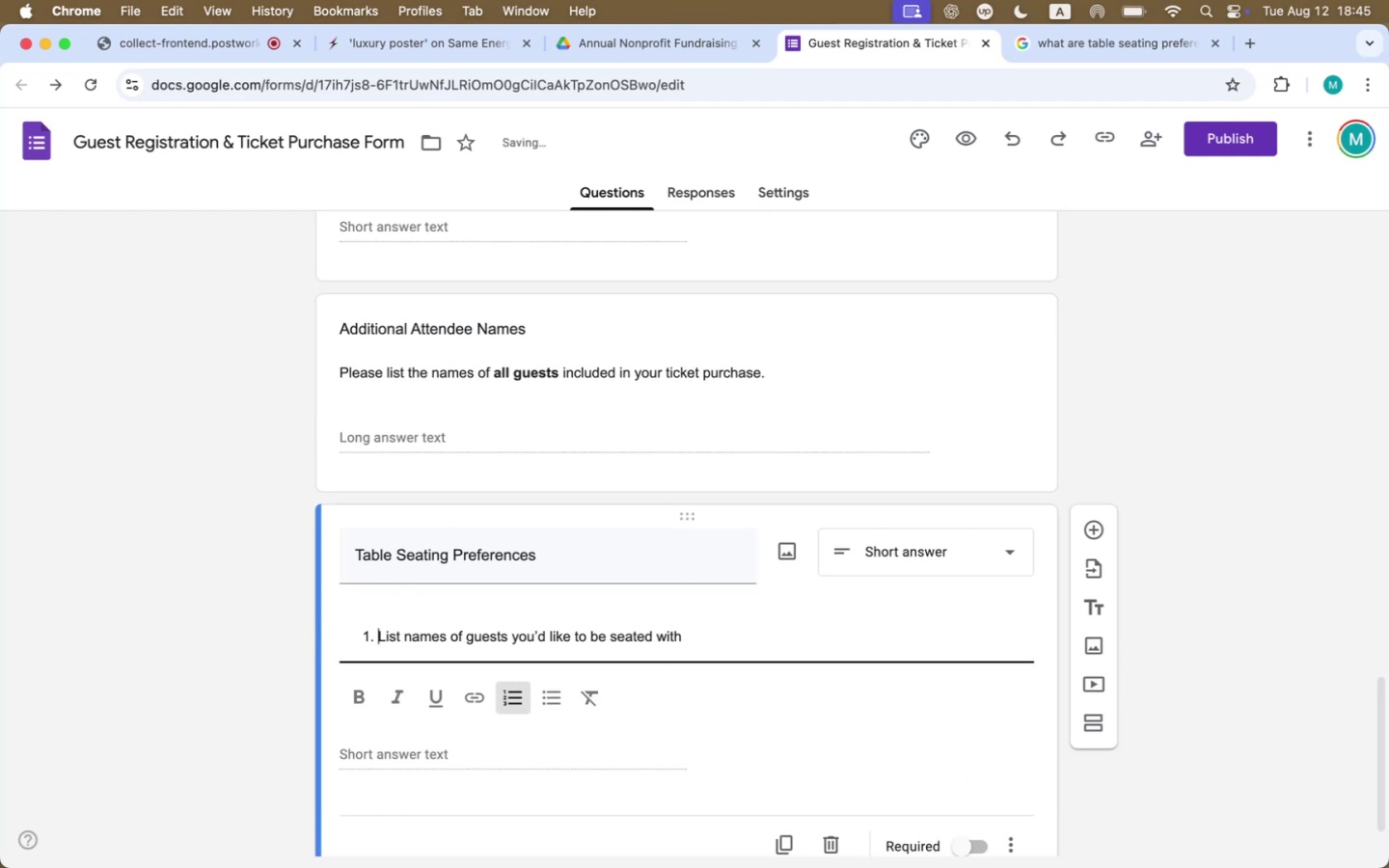 
key(Backspace)
 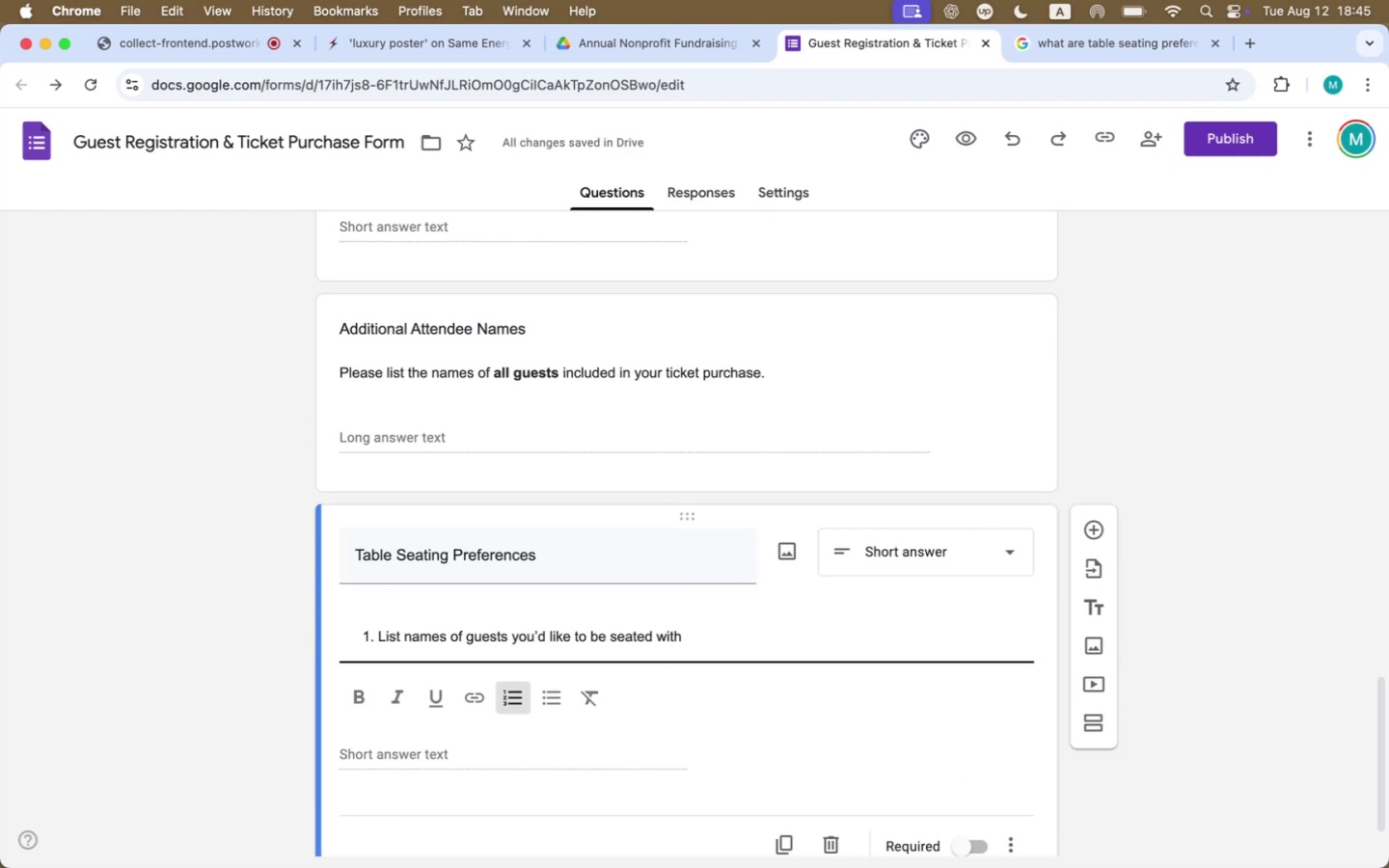 
key(Backspace)
 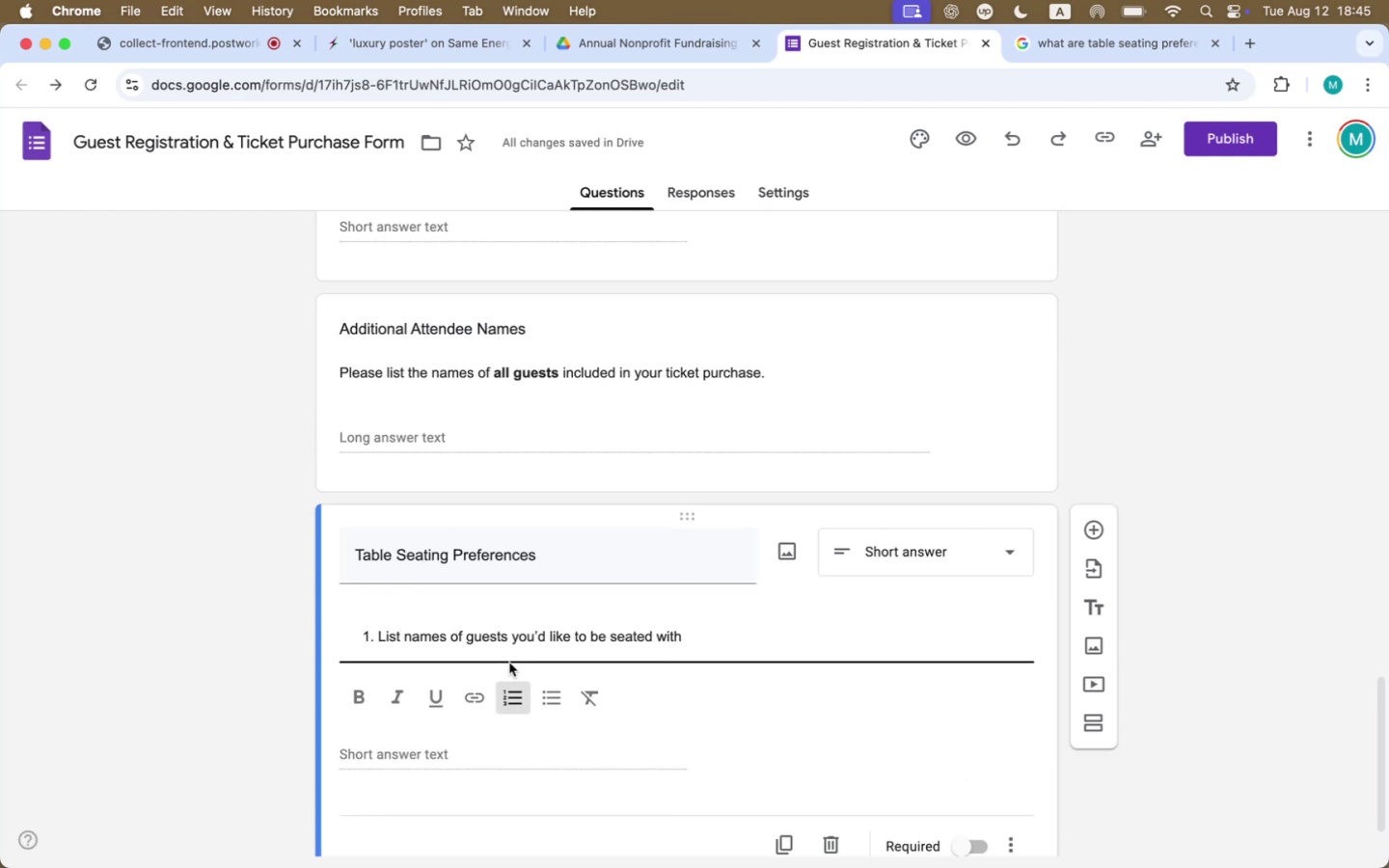 
left_click([513, 688])
 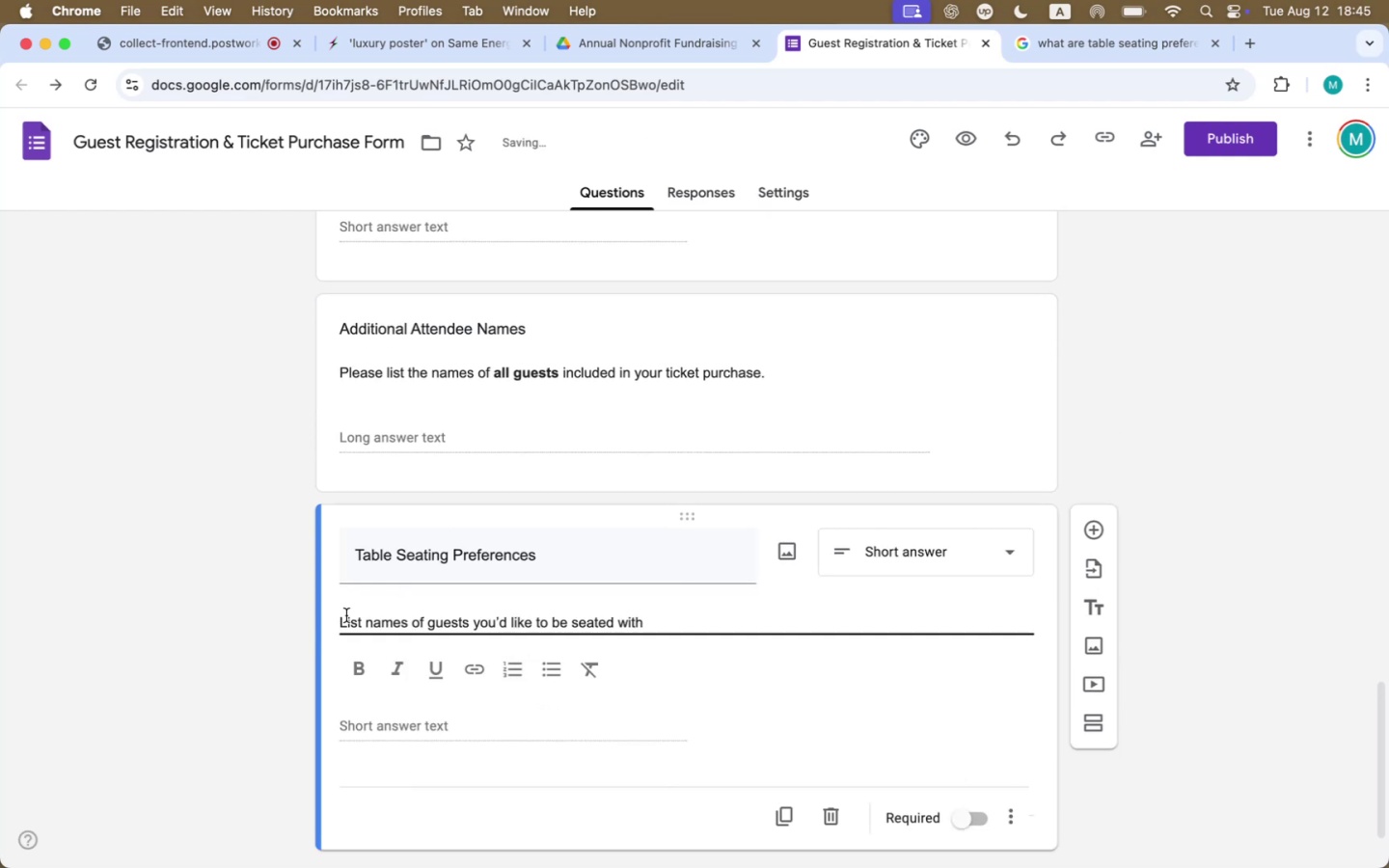 
type(Please )
 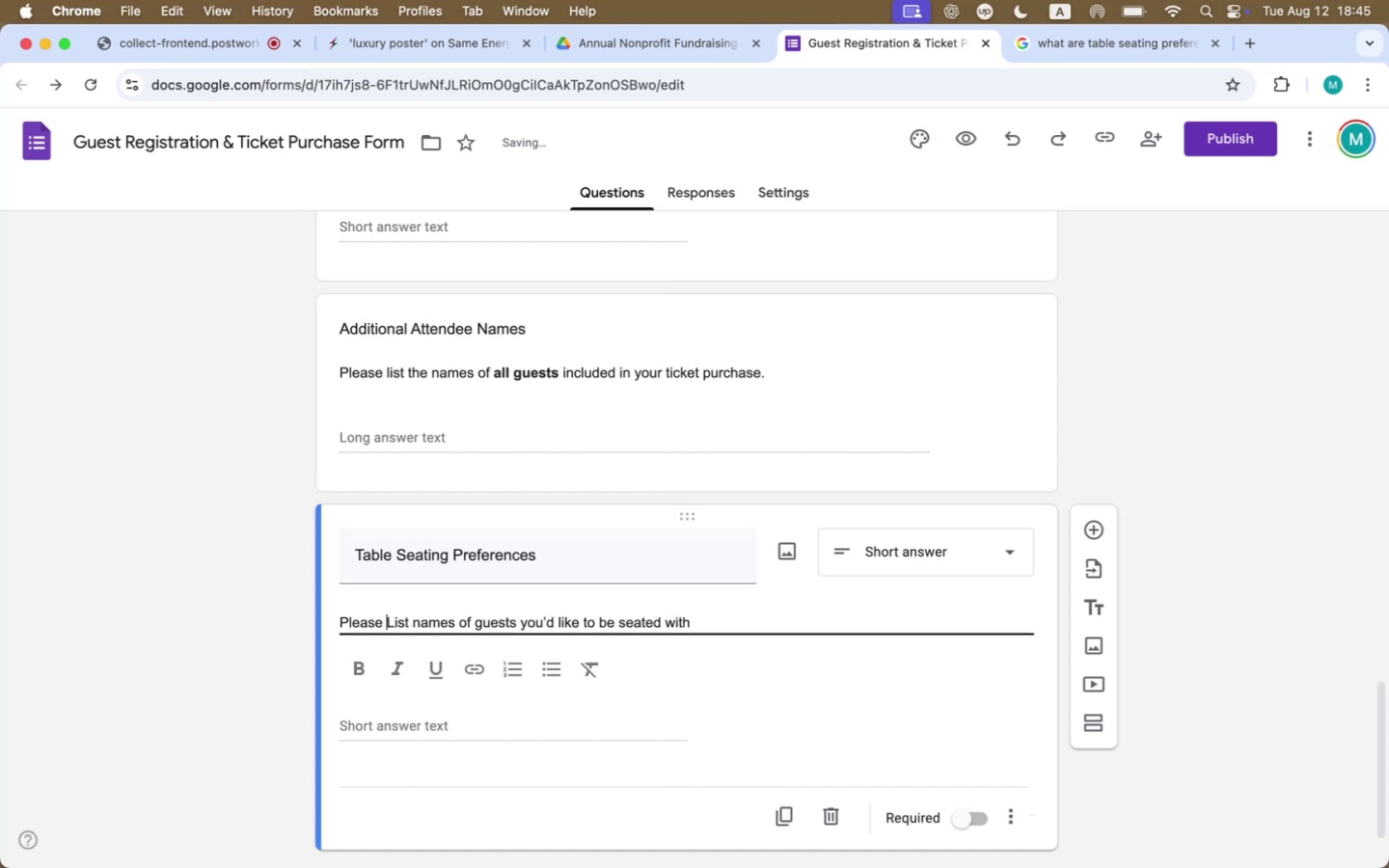 
key(ArrowRight)
 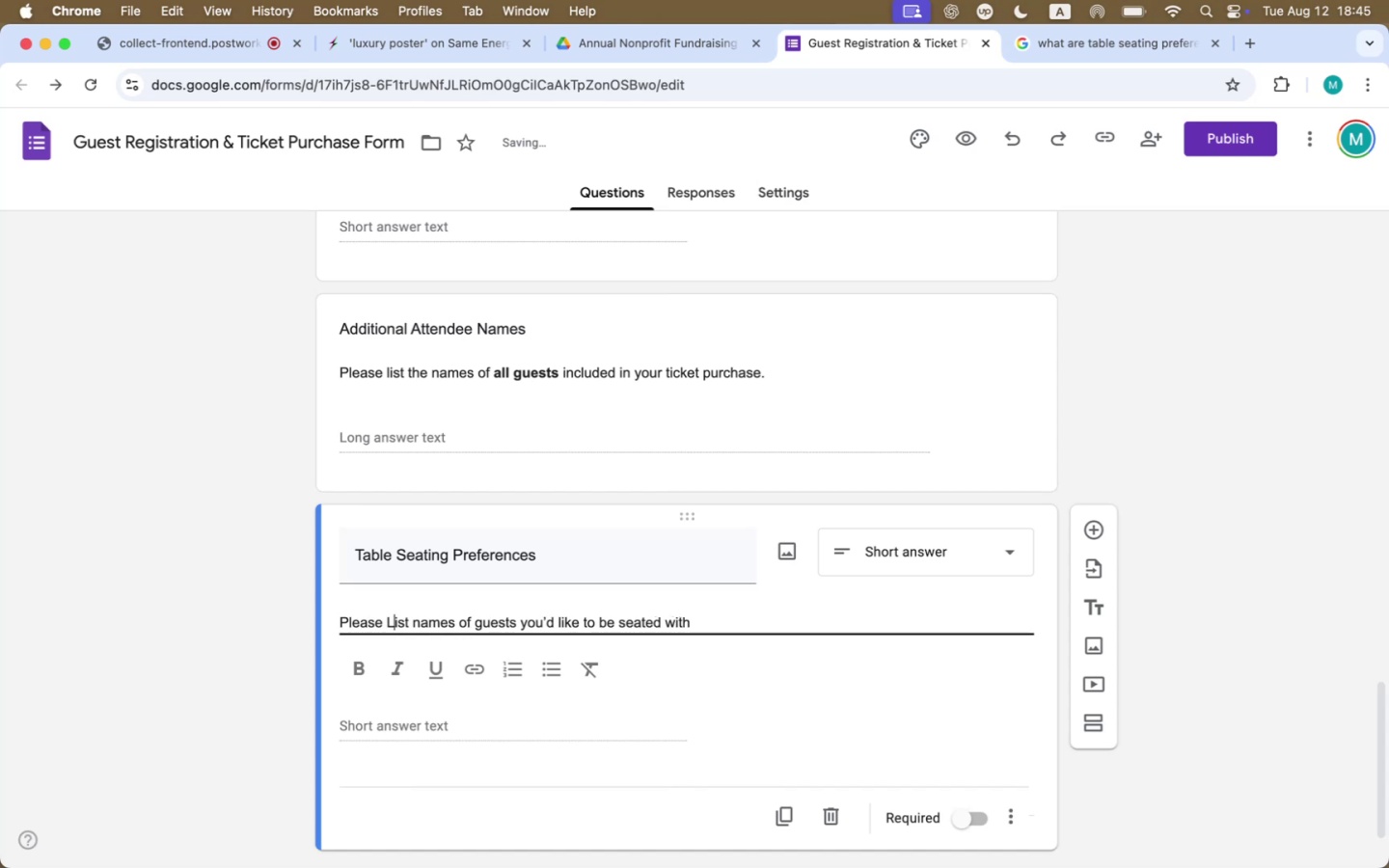 
key(Backspace)
 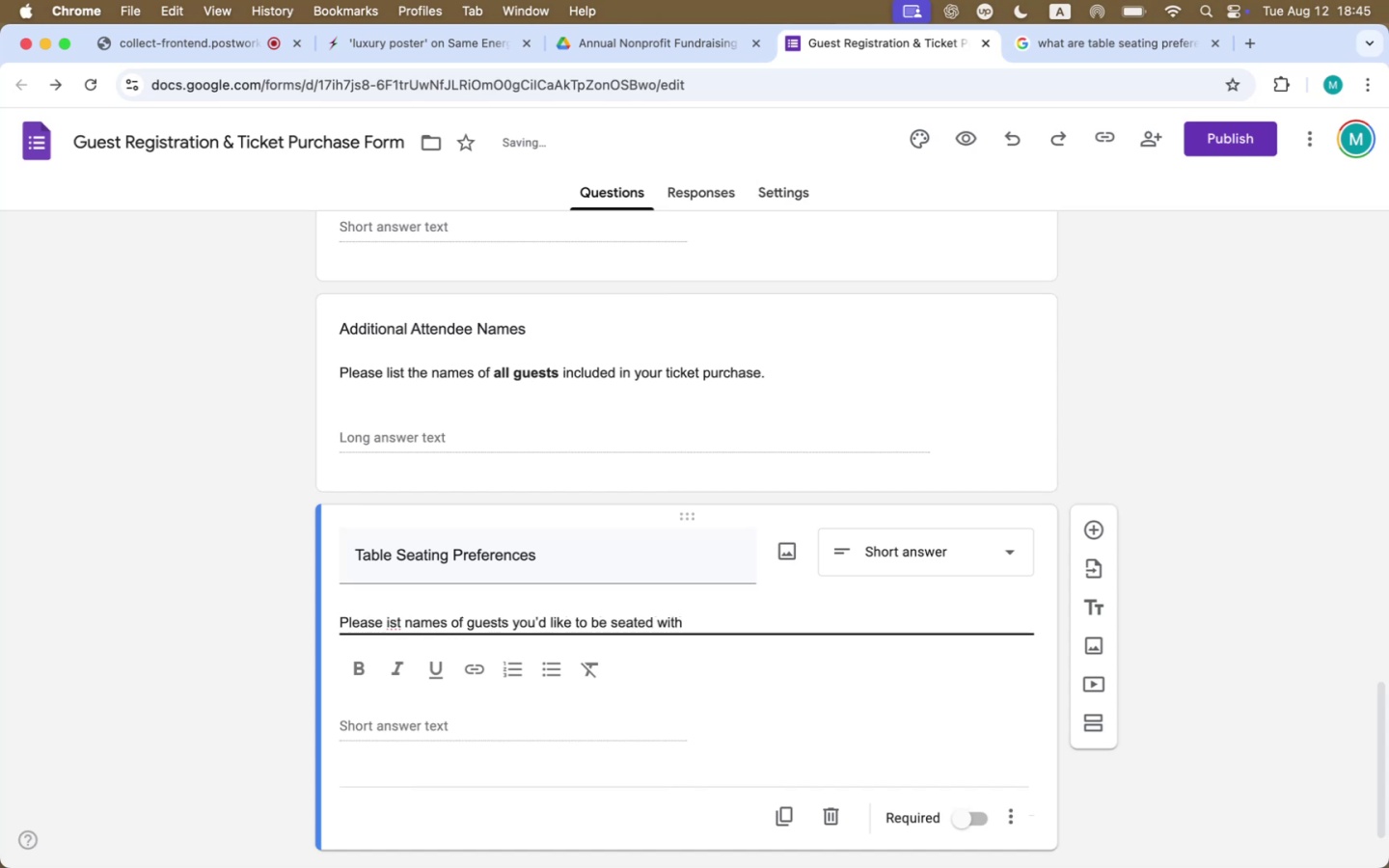 
key(L)
 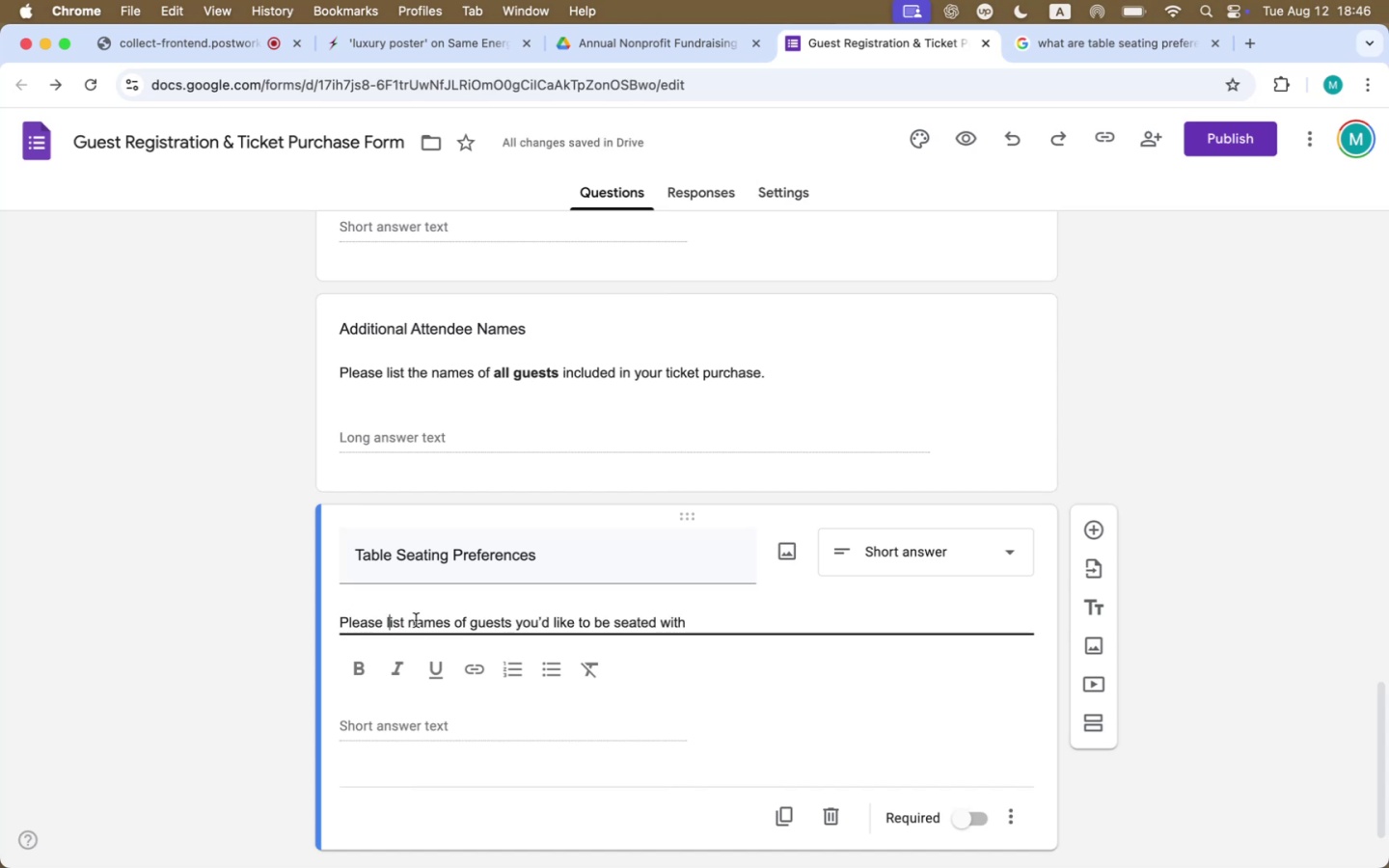 
wait(5.68)
 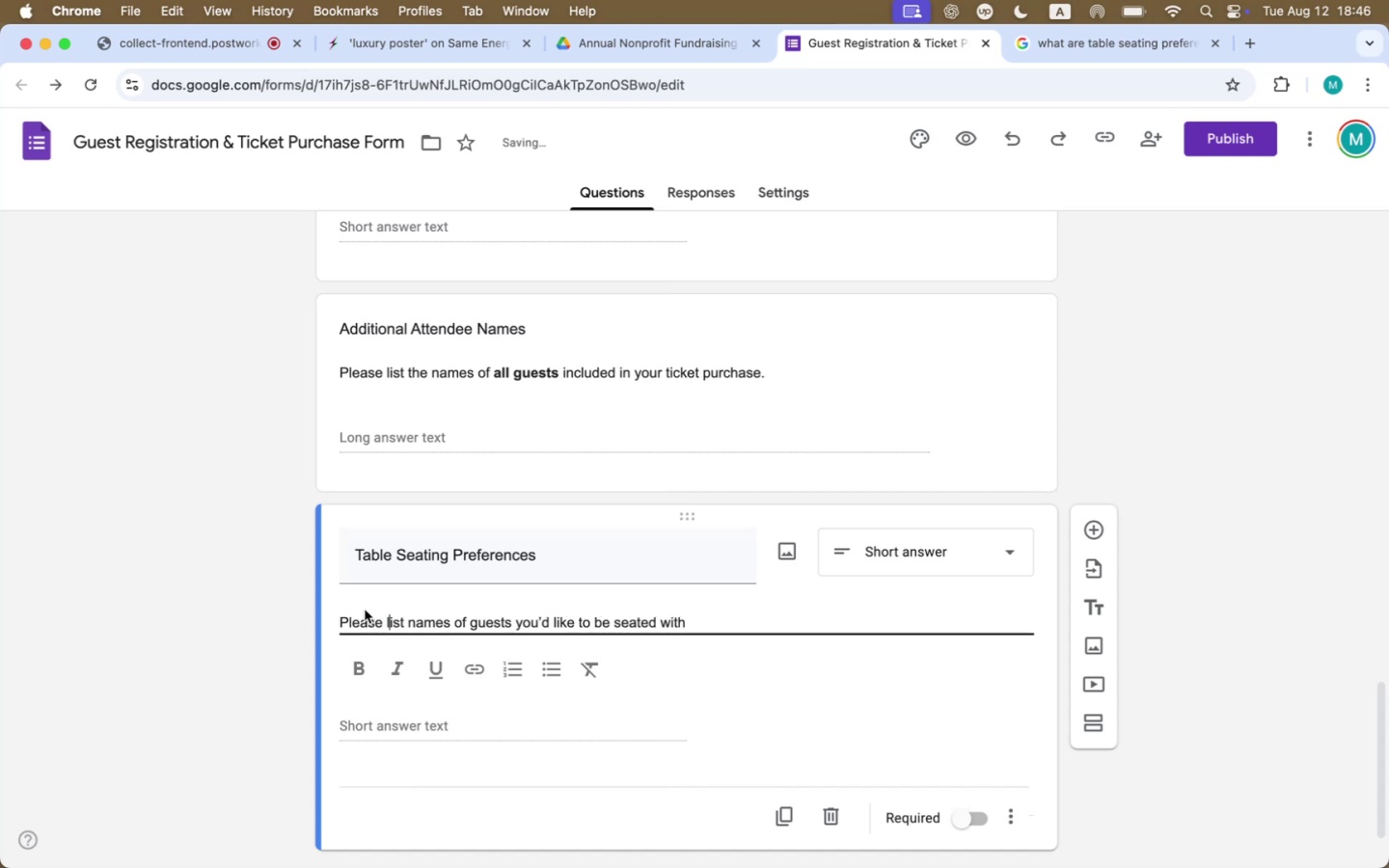 
left_click([749, 625])
 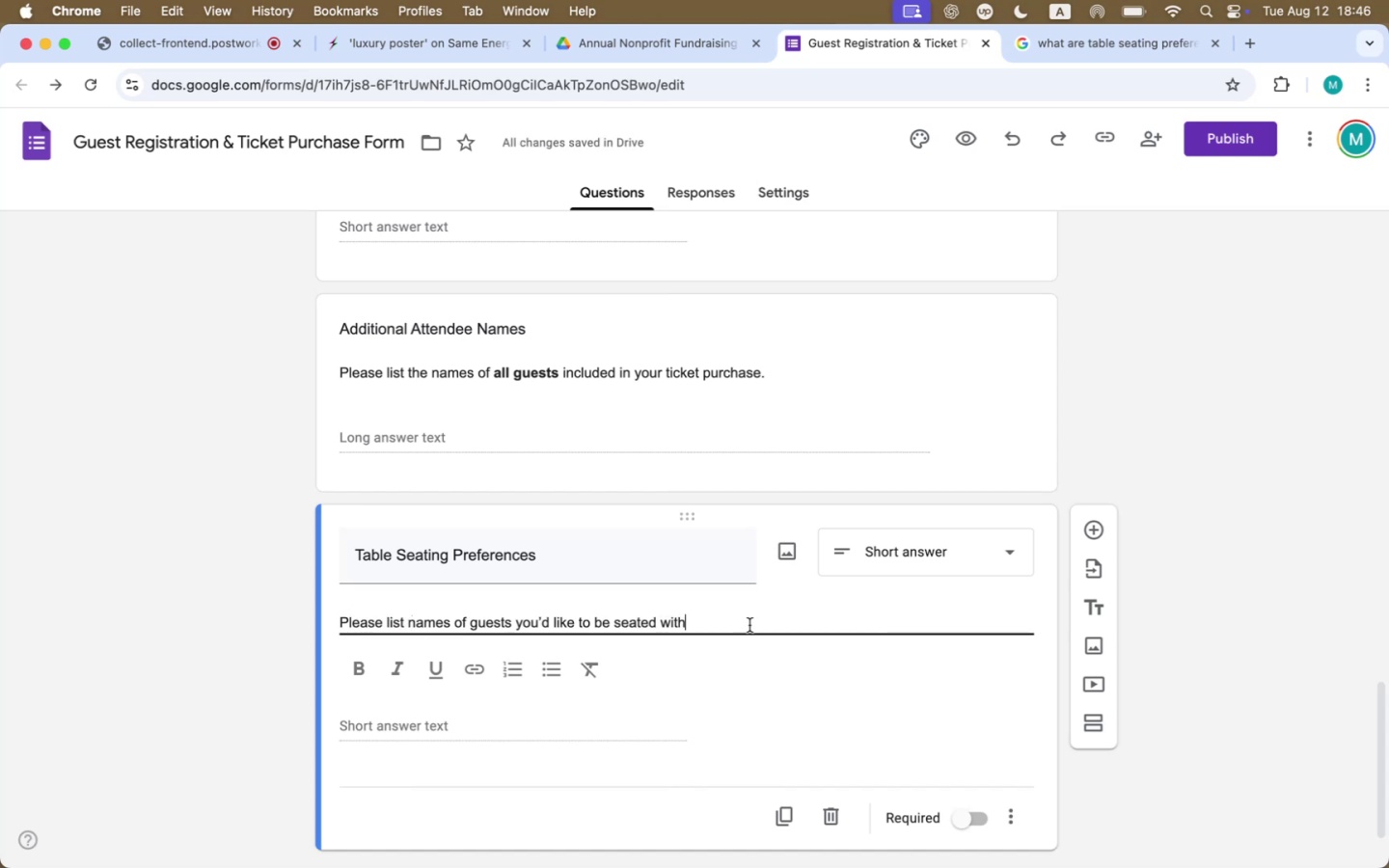 
key(Space)
 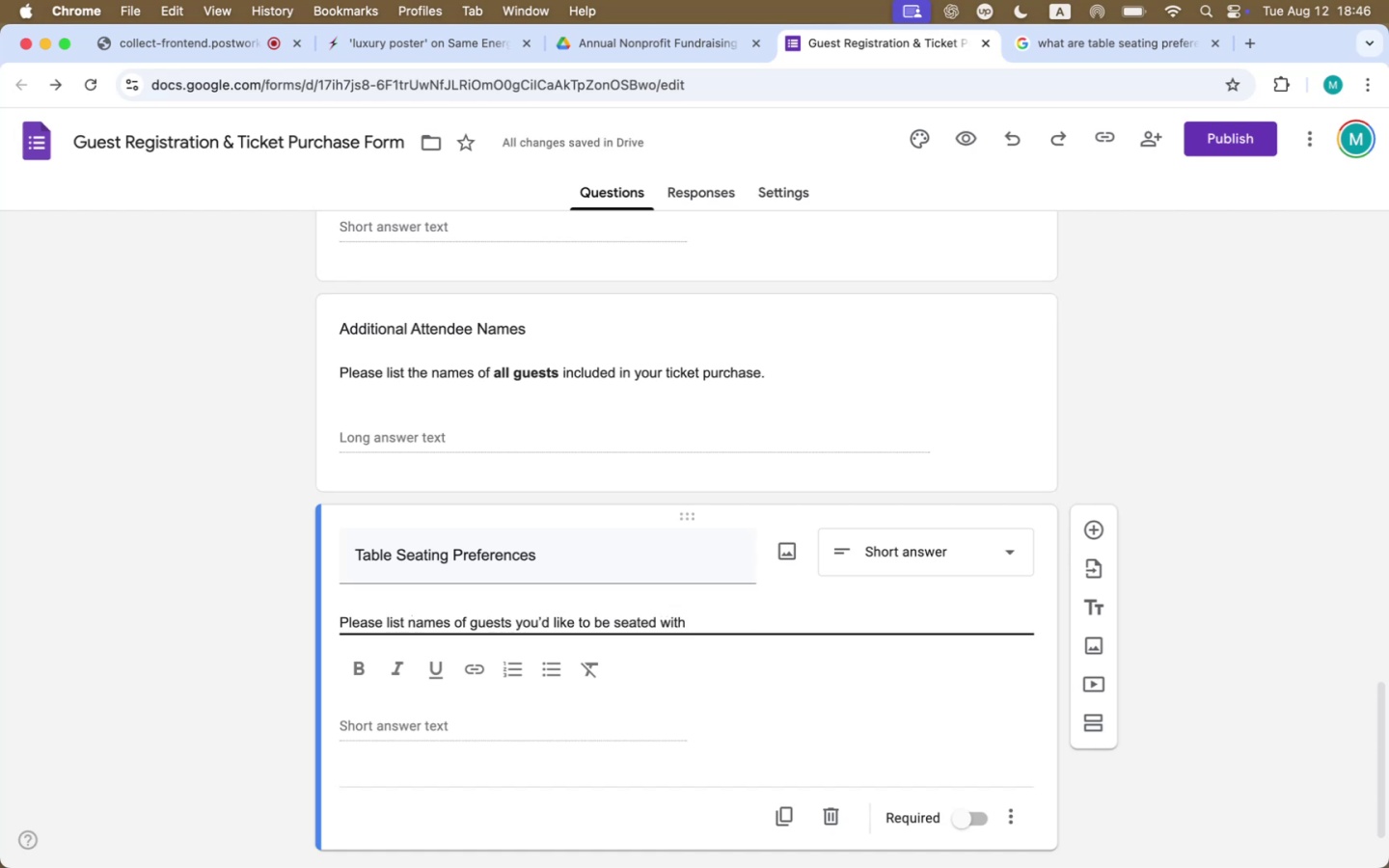 
wait(7.97)
 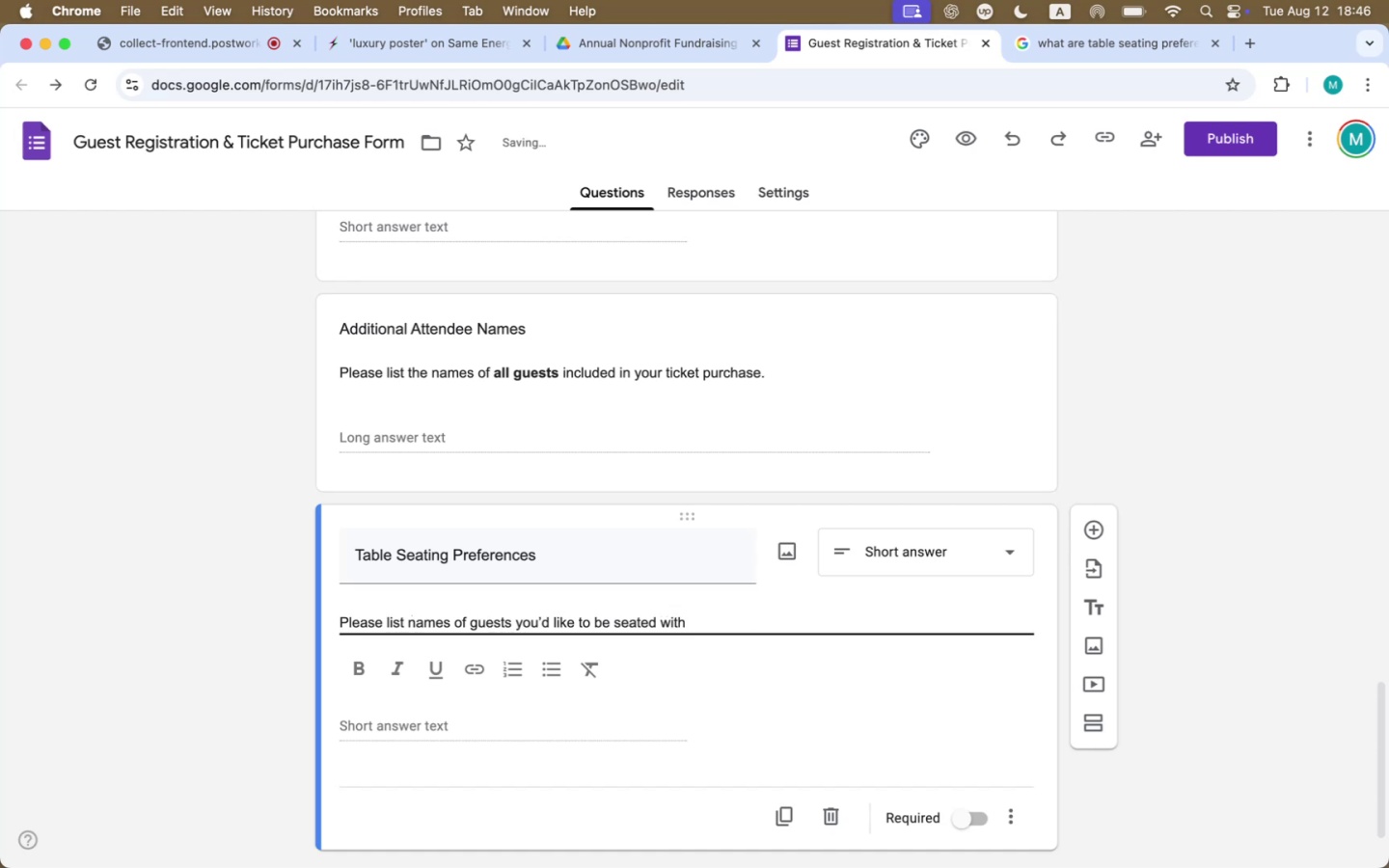 
type((if applicat)
key(Backspace)
type(ble).)
key(Backspace)
 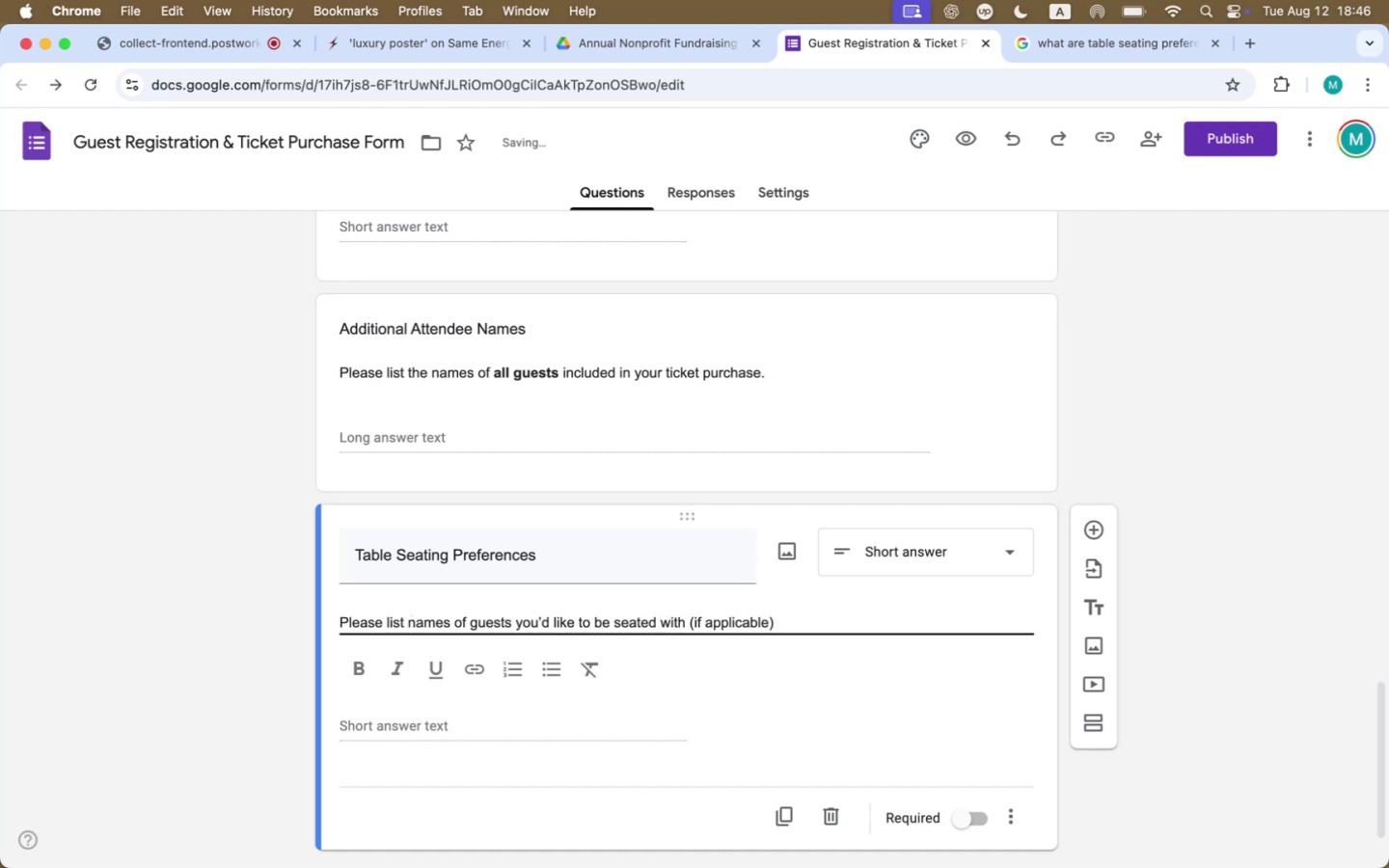 
key(Meta+CommandLeft)
 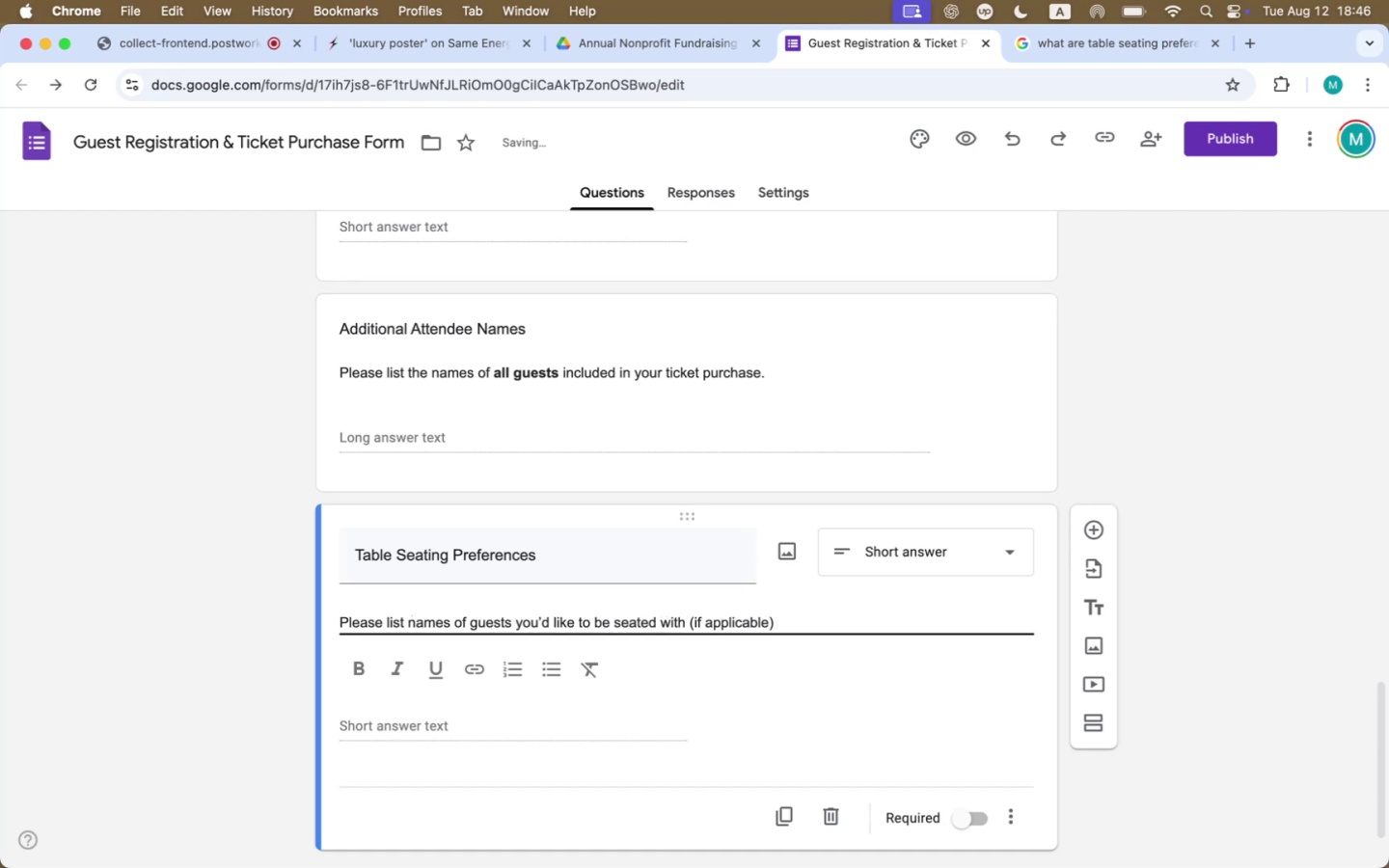 
key(Meta+Tab)
 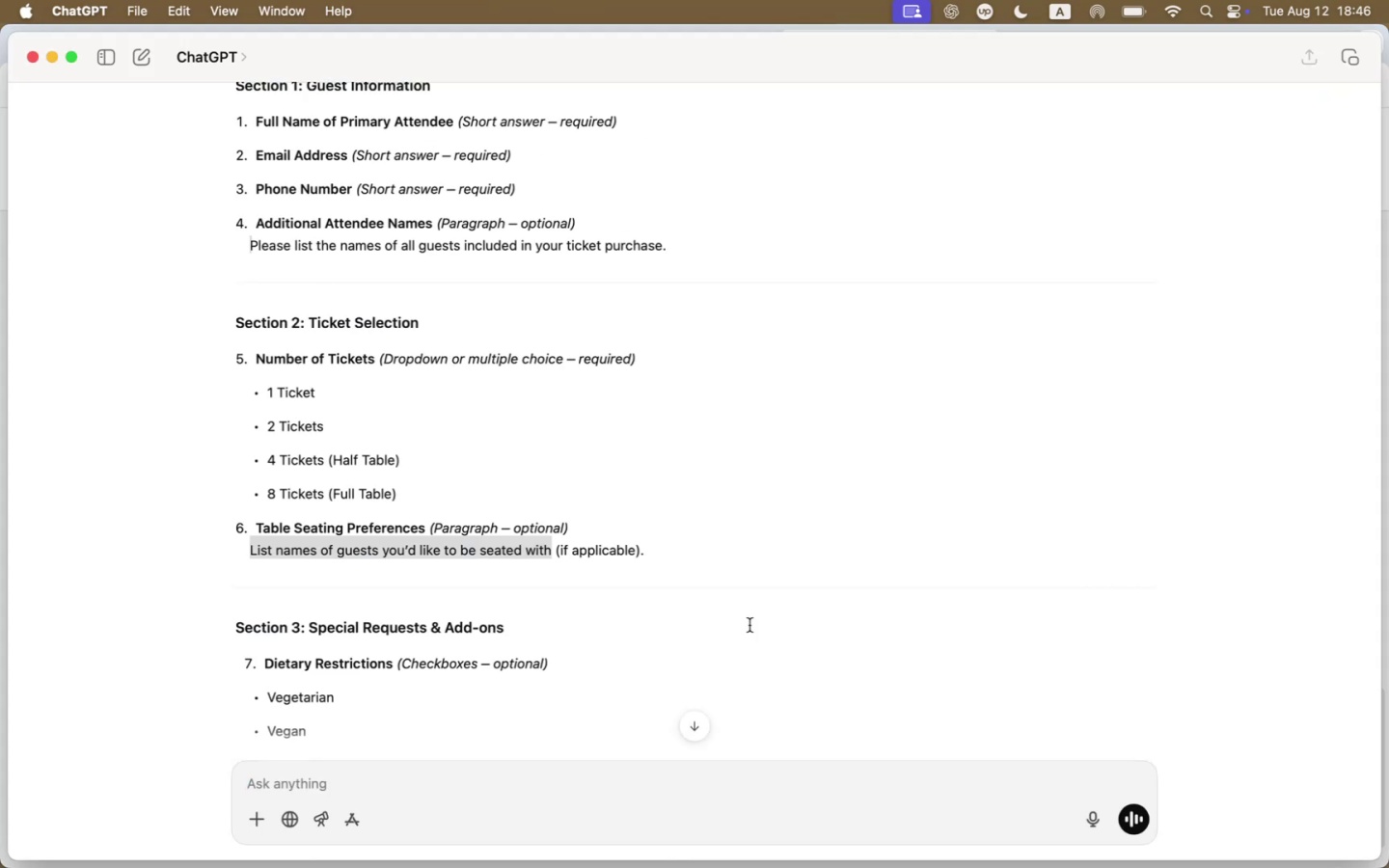 
key(Meta+CommandLeft)
 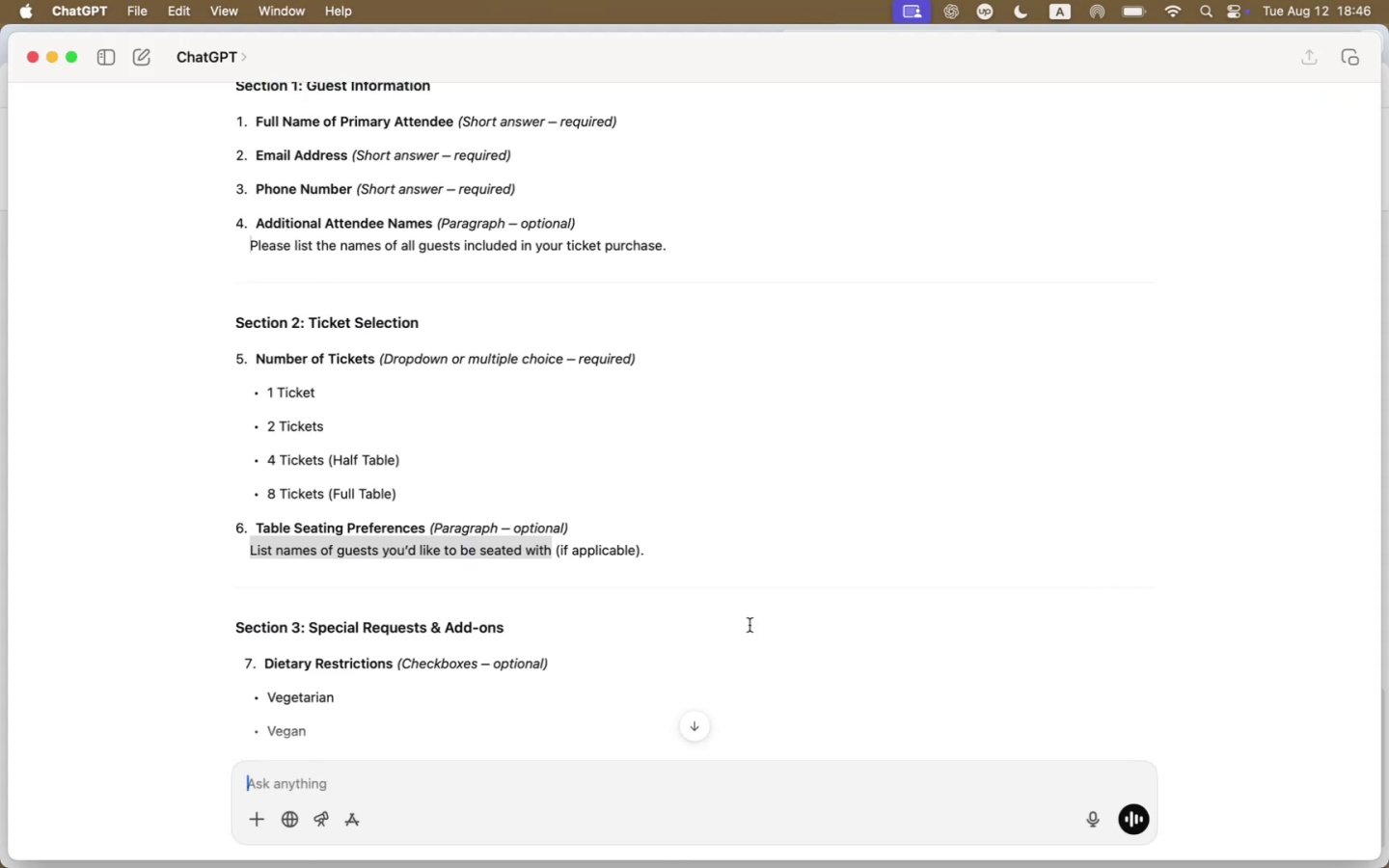 
key(Meta+Tab)
 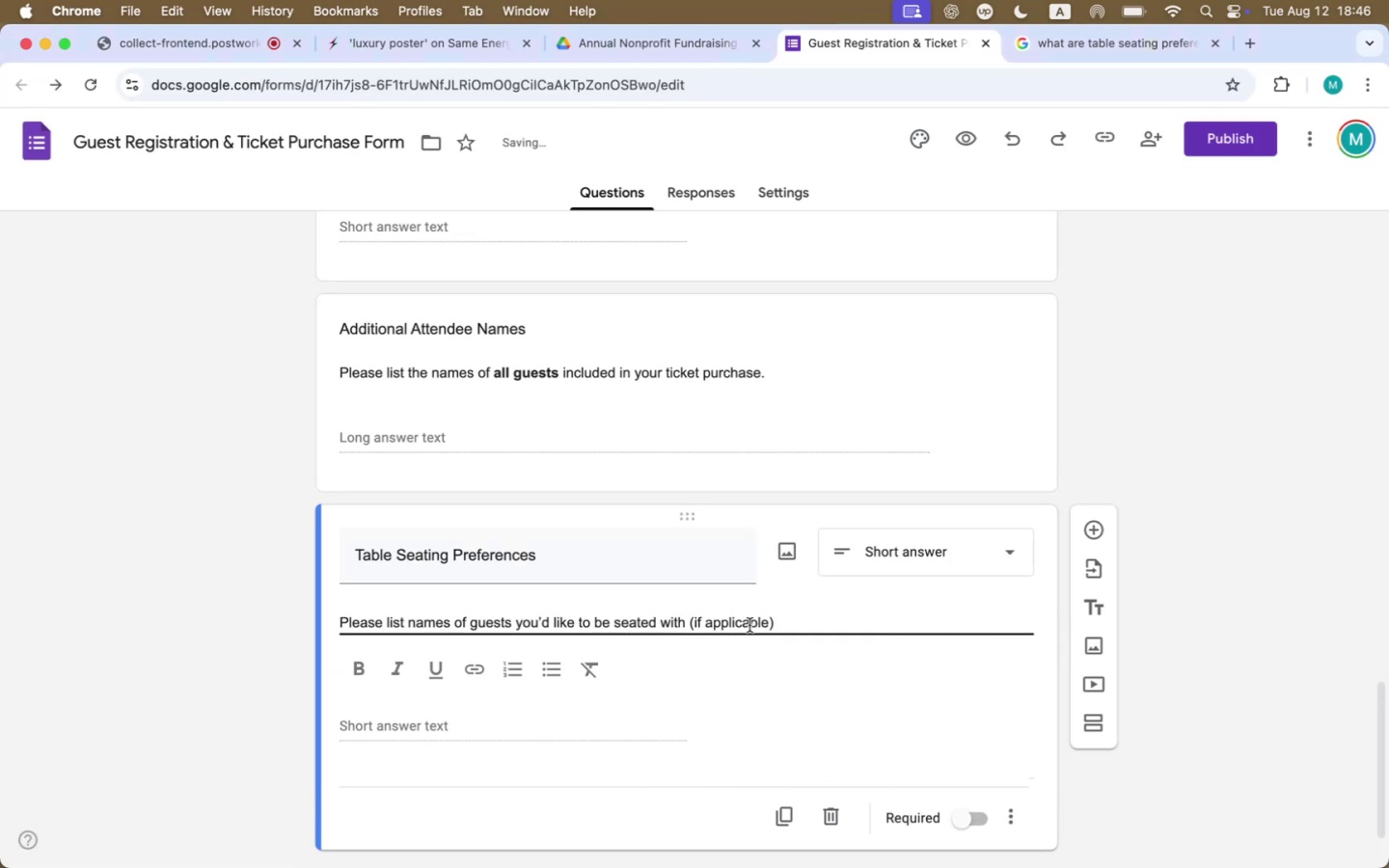 
key(Period)
 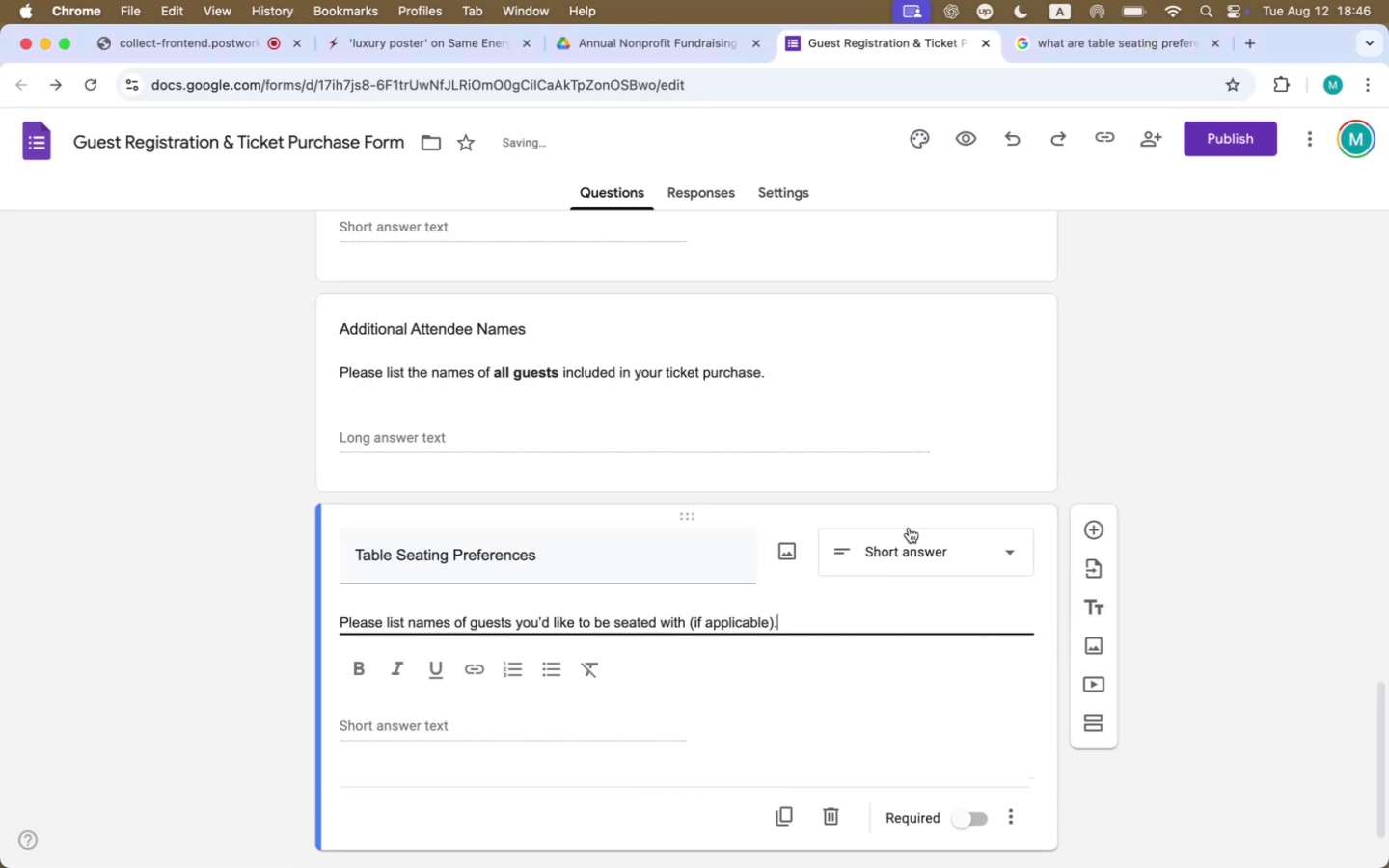 
left_click([908, 547])
 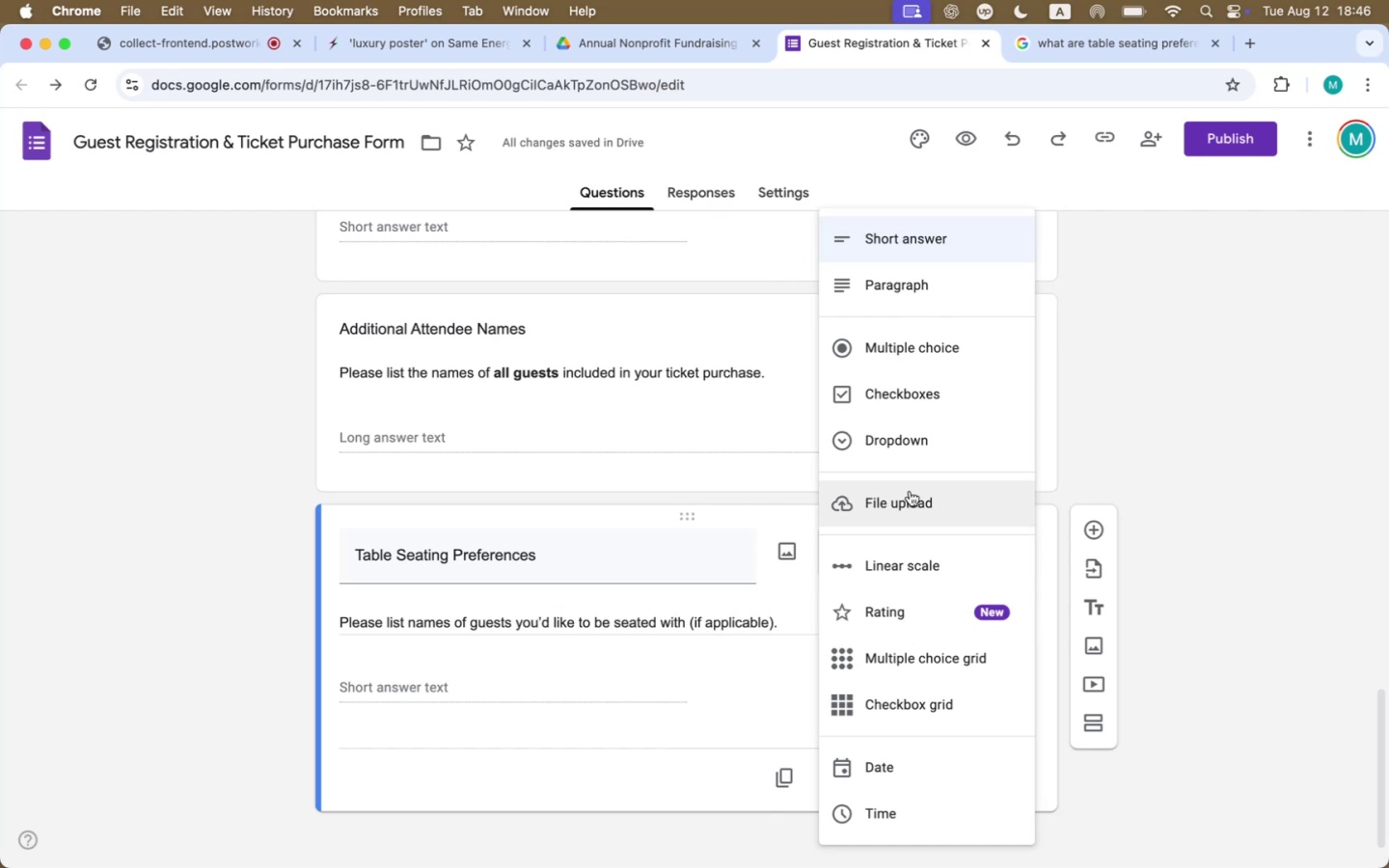 
wait(5.37)
 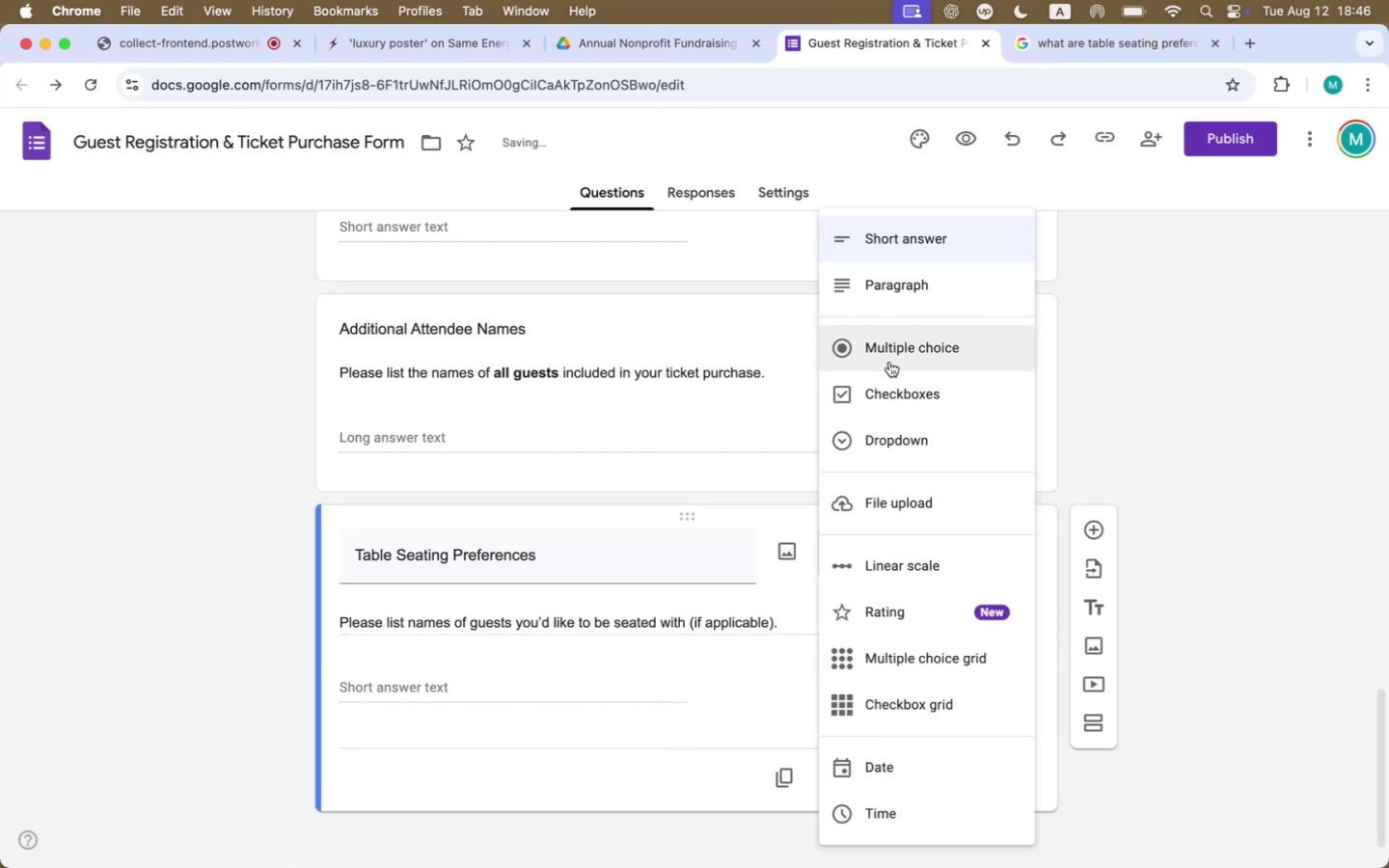 
left_click([914, 258])
 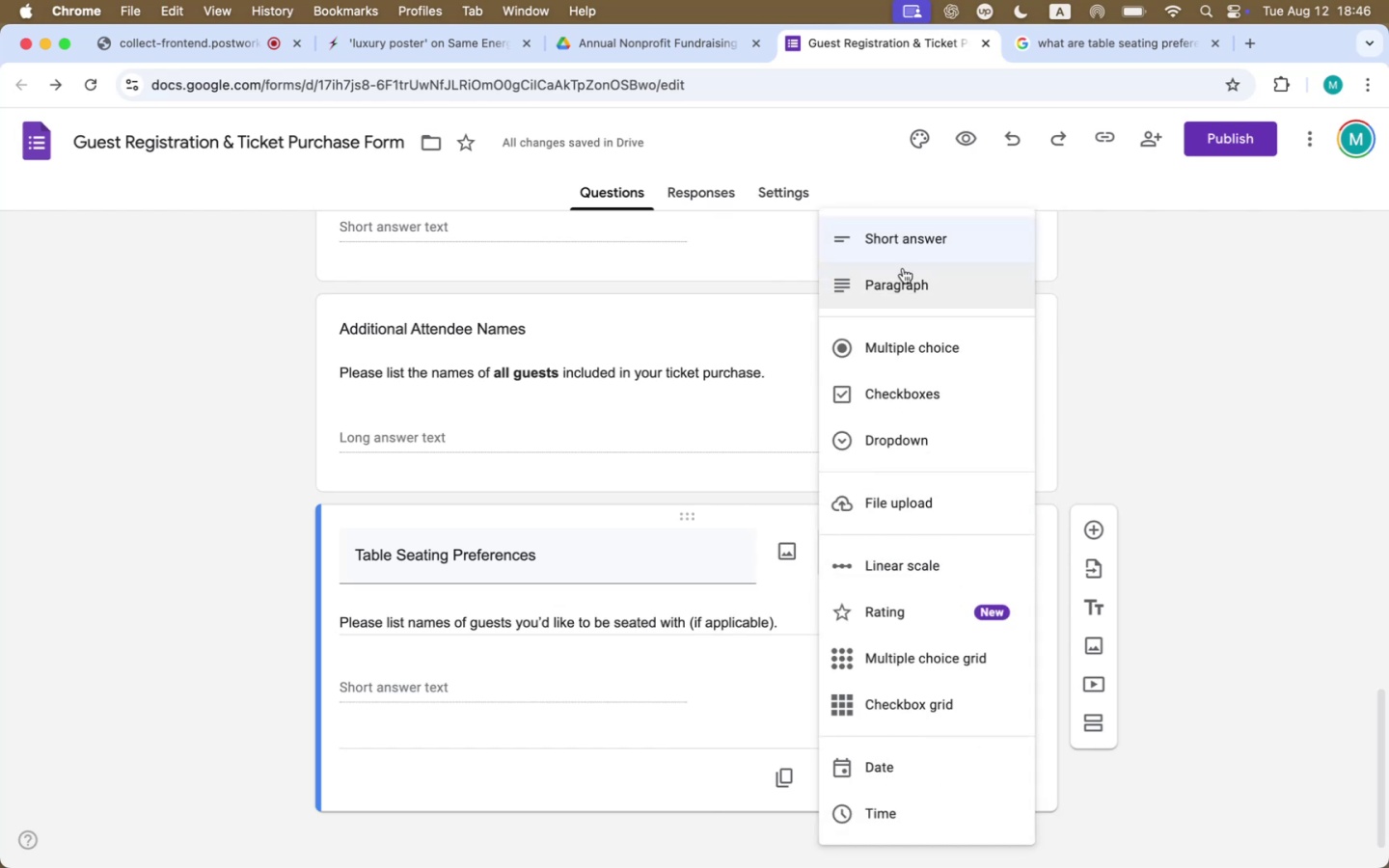 
left_click([904, 283])
 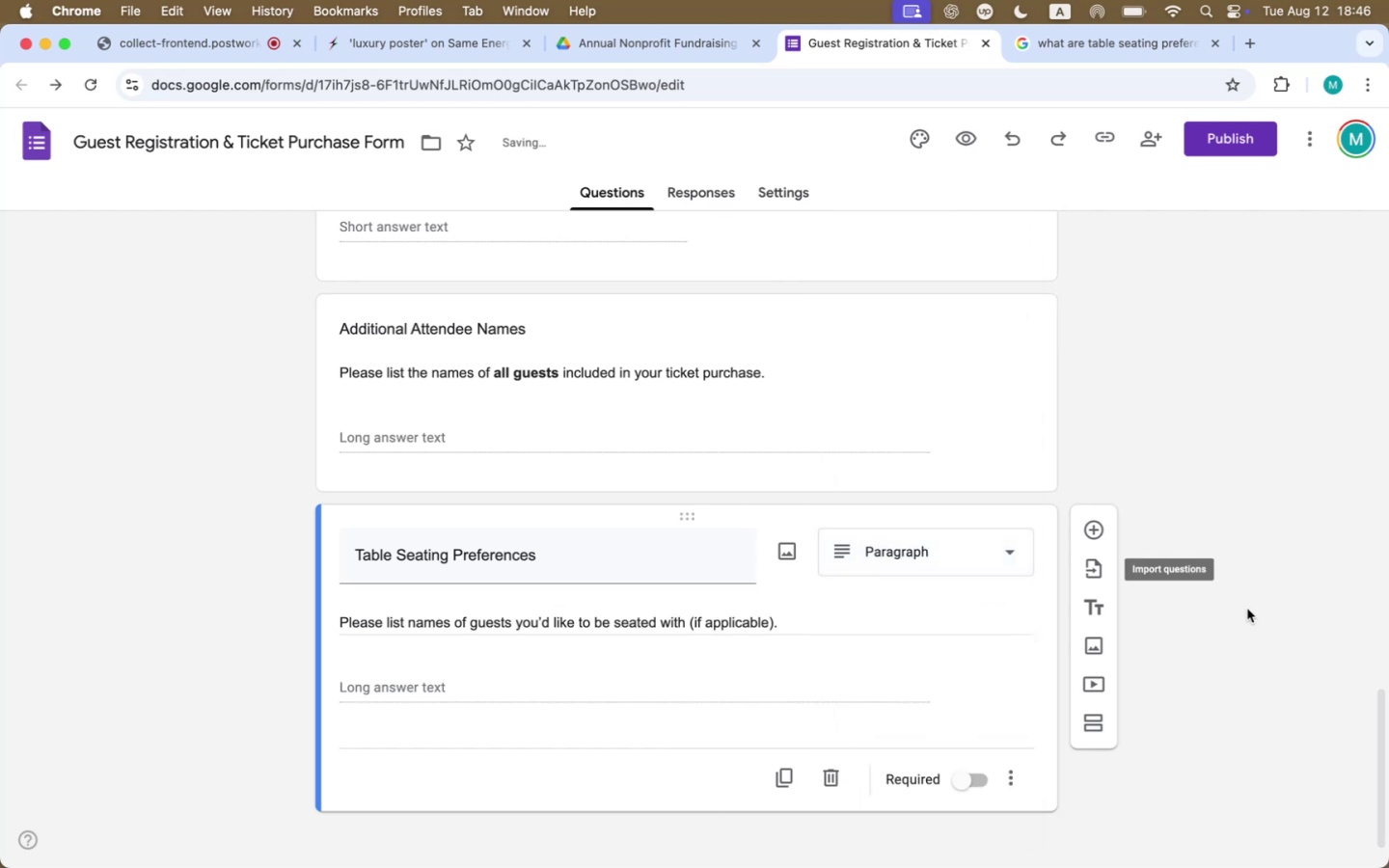 
left_click([1248, 609])
 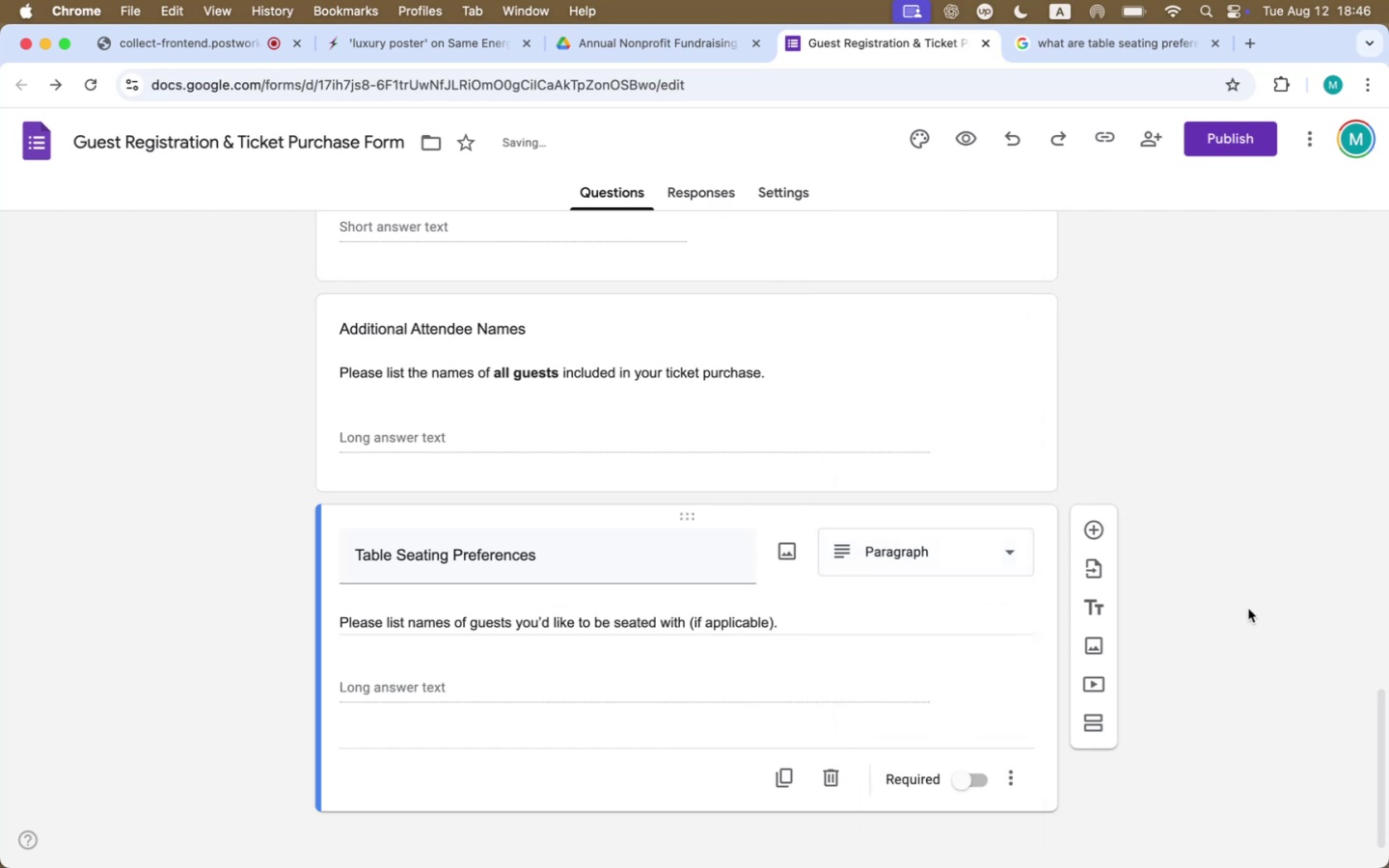 
key(Meta+CommandLeft)
 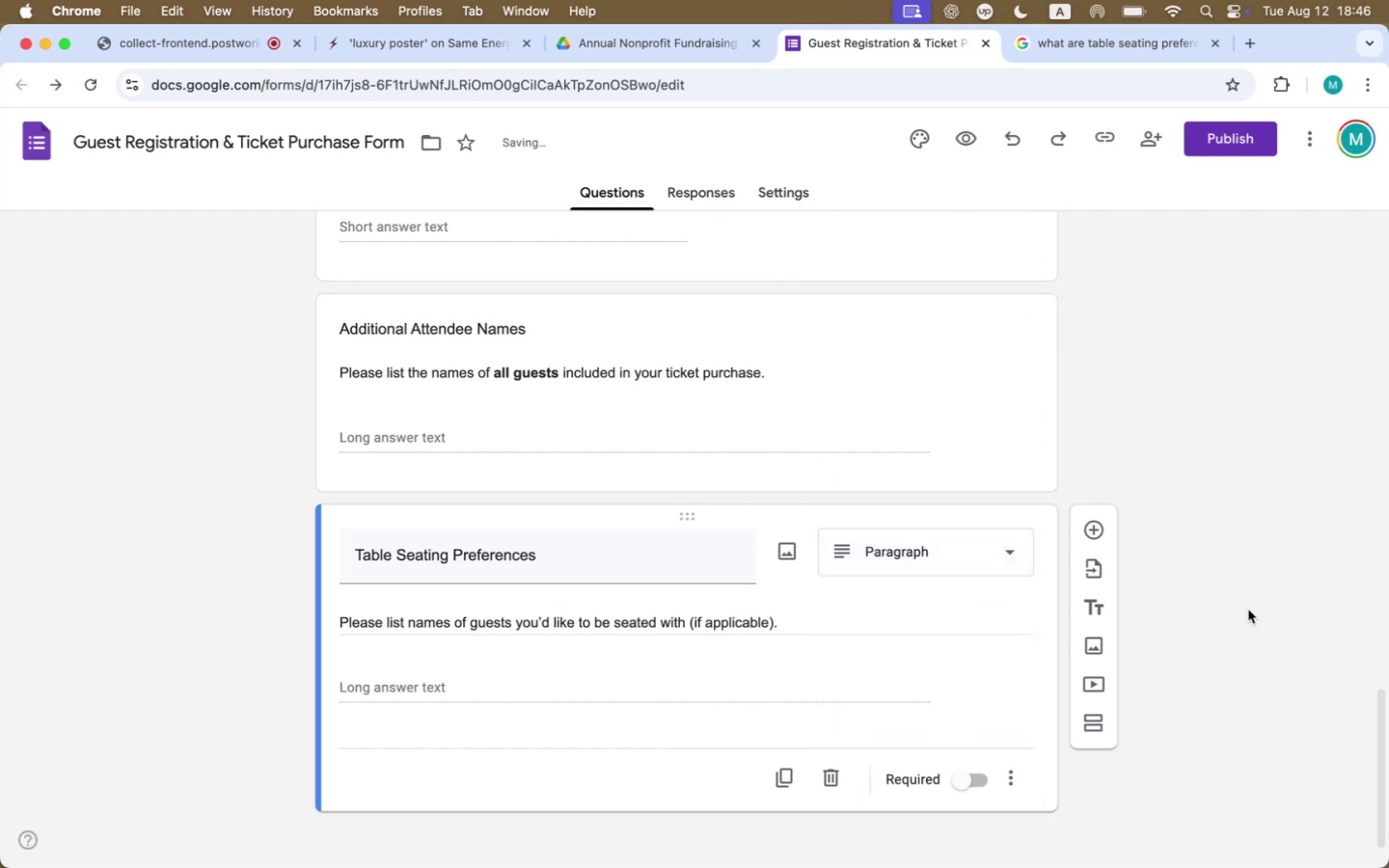 
key(Meta+Tab)
 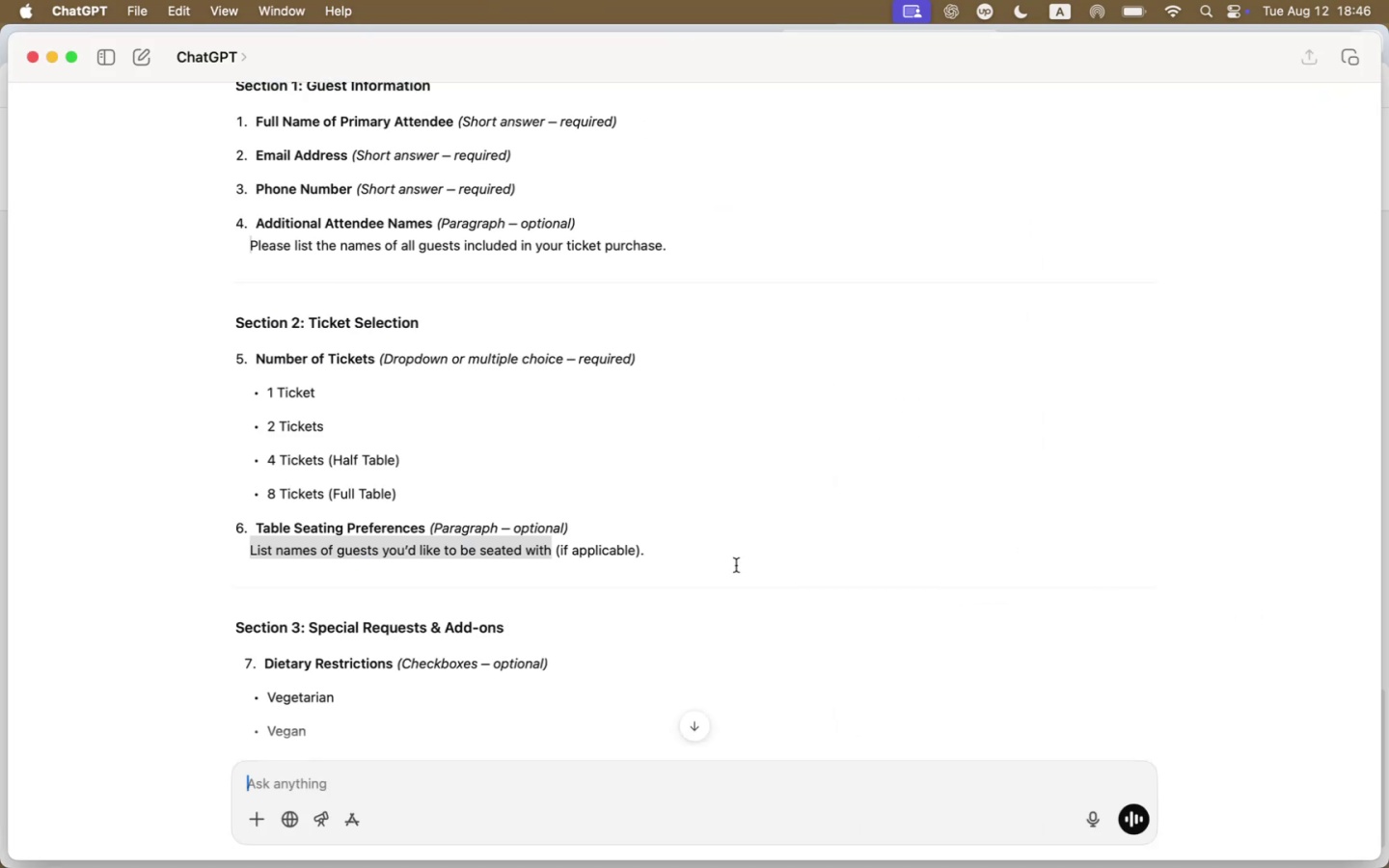 
scroll: coordinate [736, 565], scroll_direction: down, amount: 56.0
 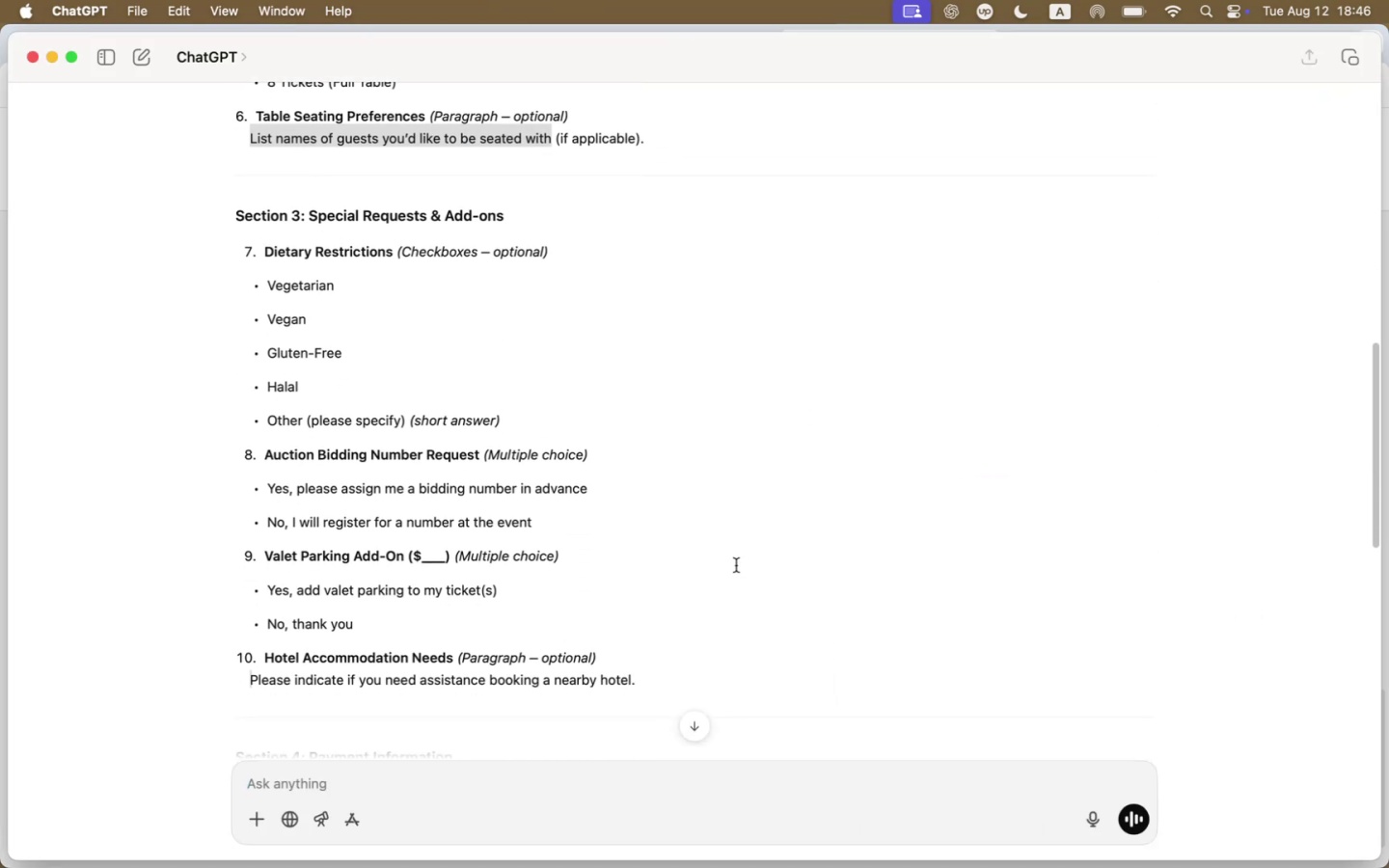 
key(Meta+Tab)
 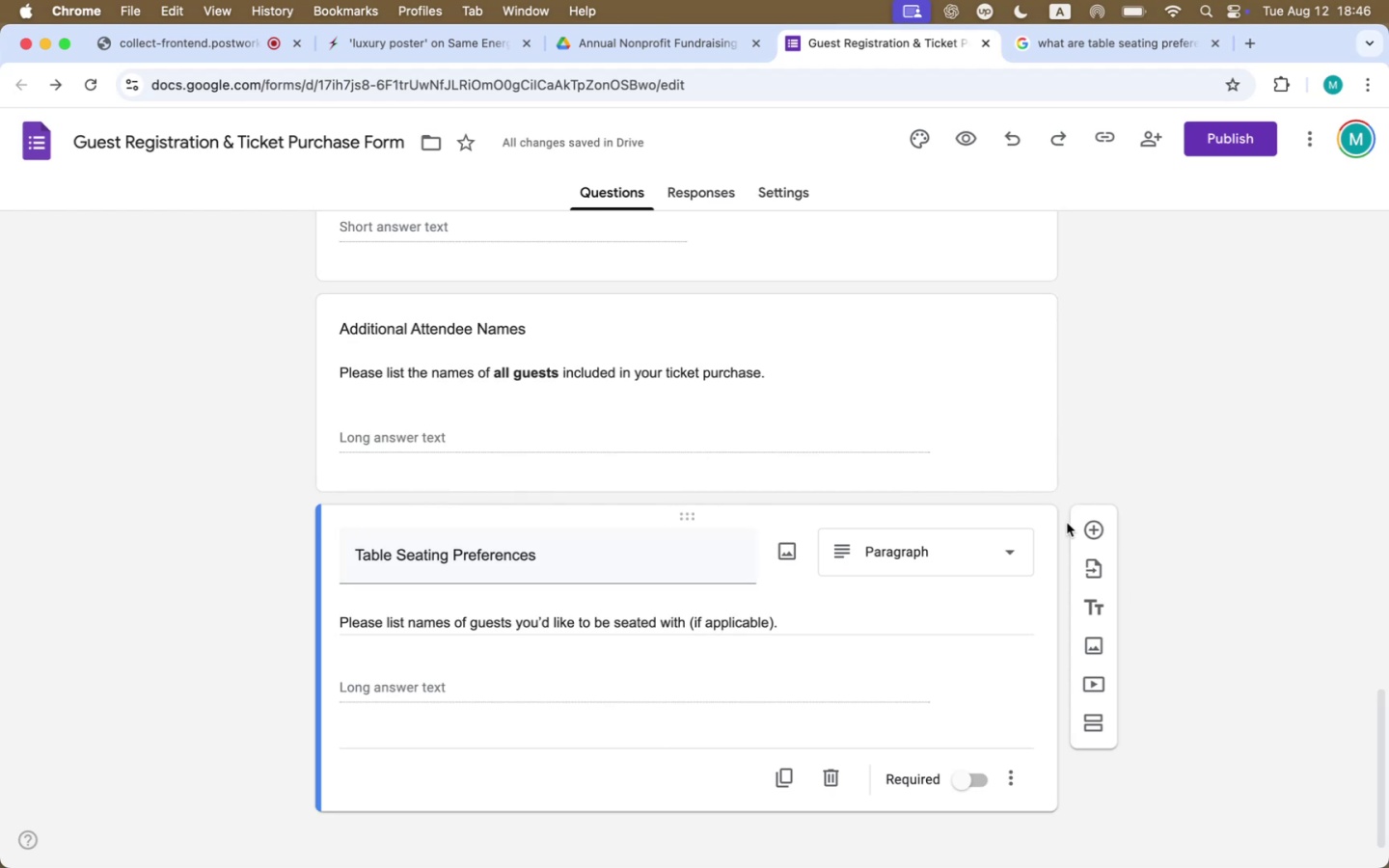 
left_click([1015, 685])
 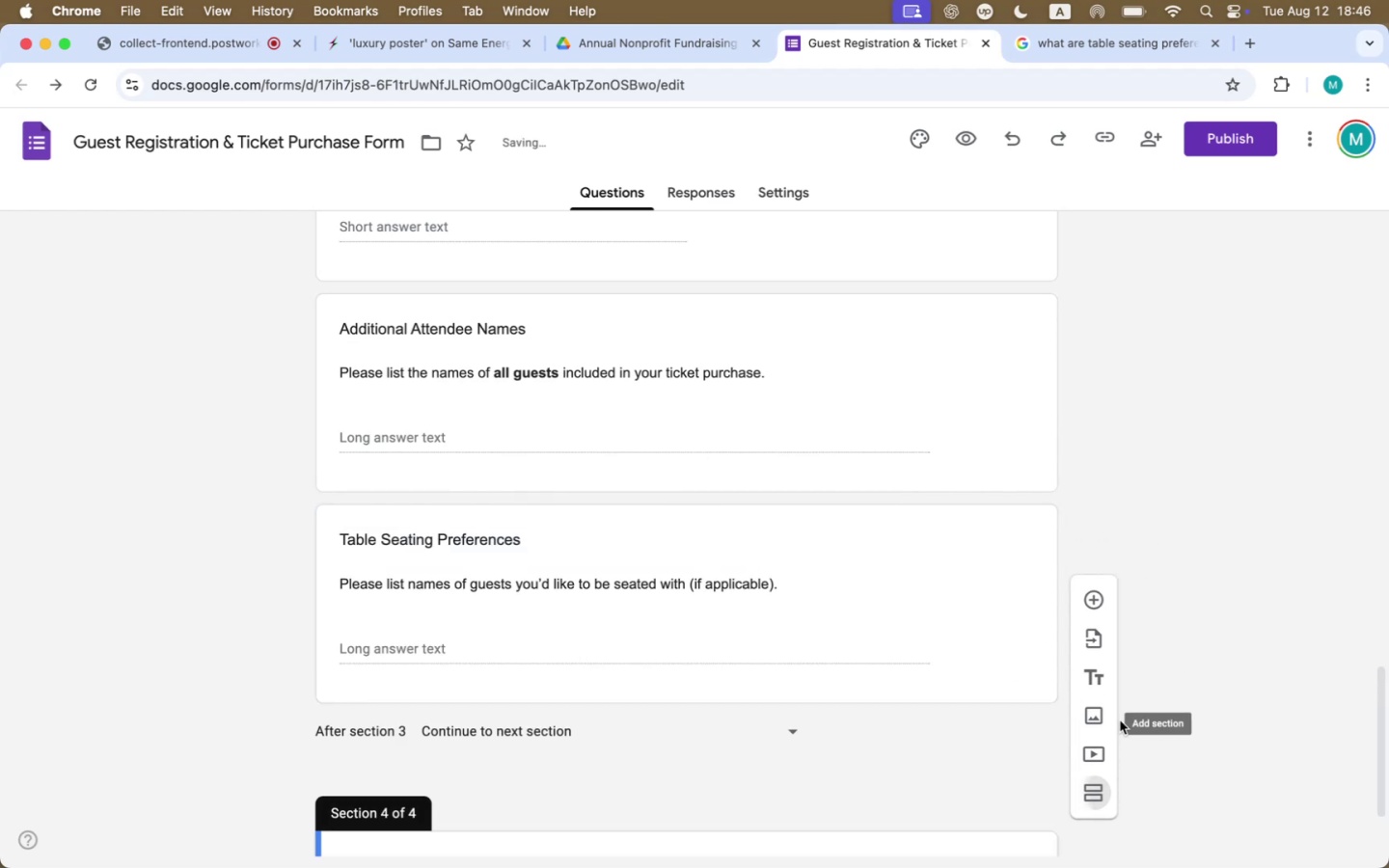 
scroll: coordinate [756, 632], scroll_direction: down, amount: 41.0
 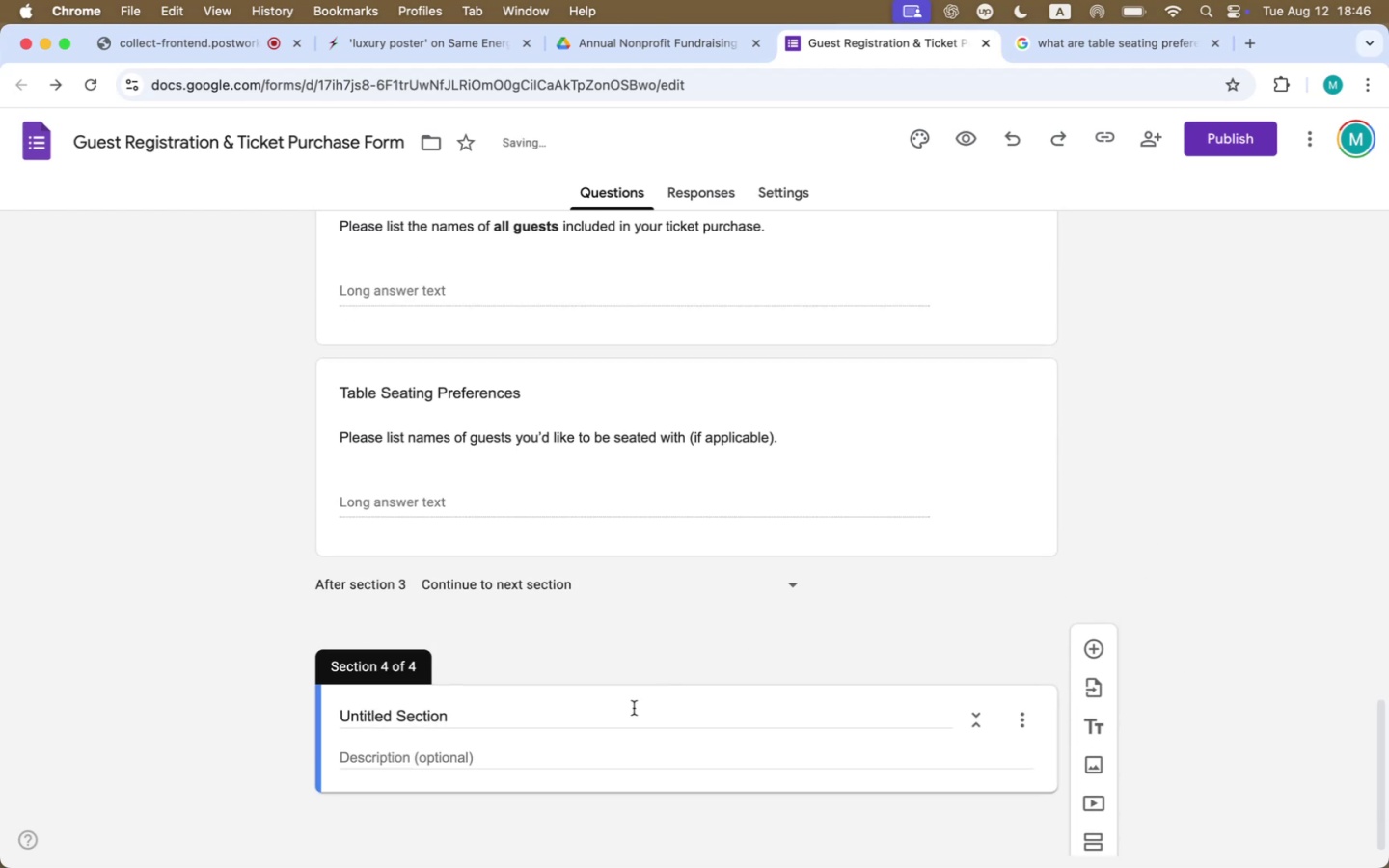 
left_click([624, 712])
 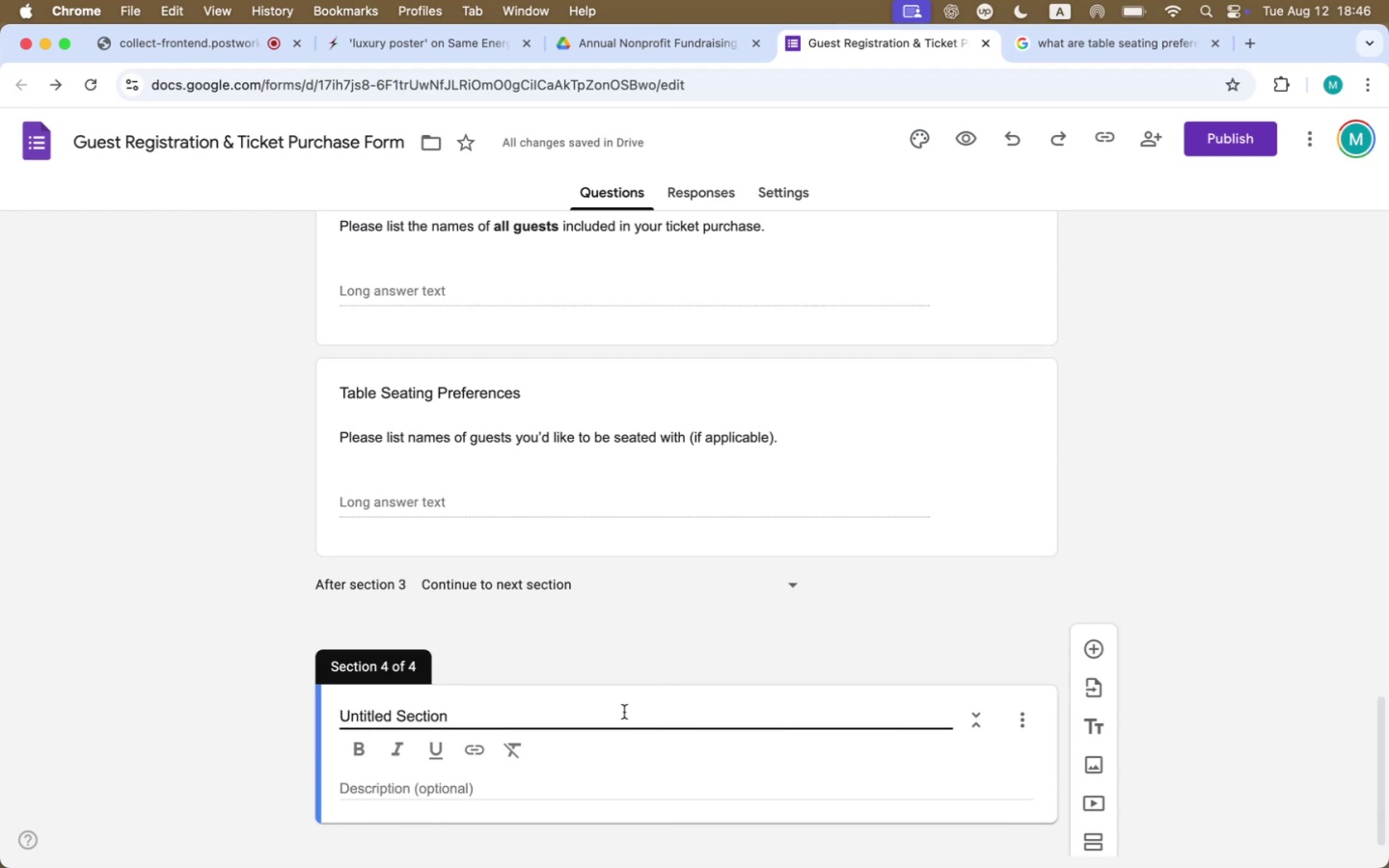 
double_click([624, 712])
 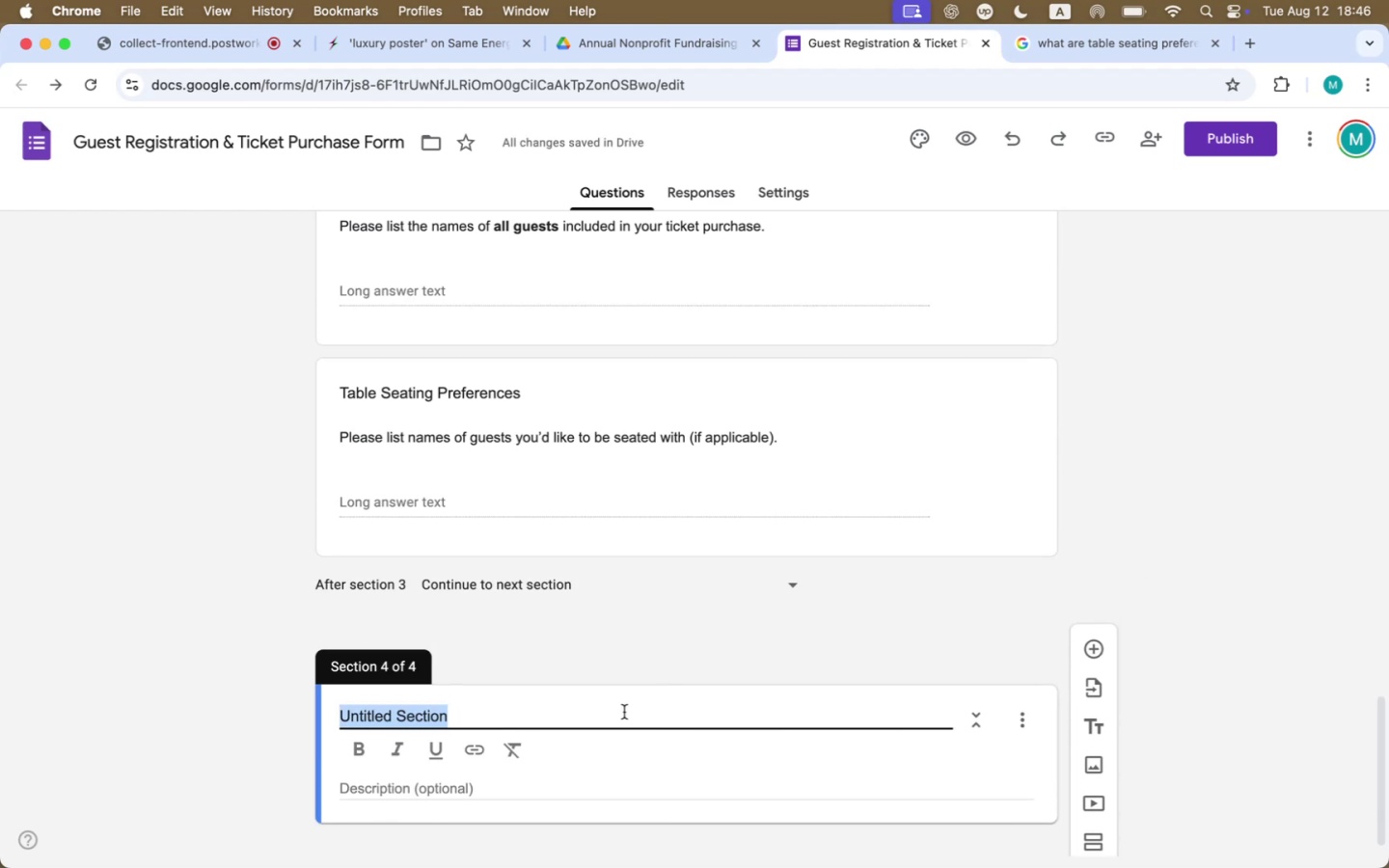 
triple_click([624, 712])
 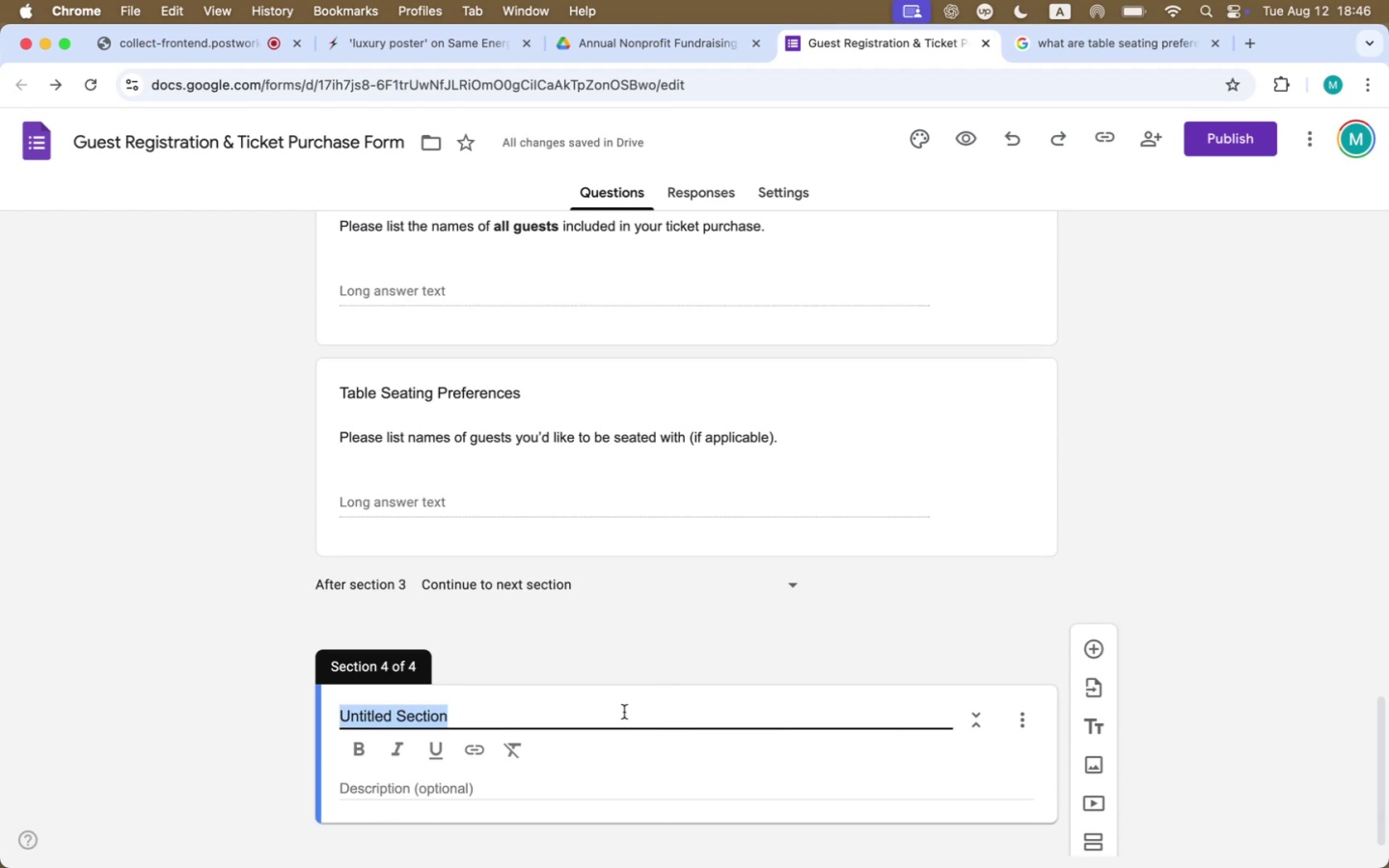 
type(Special Requests and Add=)
key(Backspace)
type(-Ons)
 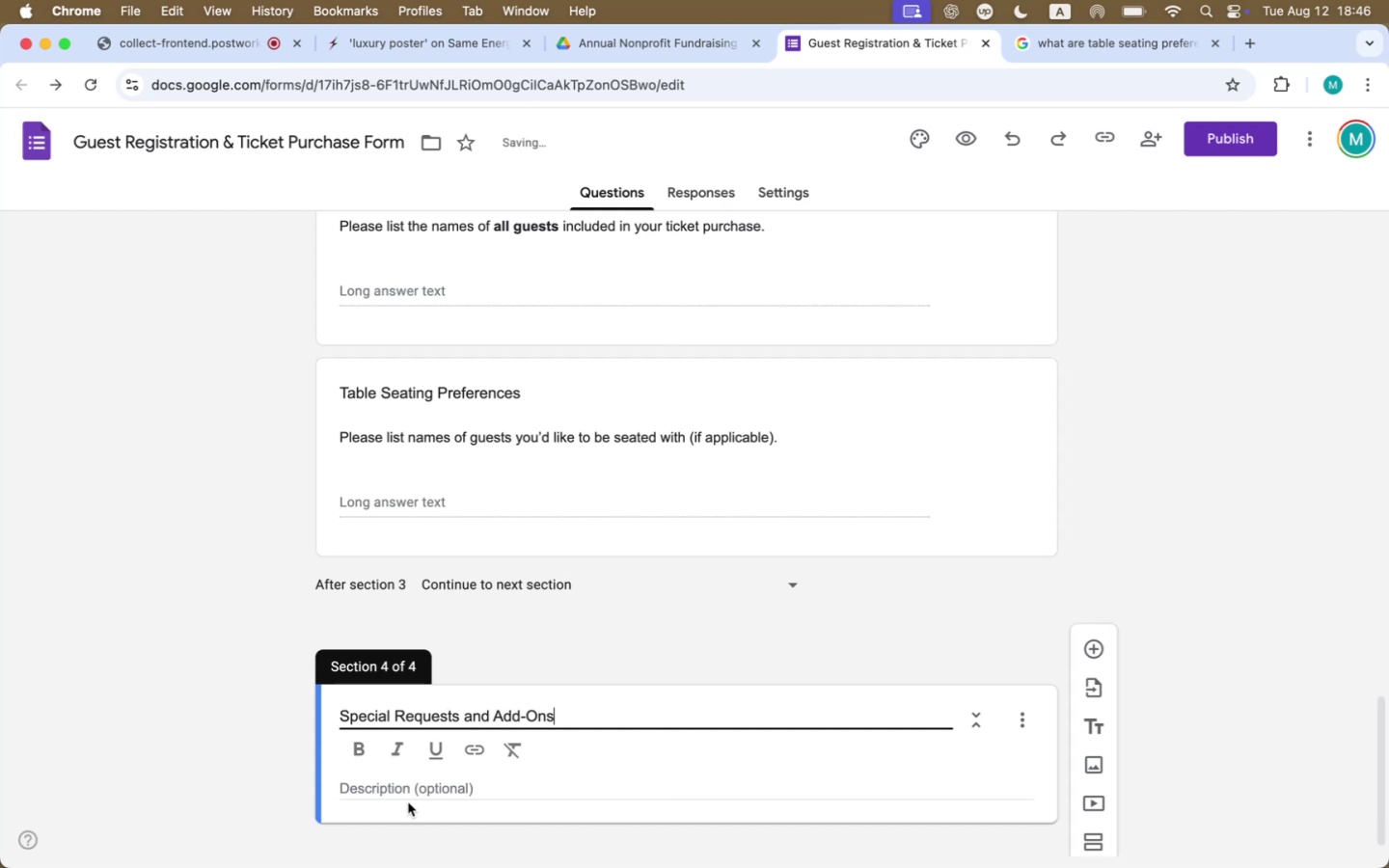 
left_click([428, 782])
 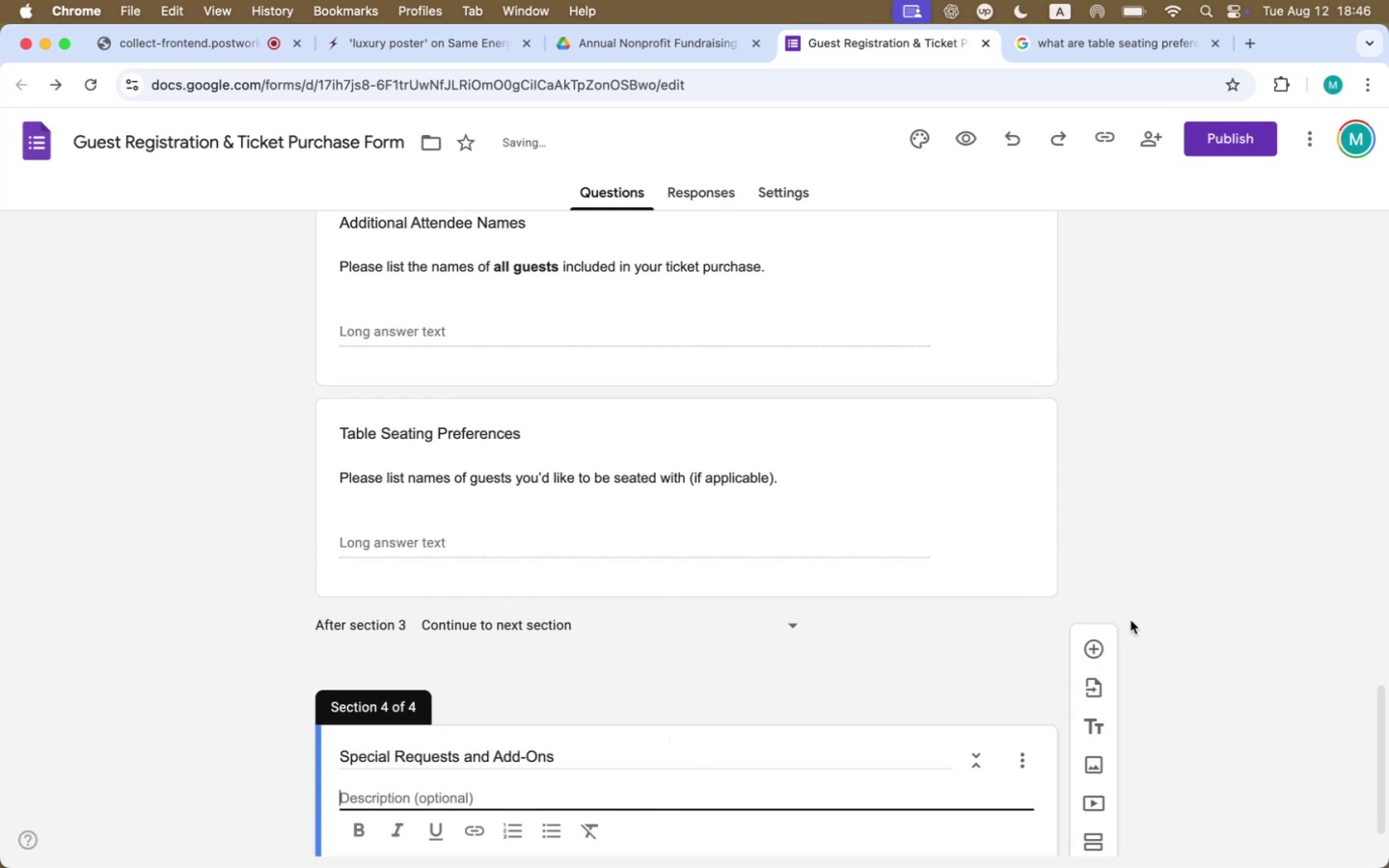 
left_click([1243, 590])
 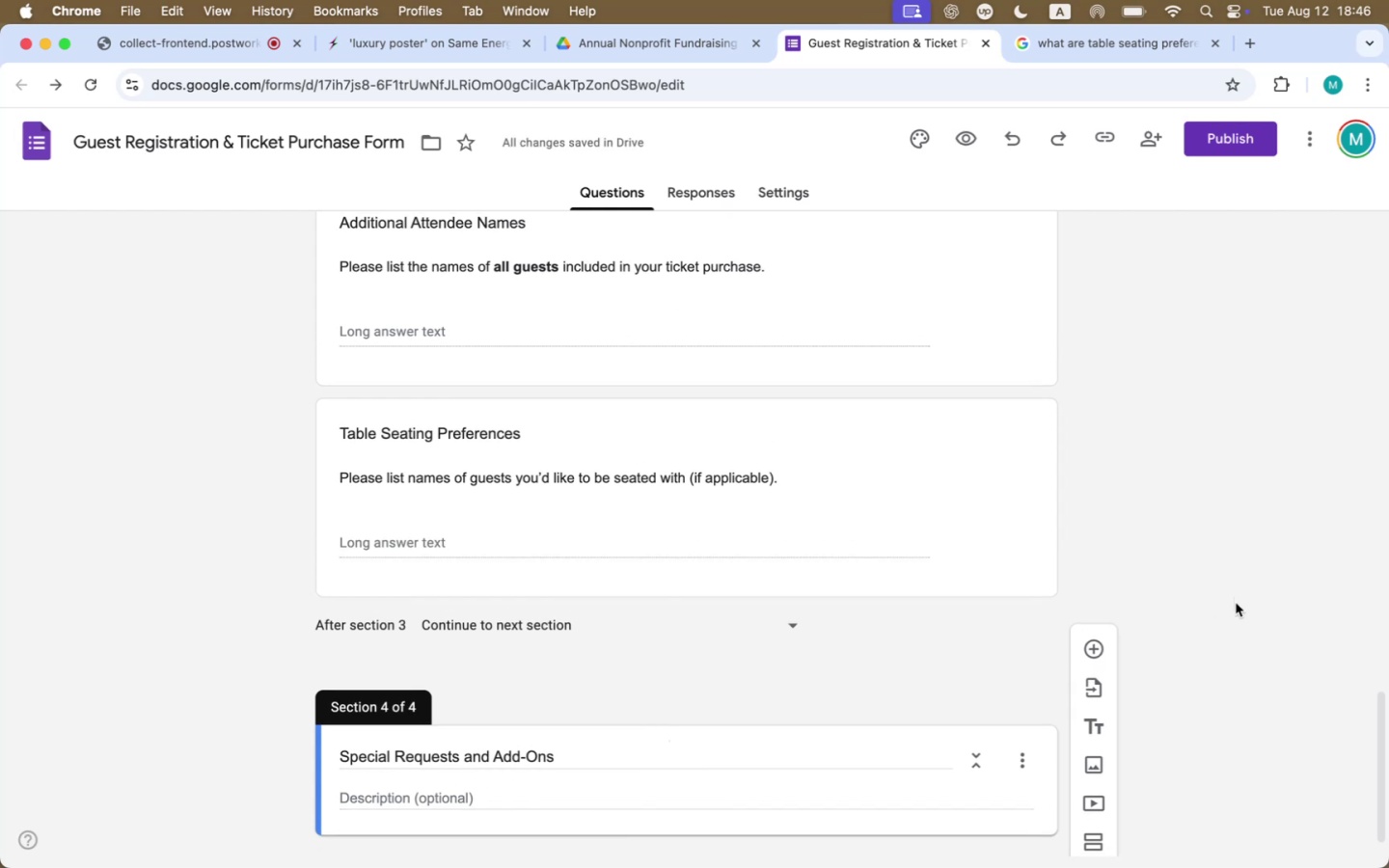 
scroll: coordinate [1236, 603], scroll_direction: down, amount: 21.0
 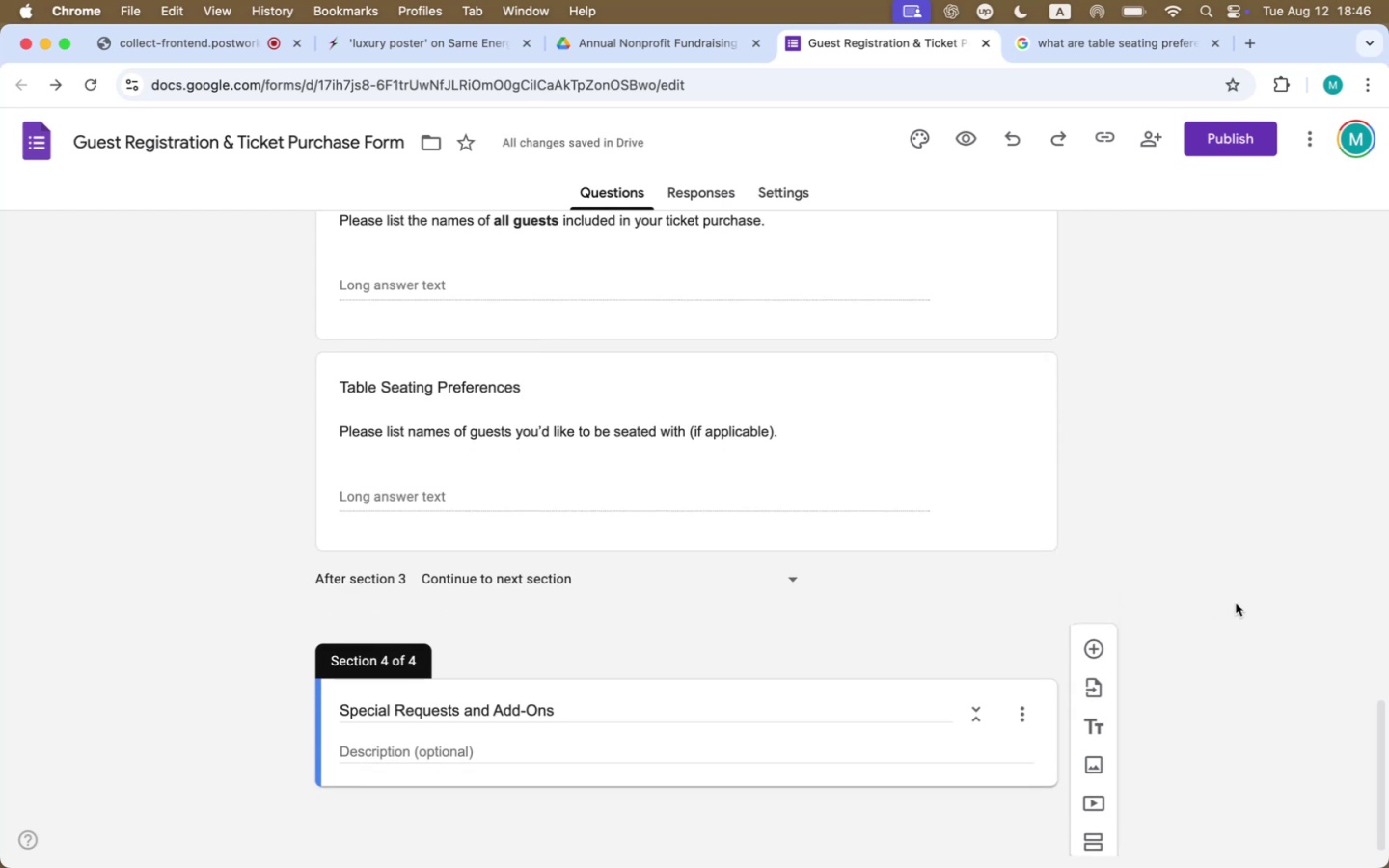 
key(Meta+Tab)
 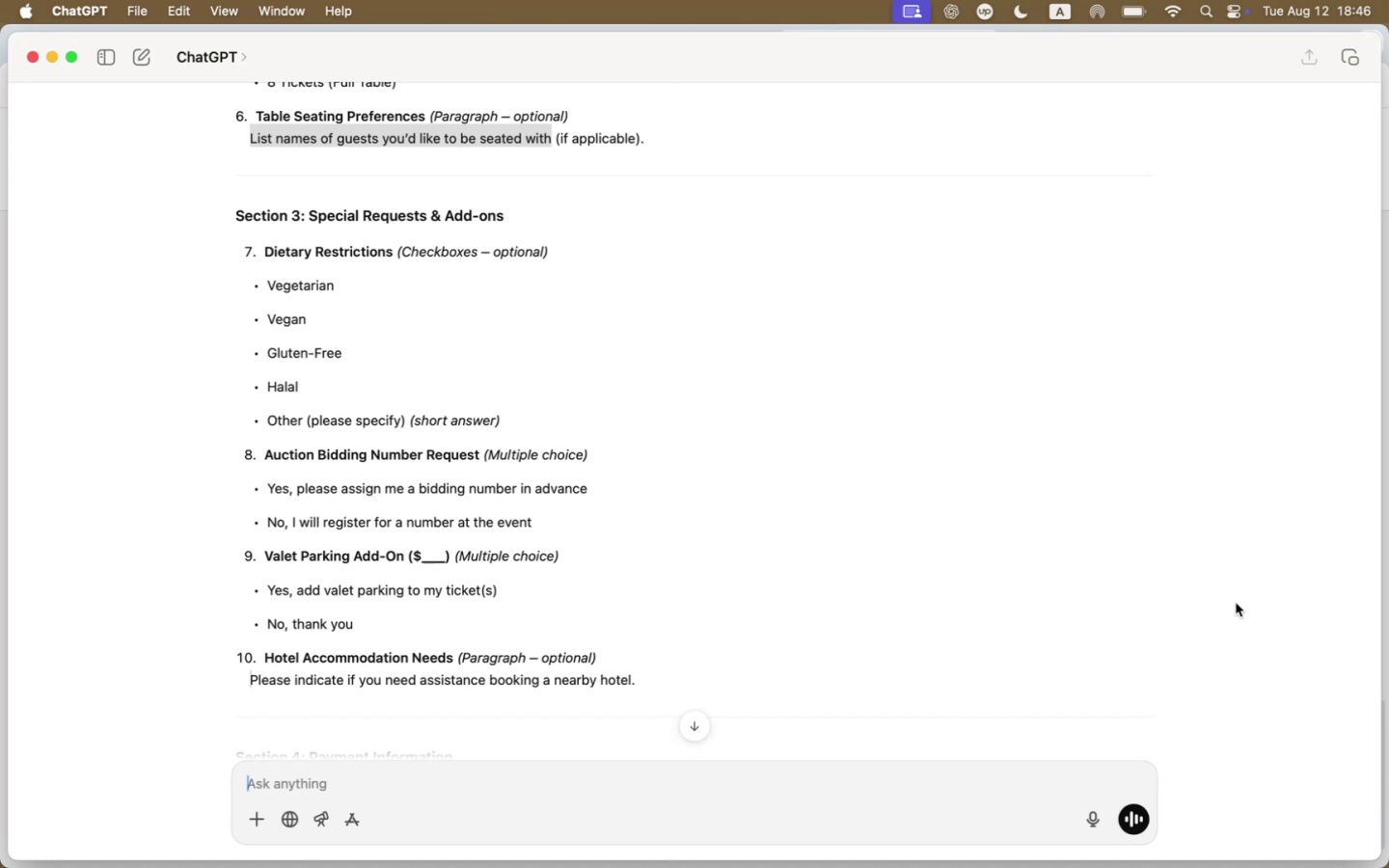 
key(Meta+Tab)
 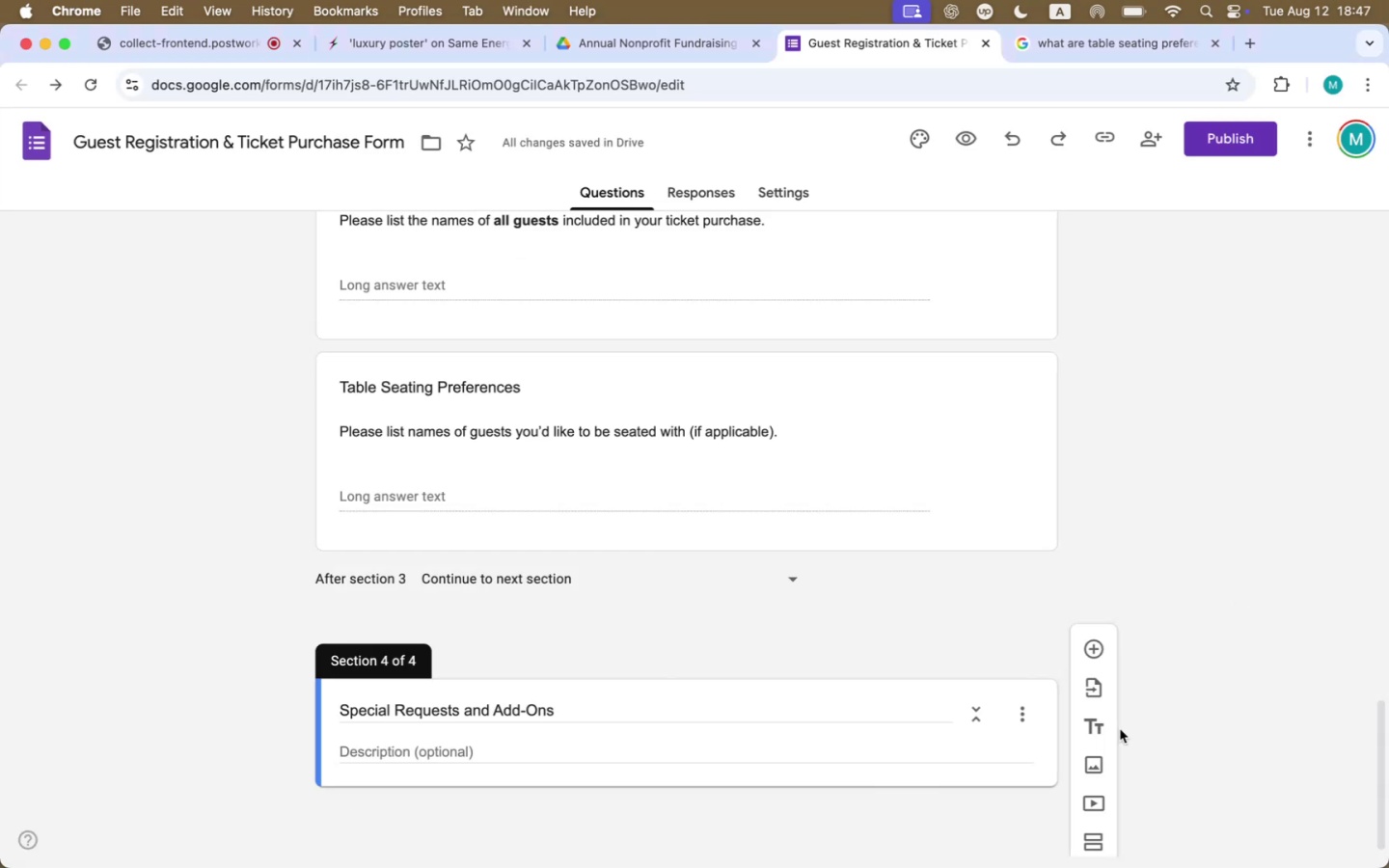 
left_click([1101, 637])
 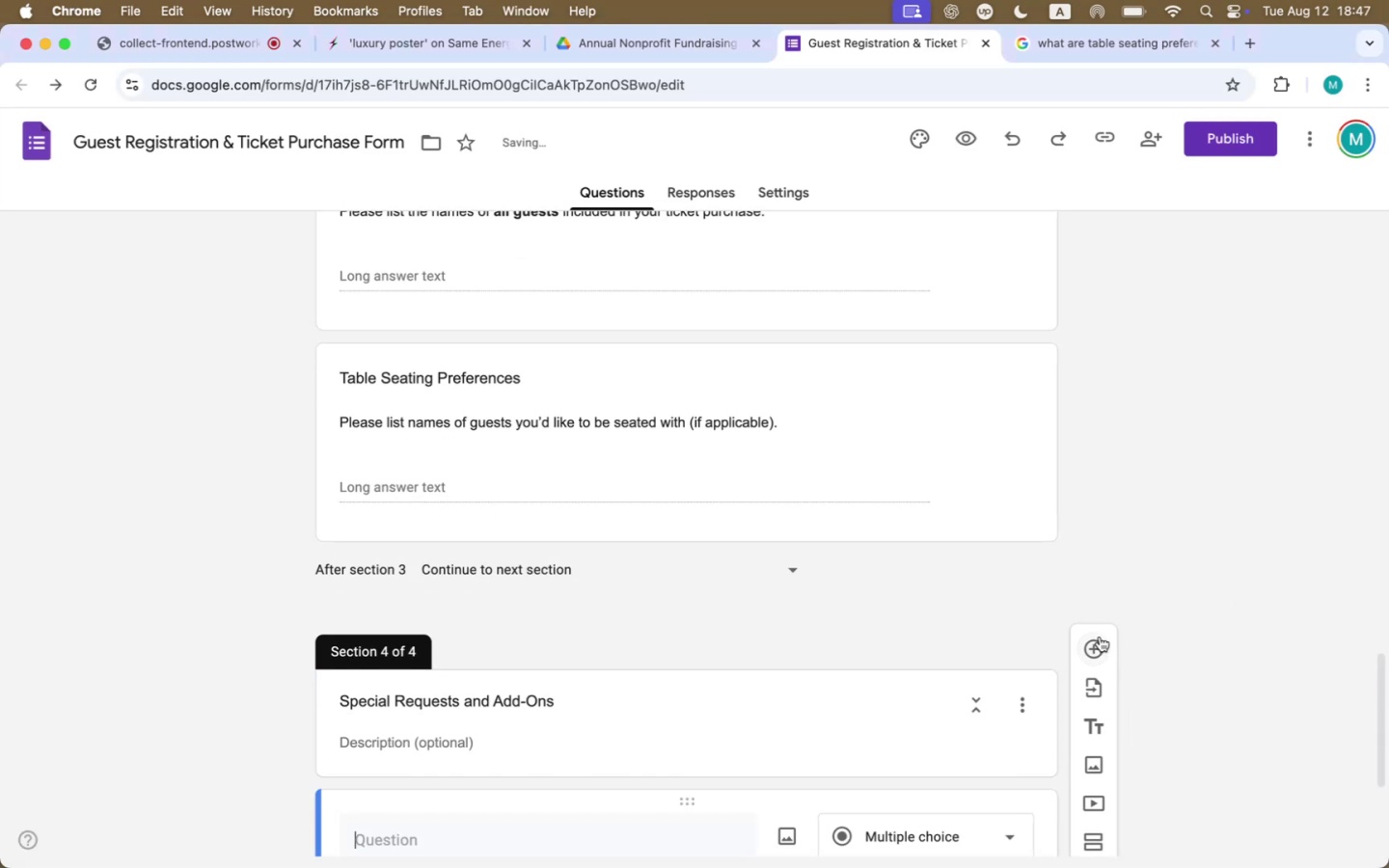 
scroll: coordinate [1091, 626], scroll_direction: down, amount: 18.0
 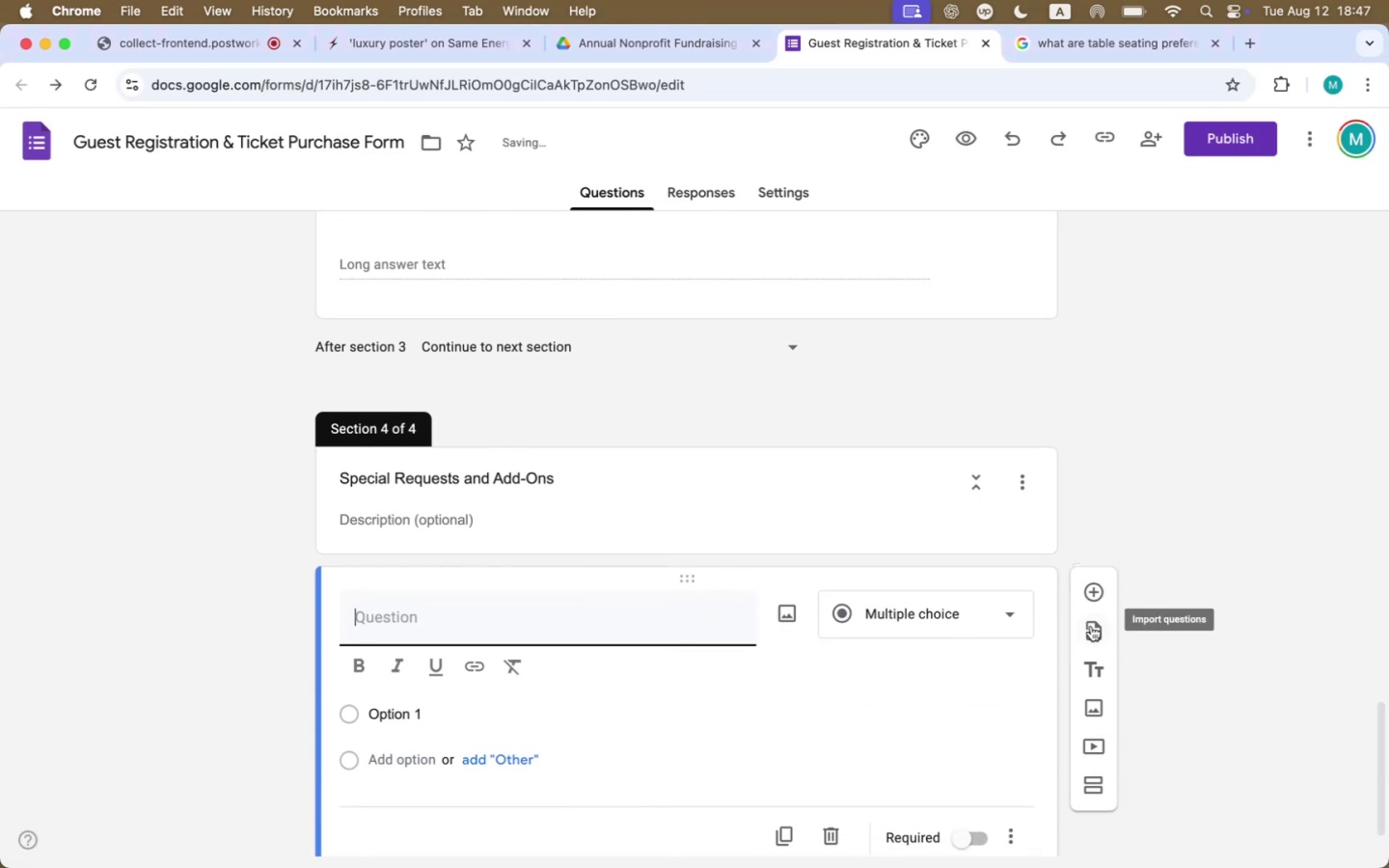 
type(DietRY )
key(Backspace)
key(Backspace)
key(Backspace)
type(ary Restrictions)
 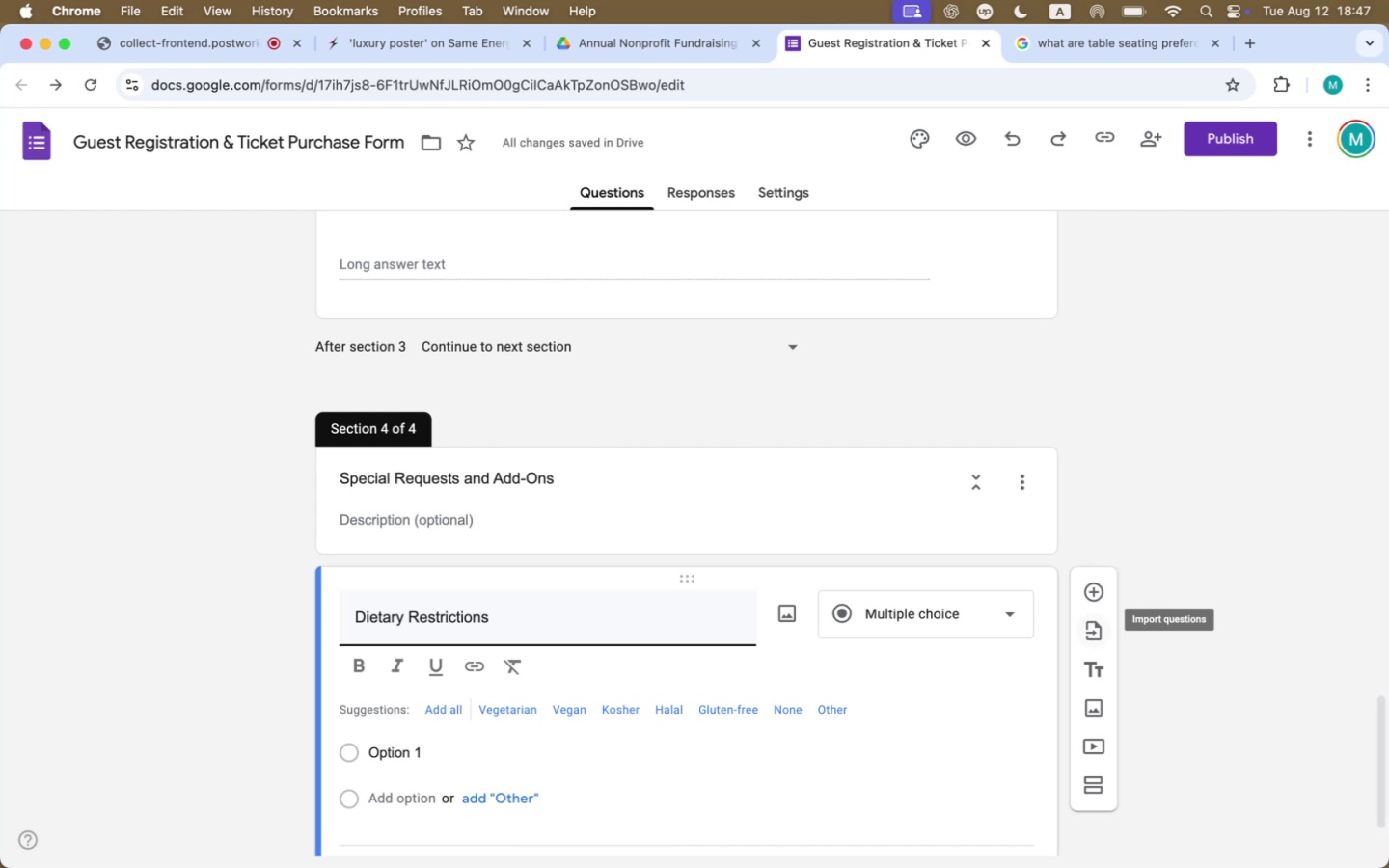 
wait(16.7)
 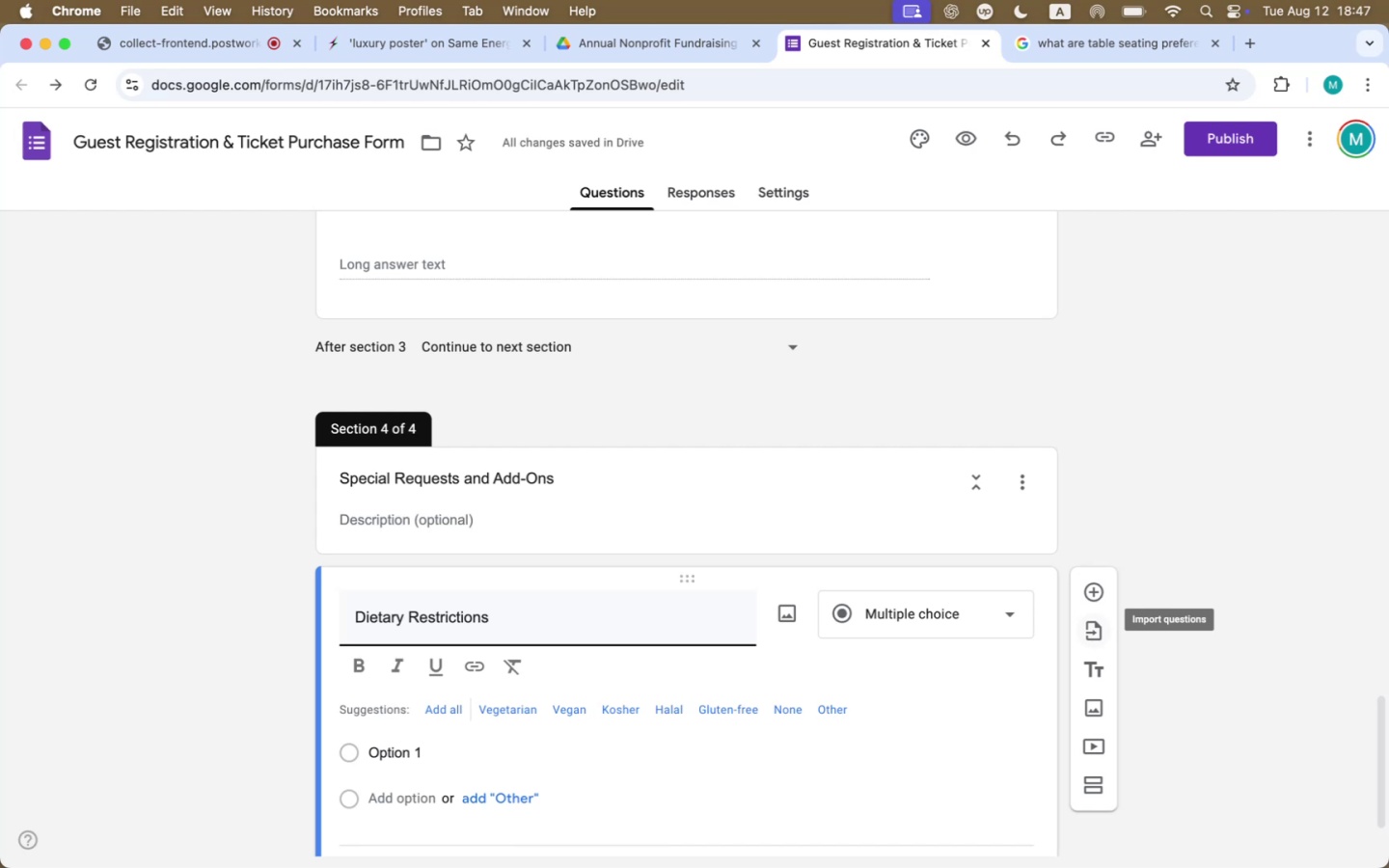 
mouse_move([1128, 621])
 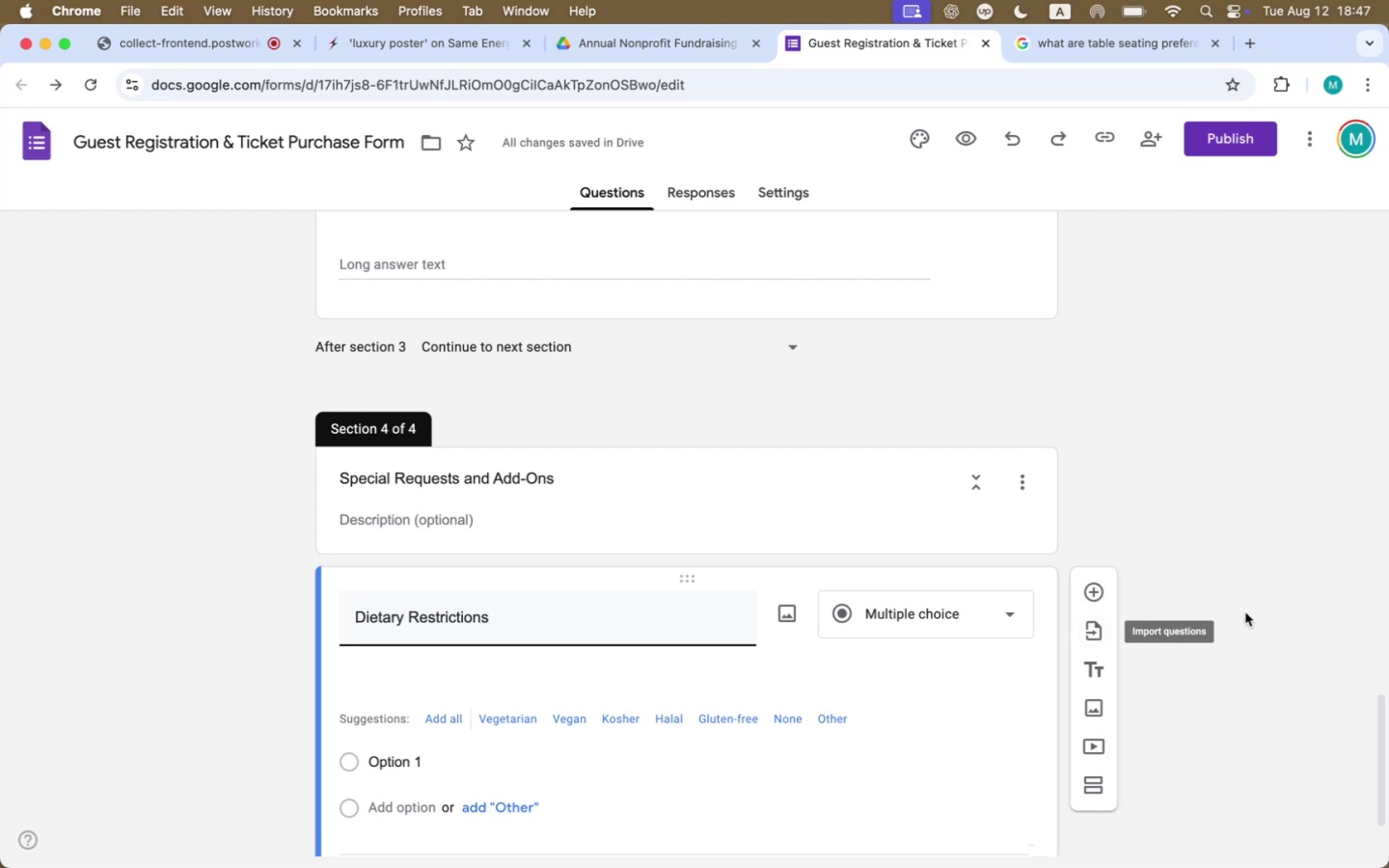 
left_click([1245, 612])
 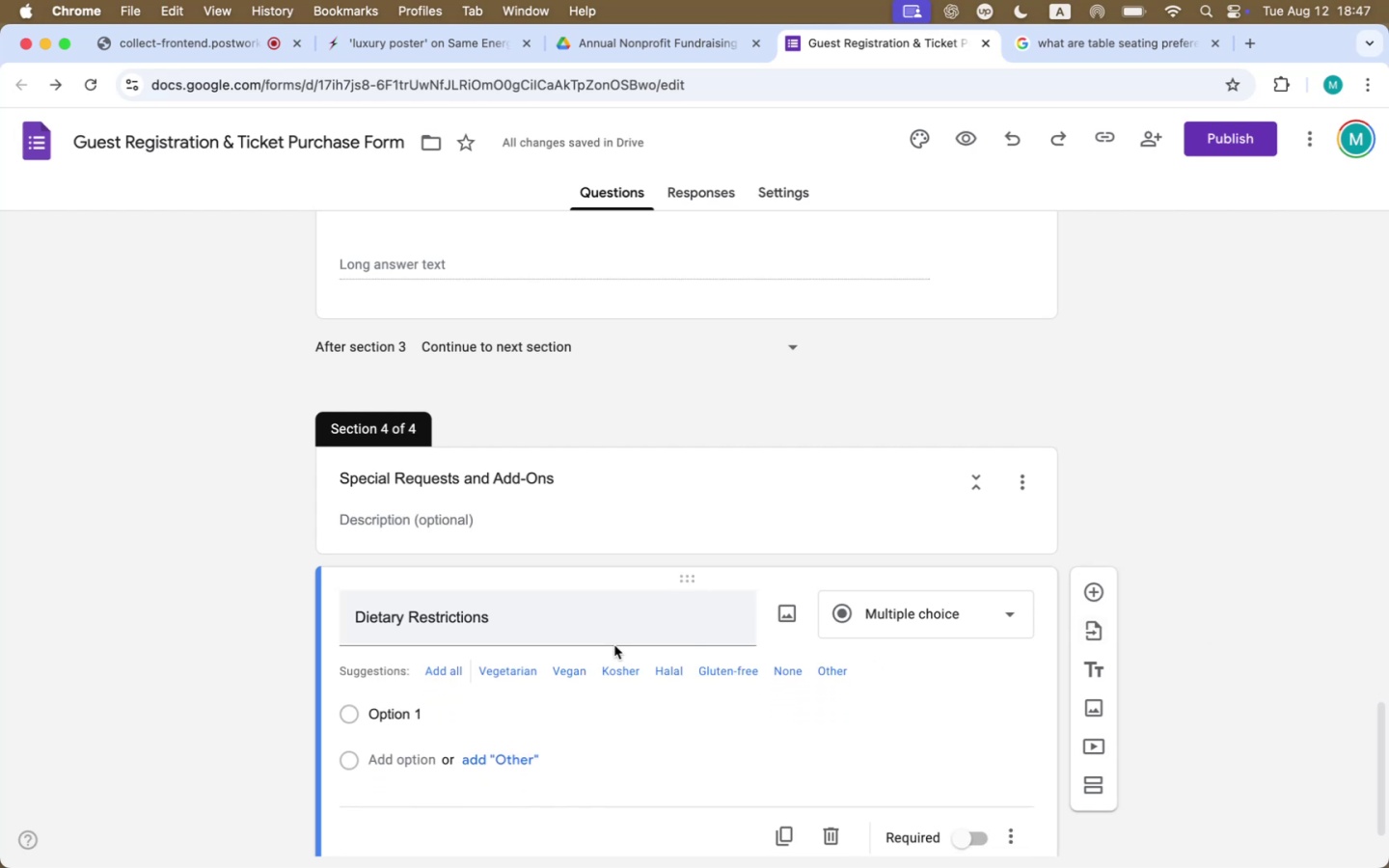 
scroll: coordinate [615, 652], scroll_direction: down, amount: 37.0
 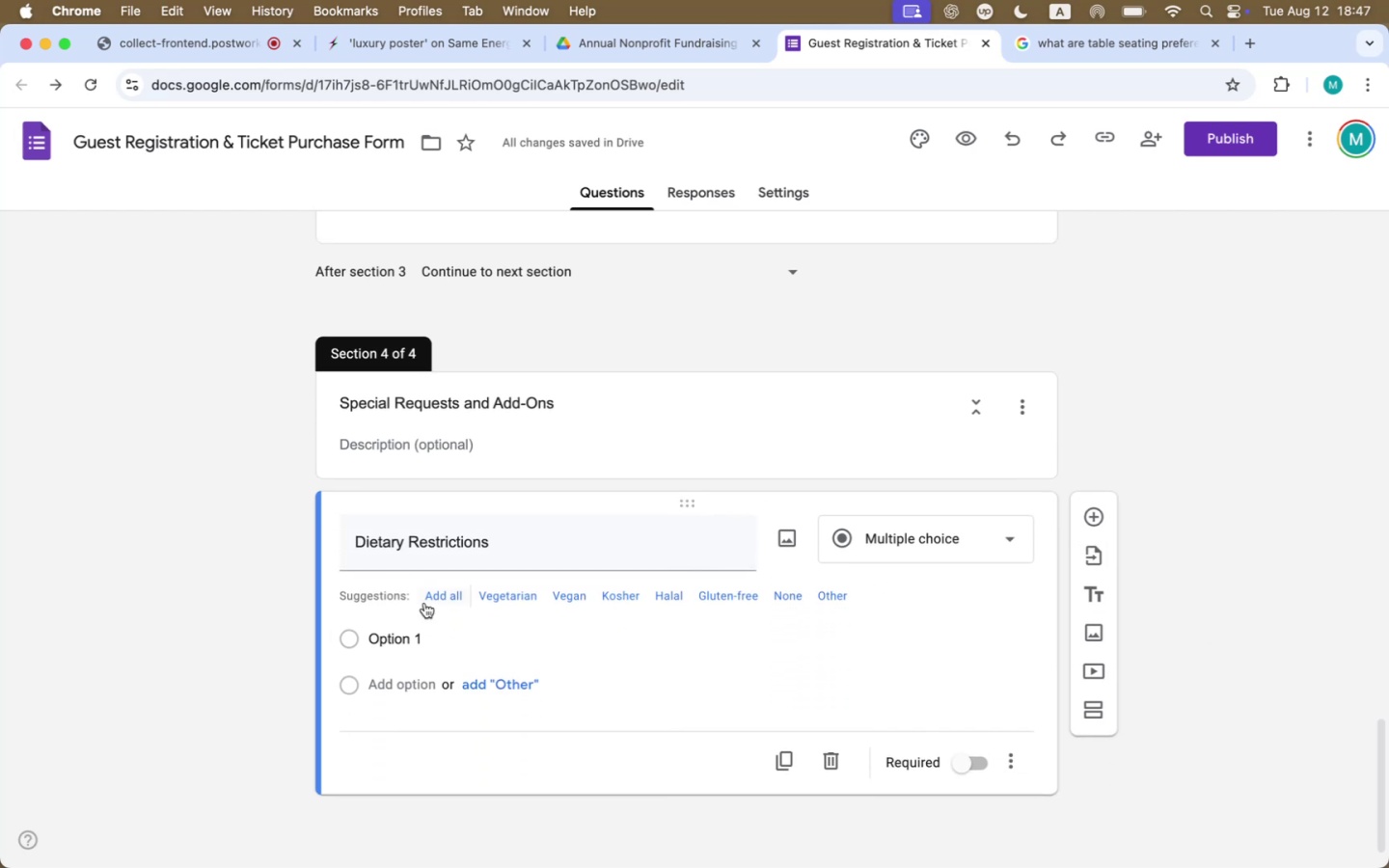 
left_click([428, 602])
 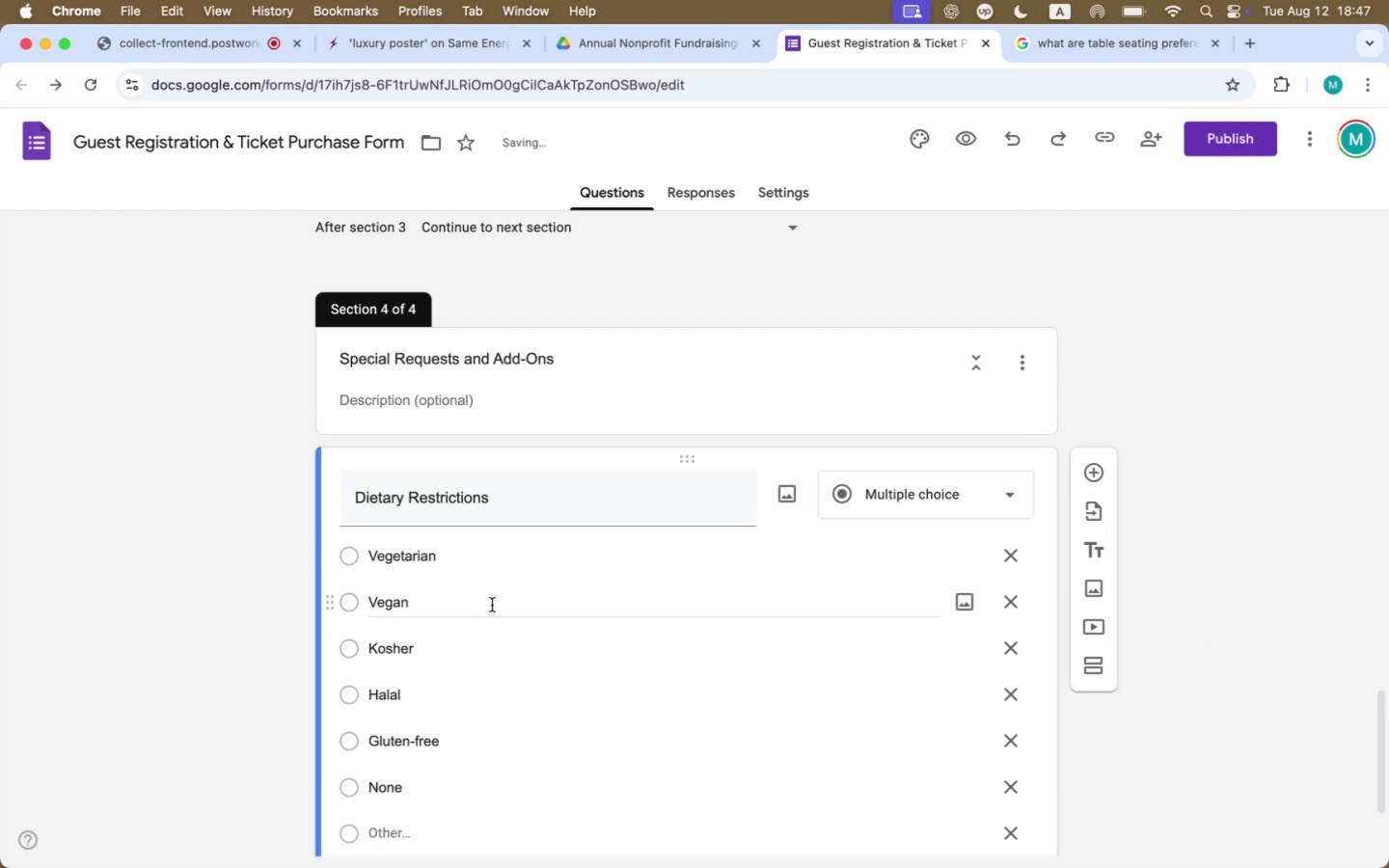 
scroll: coordinate [528, 626], scroll_direction: down, amount: 14.0
 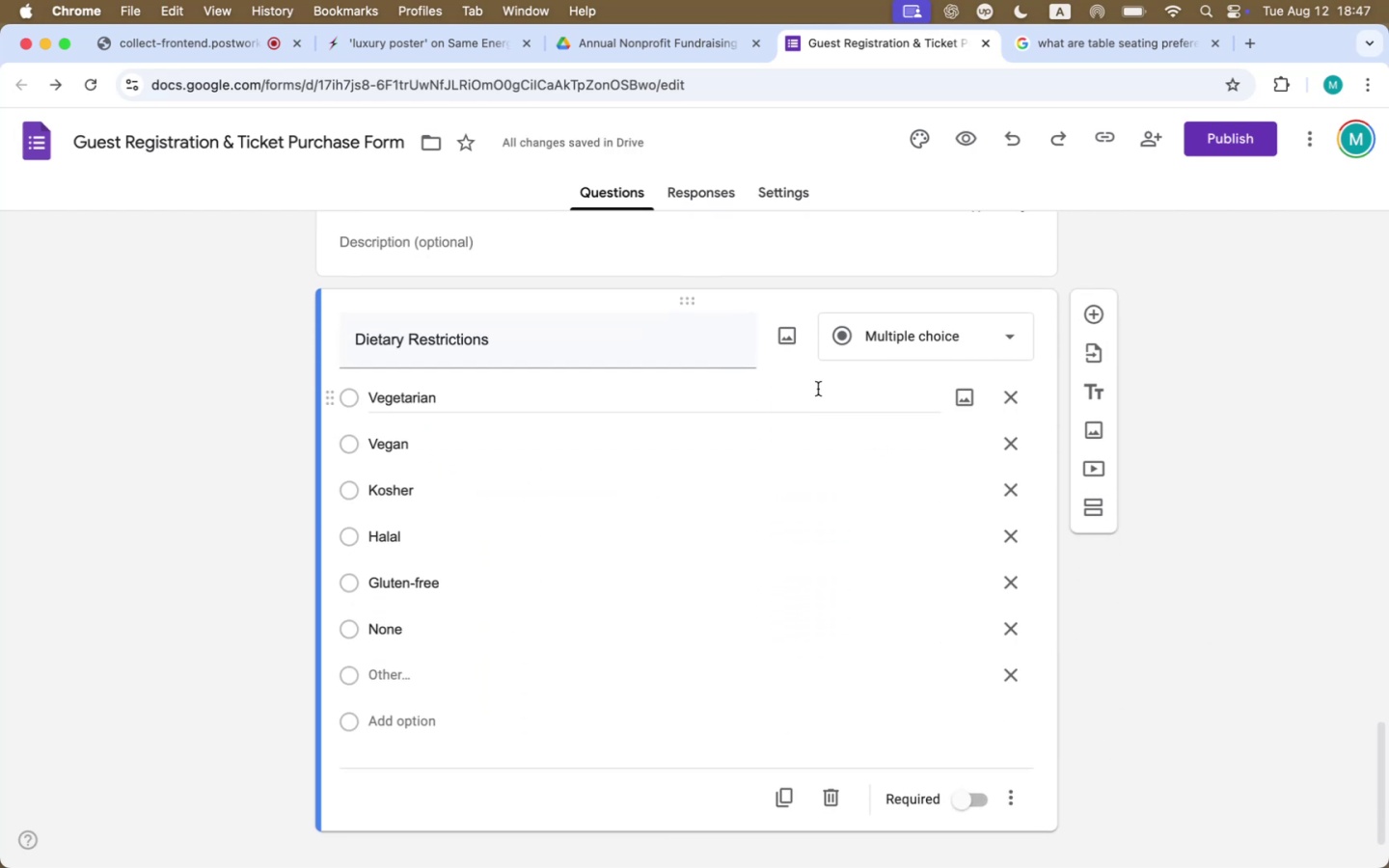 
left_click([955, 351])
 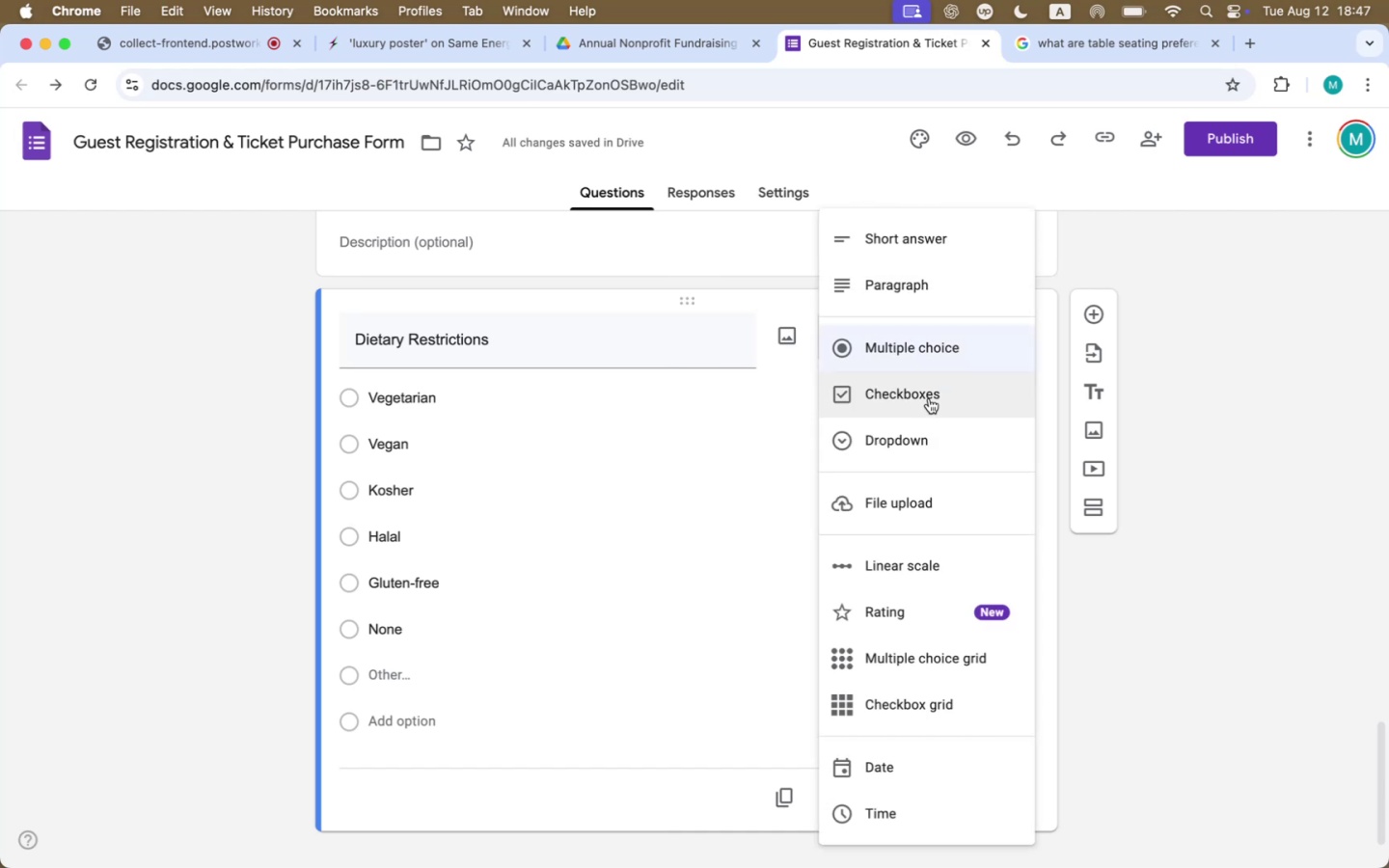 
left_click([929, 398])
 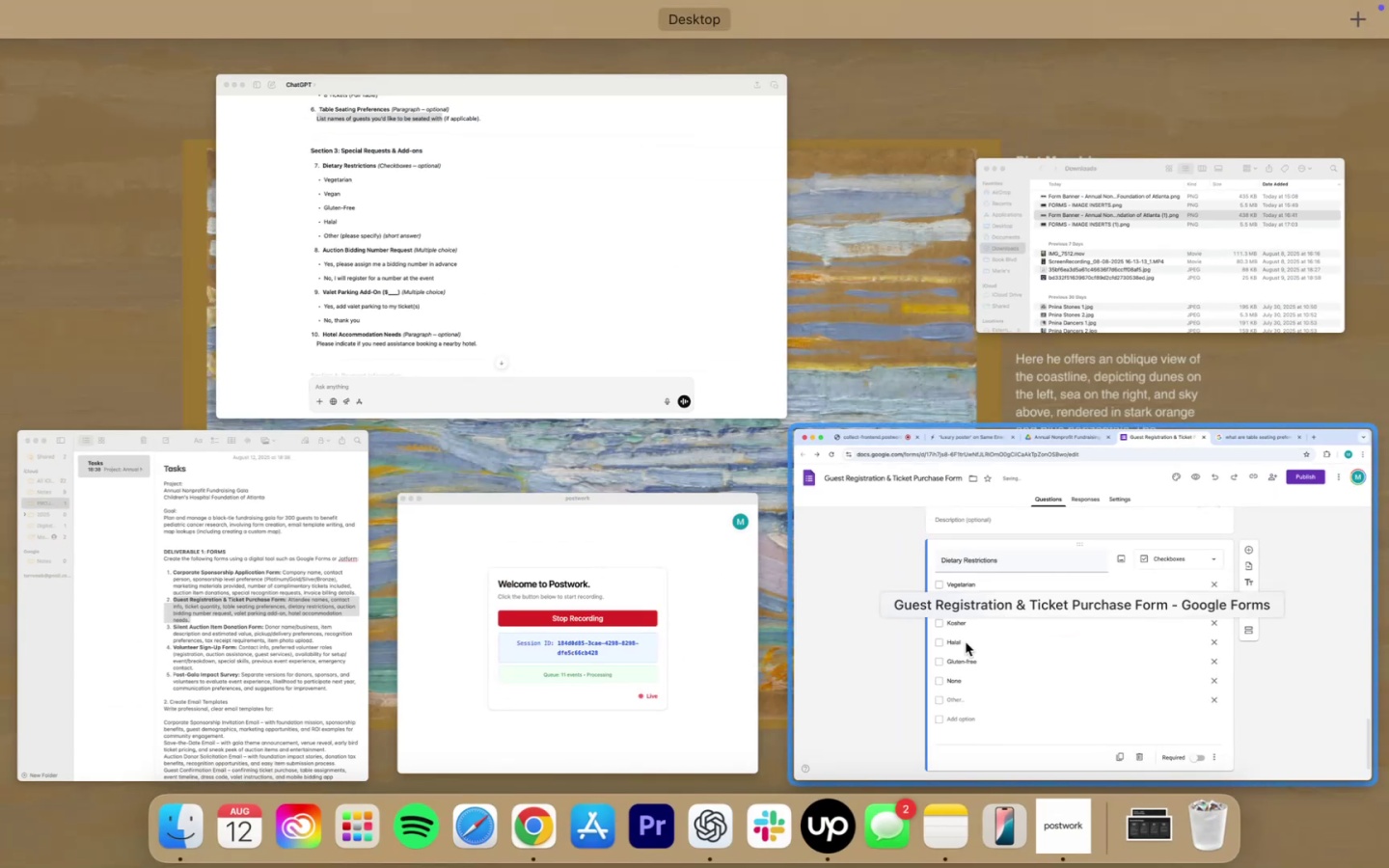 
left_click([476, 352])
 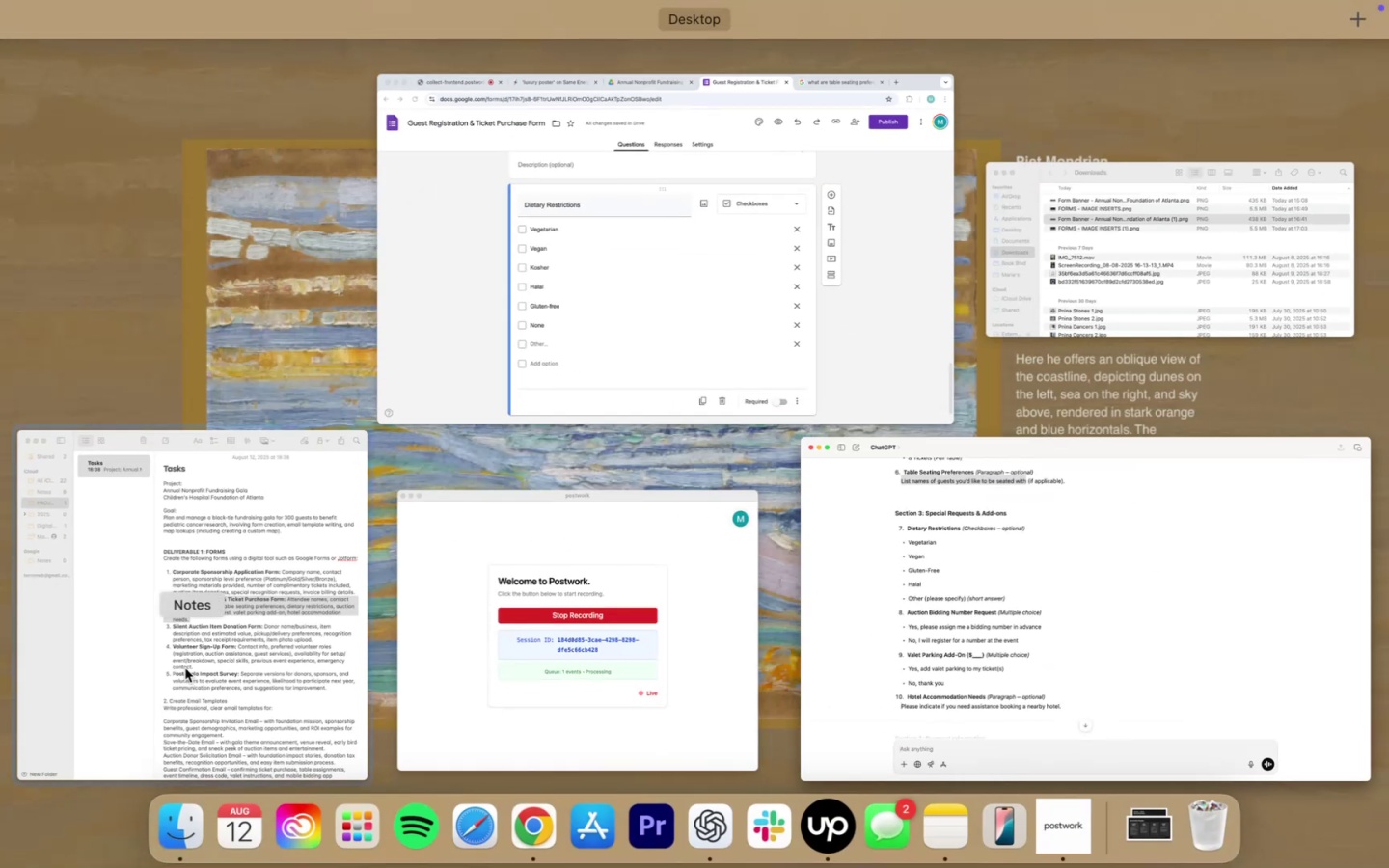 
left_click([714, 360])
 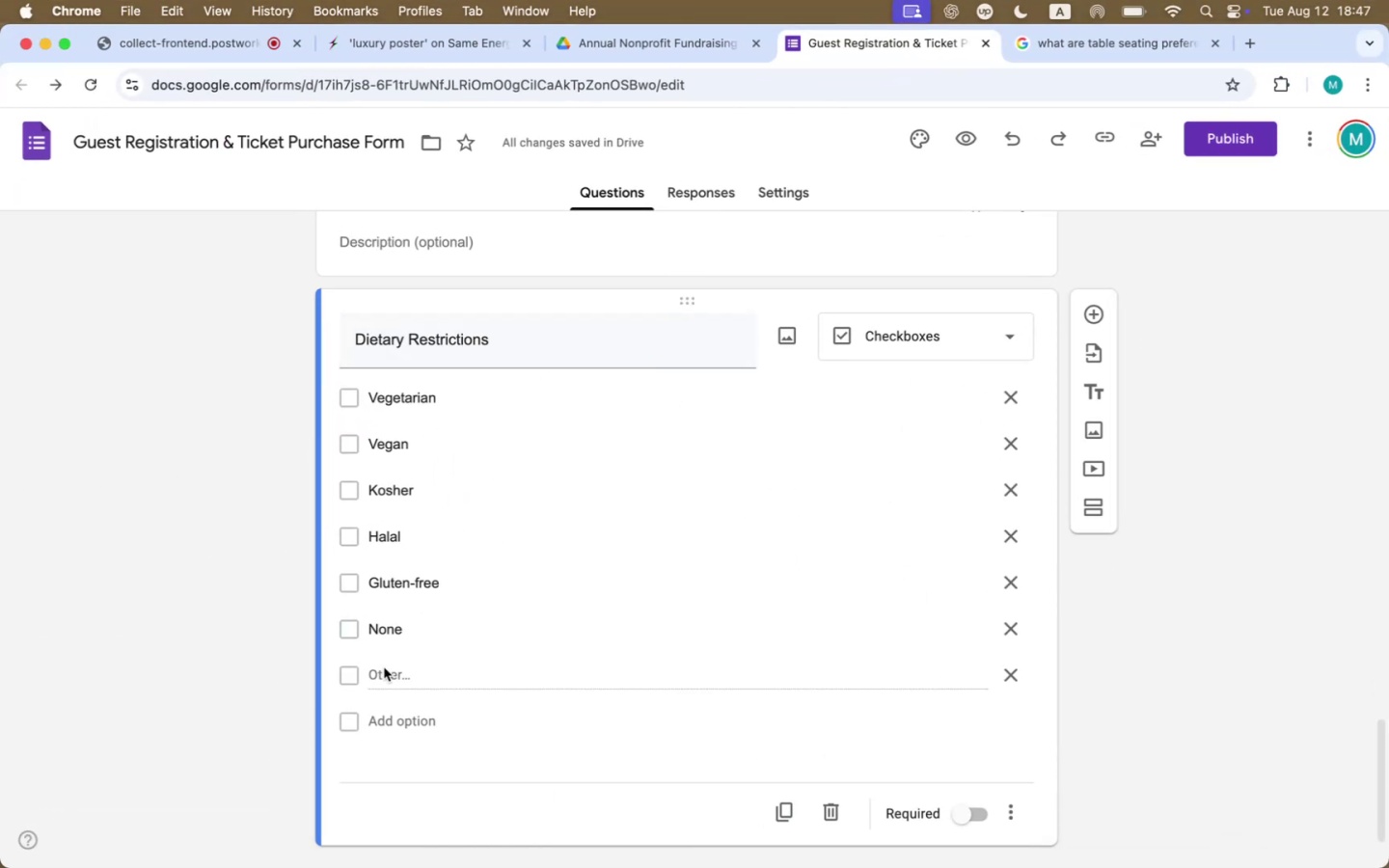 
left_click([348, 673])
 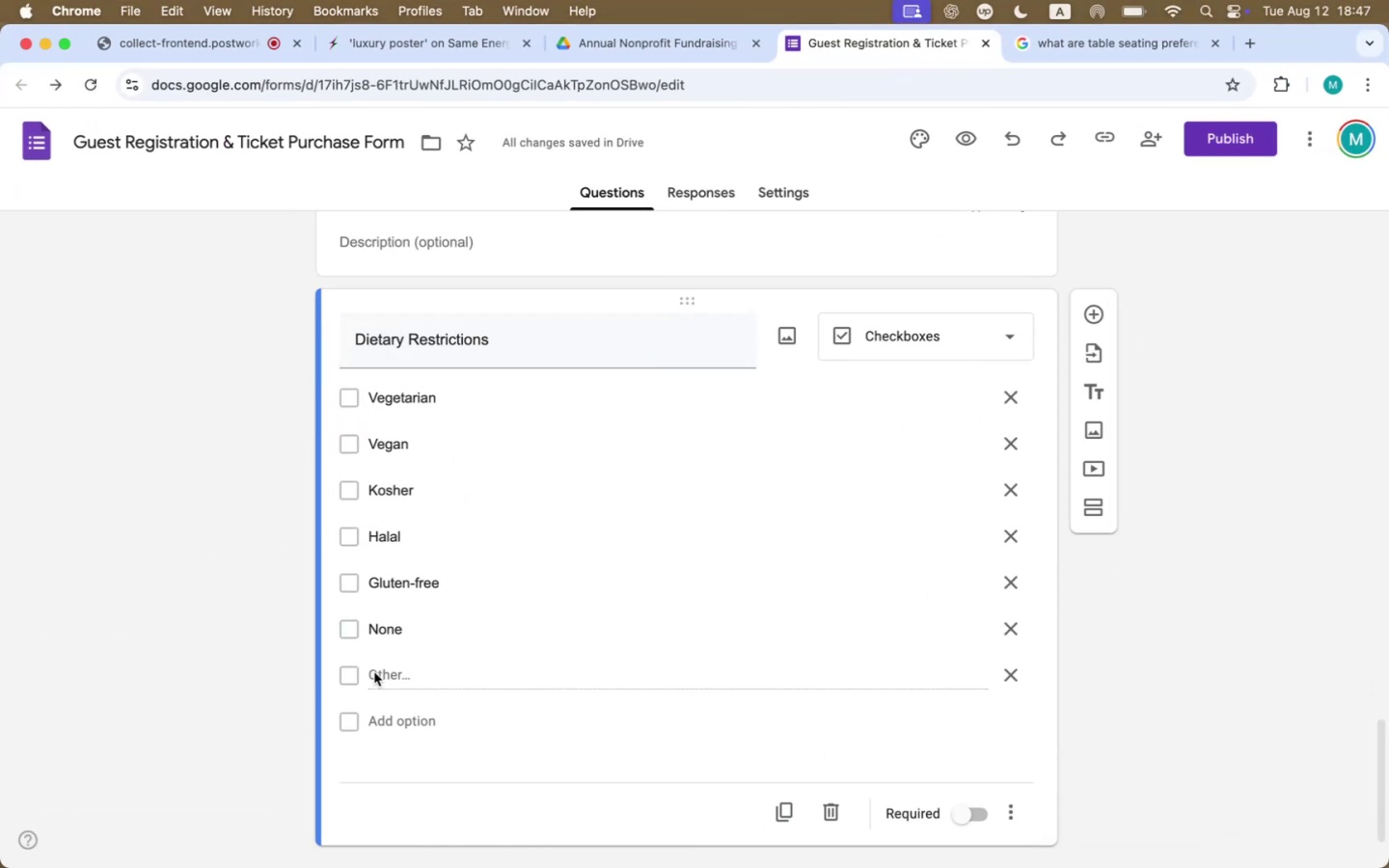 
left_click([387, 672])
 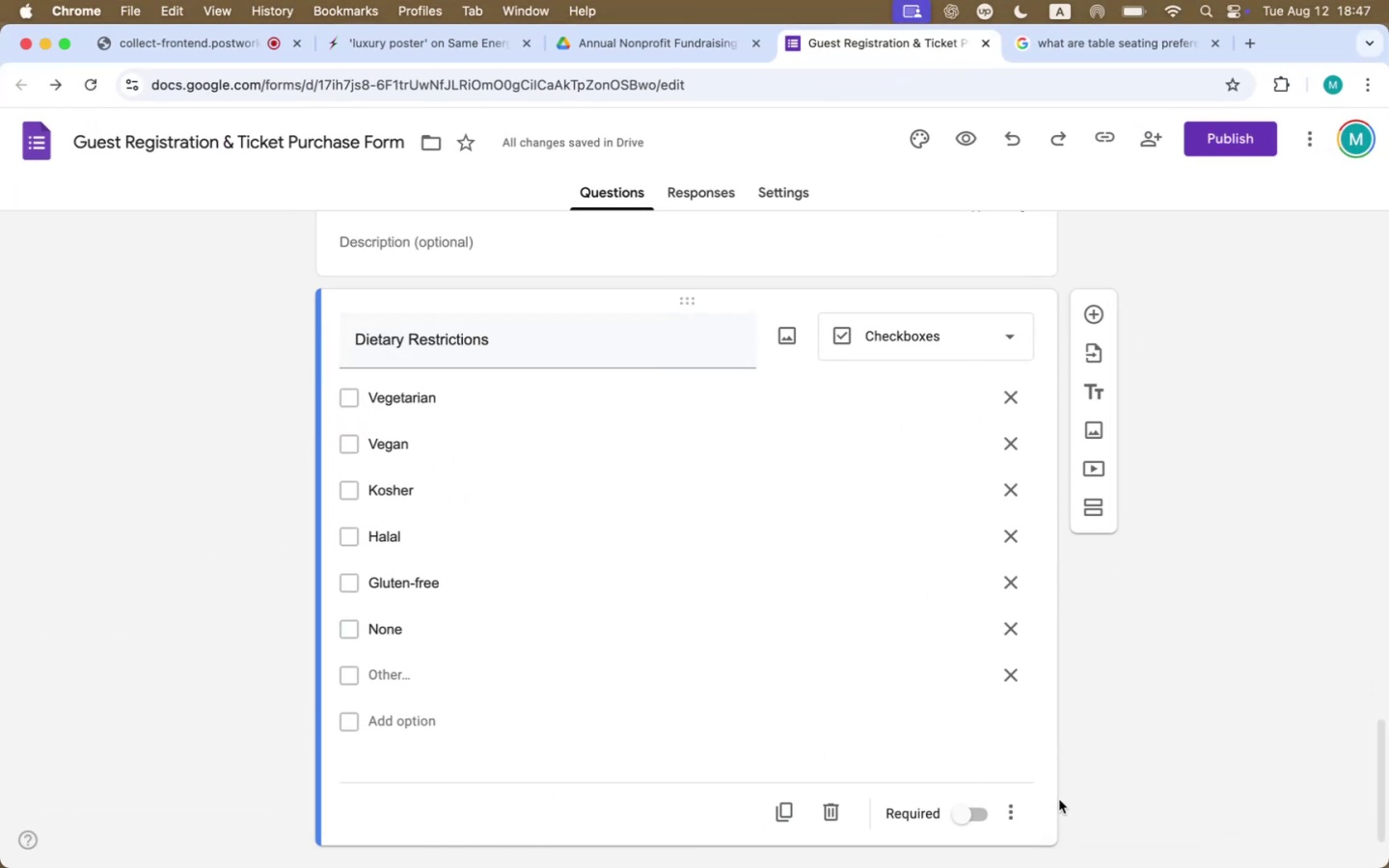 
left_click([1011, 822])
 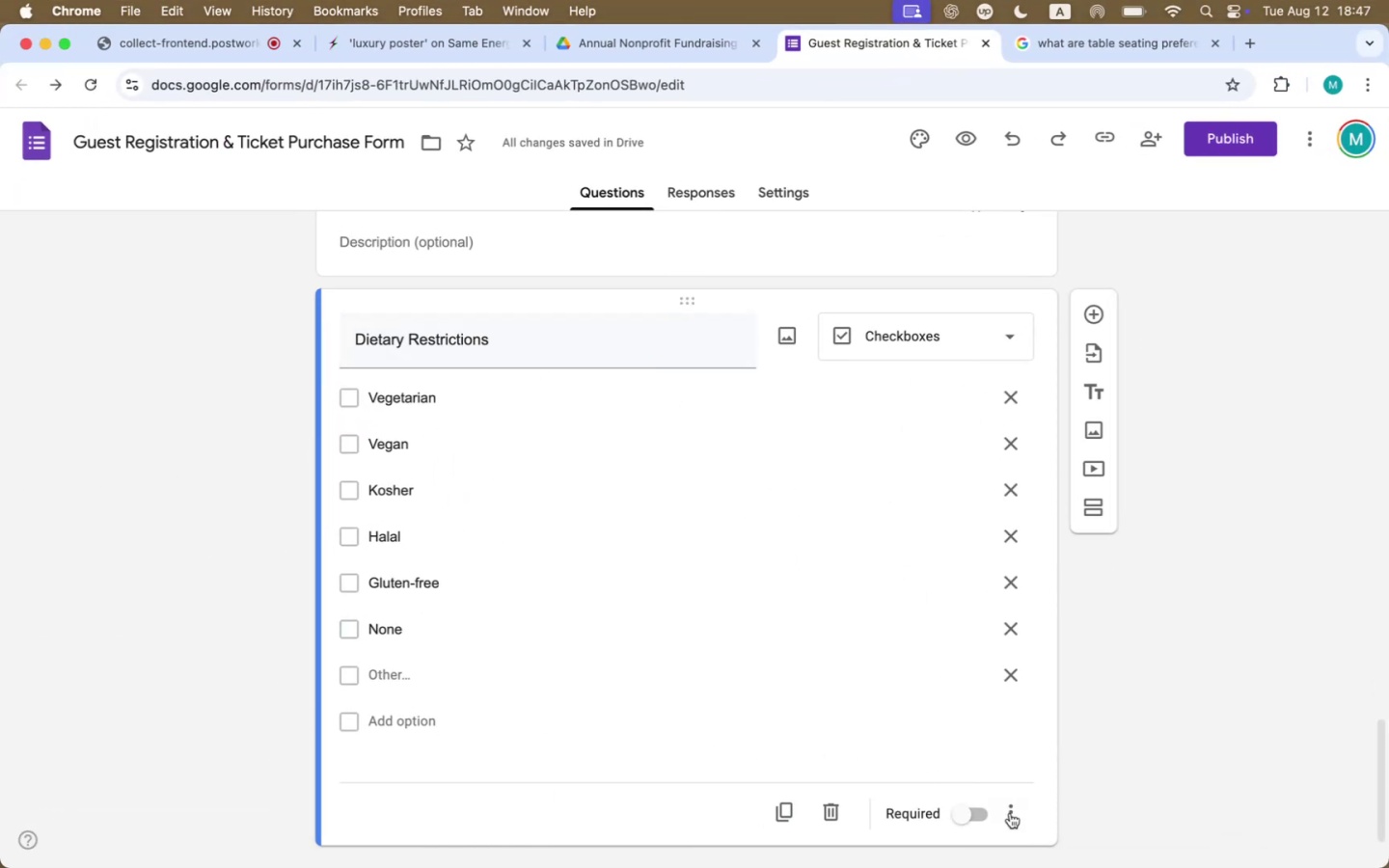 
left_click([1010, 812])
 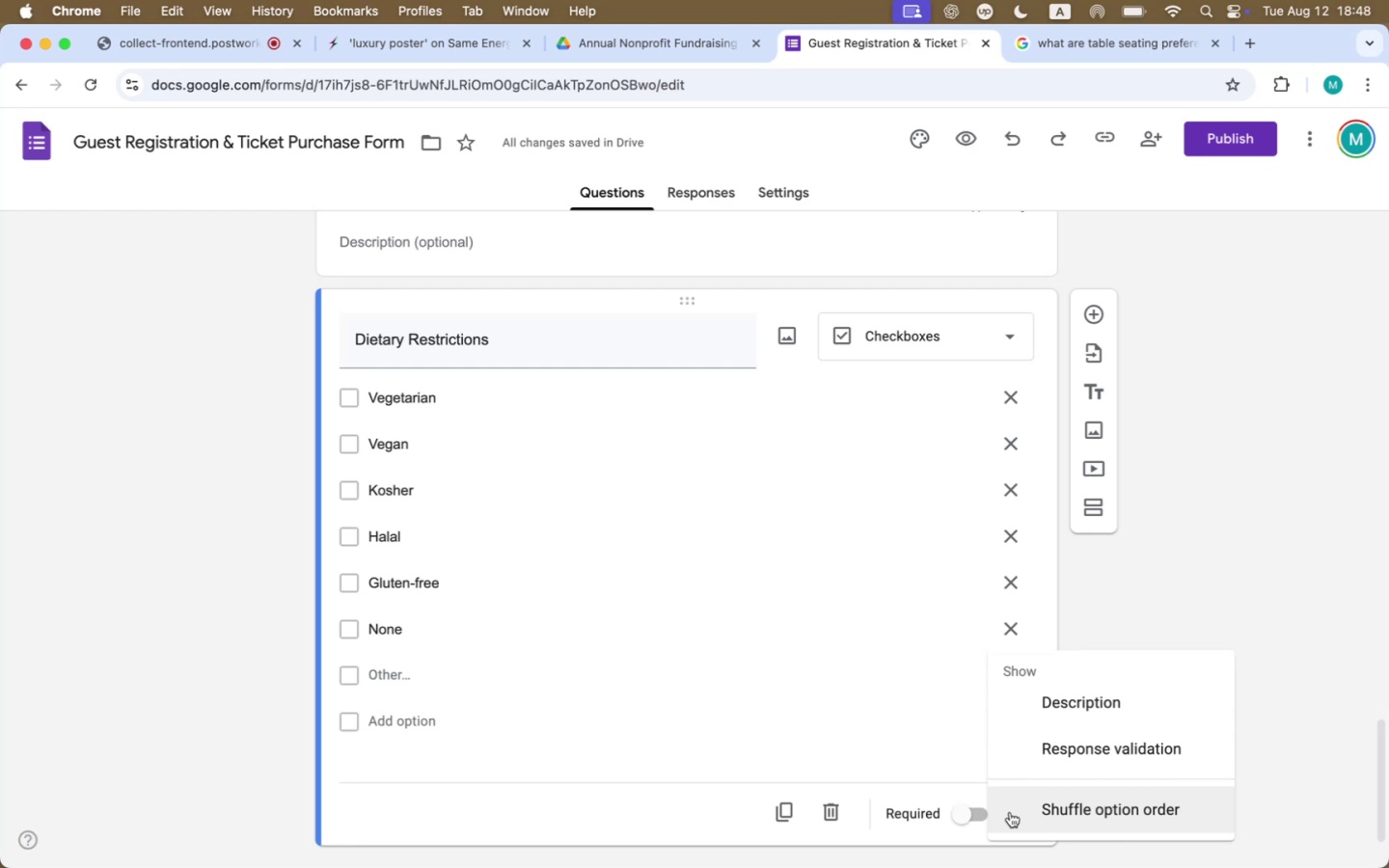 
wait(11.21)
 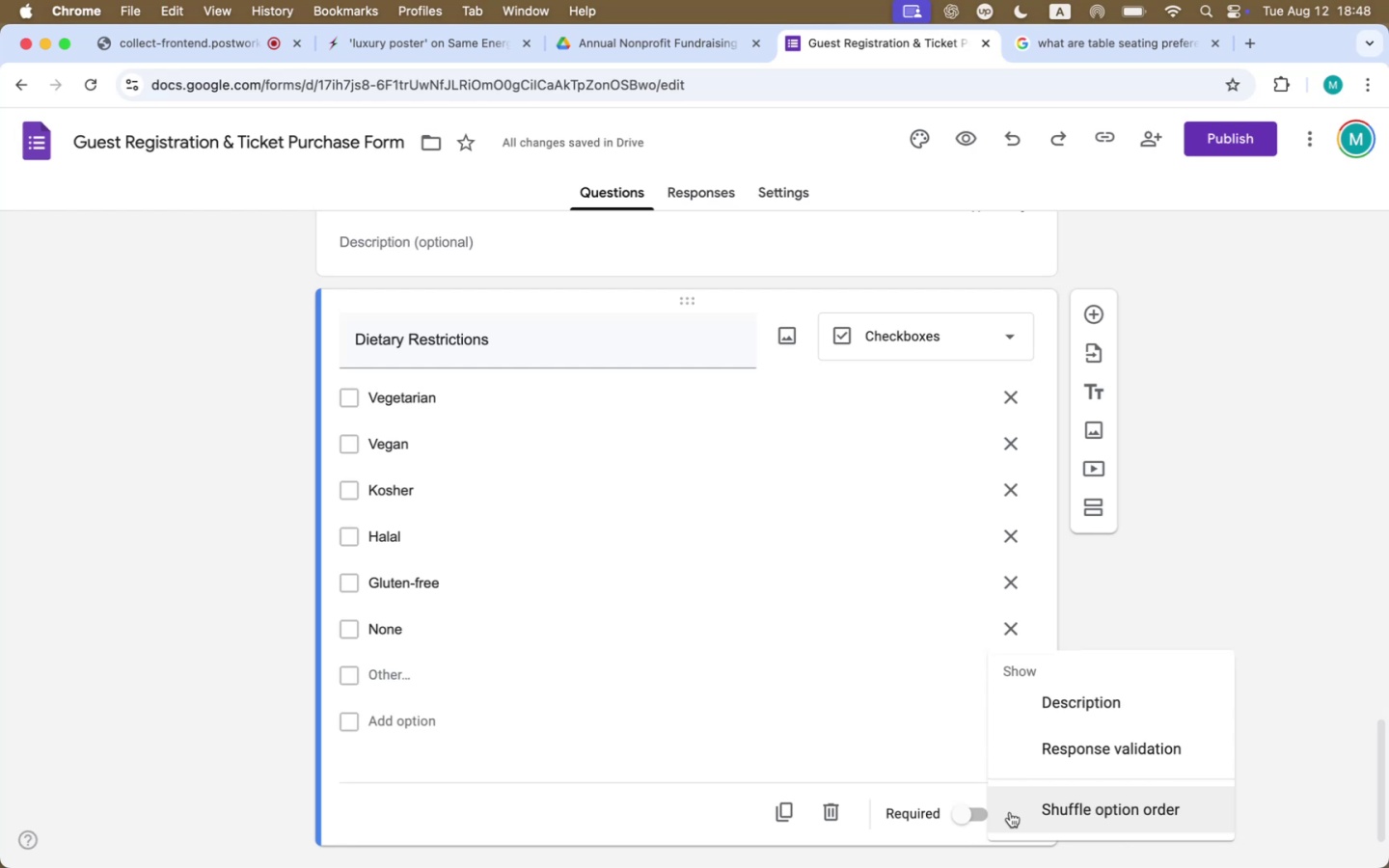 
left_click([1319, 605])
 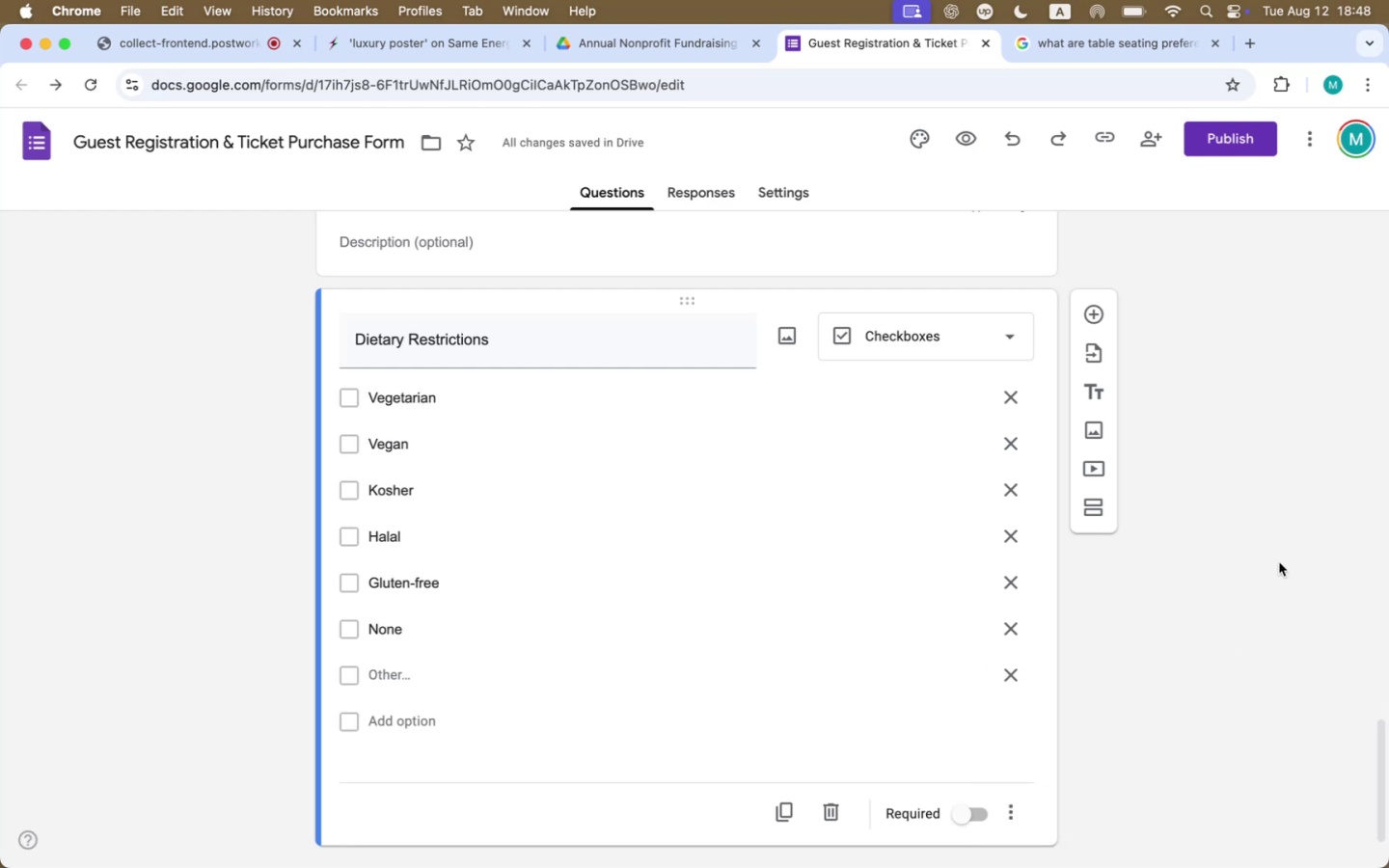 
left_click([483, 342])
 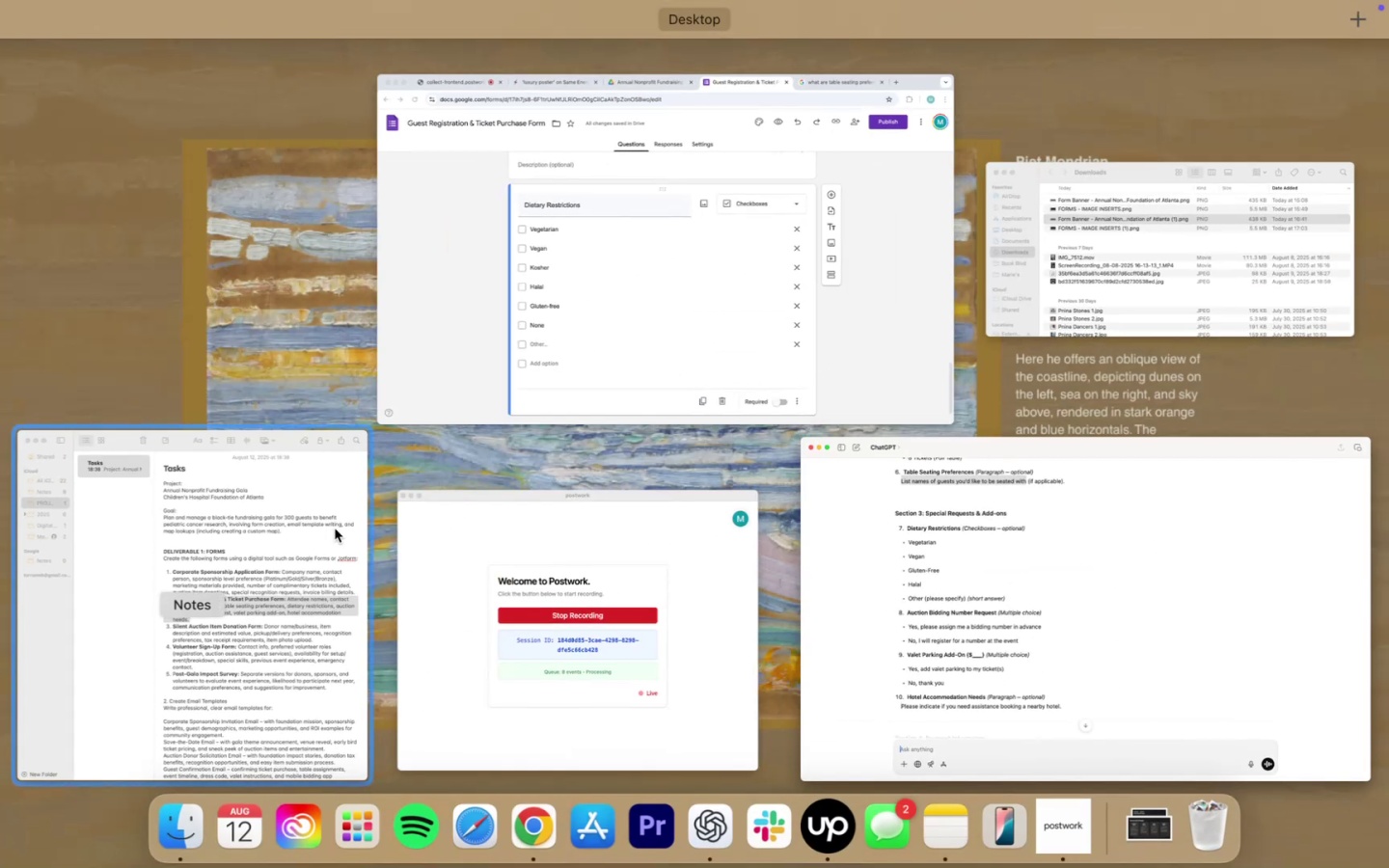 
left_click([268, 610])
 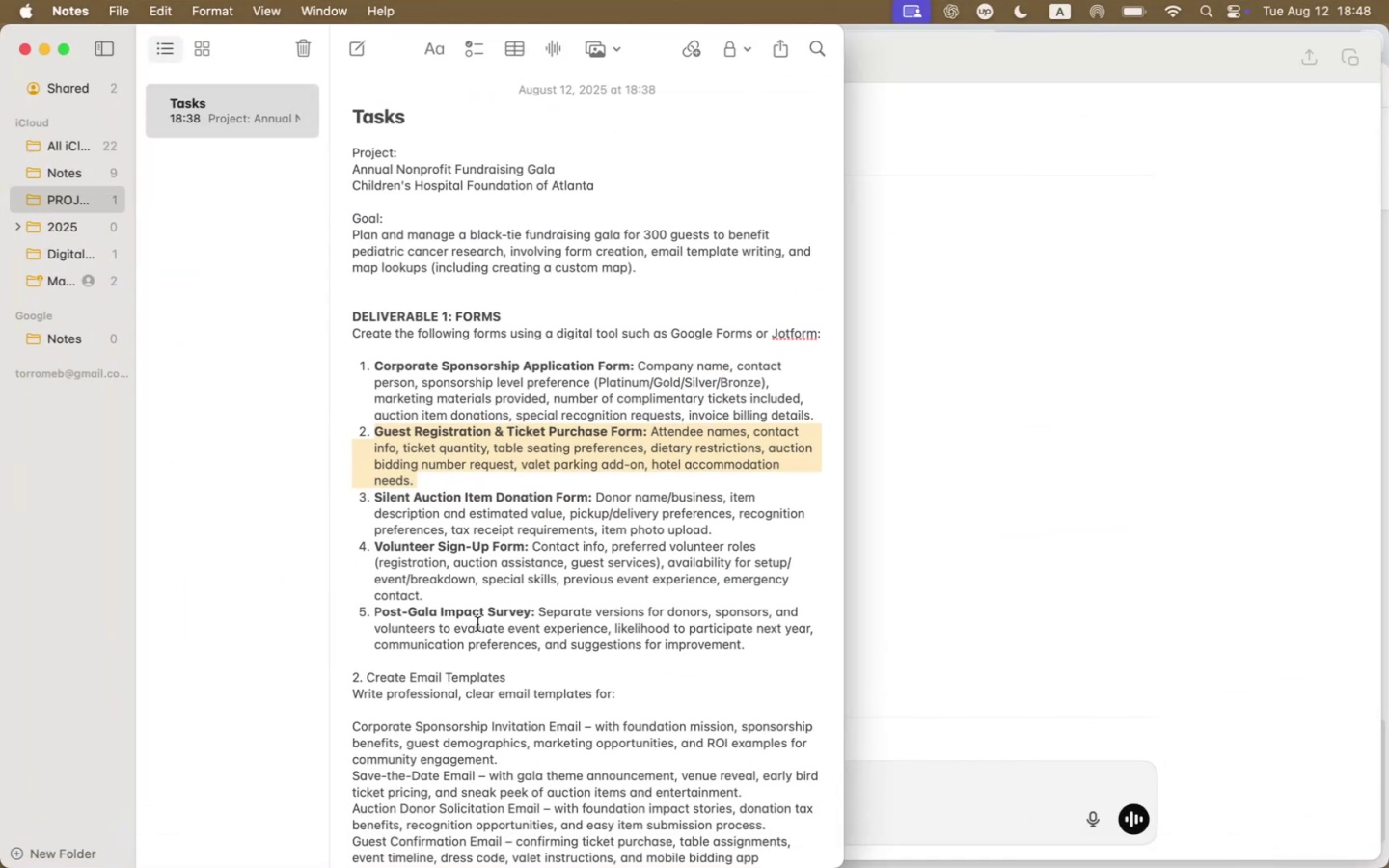 
scroll: coordinate [627, 625], scroll_direction: down, amount: 67.0
 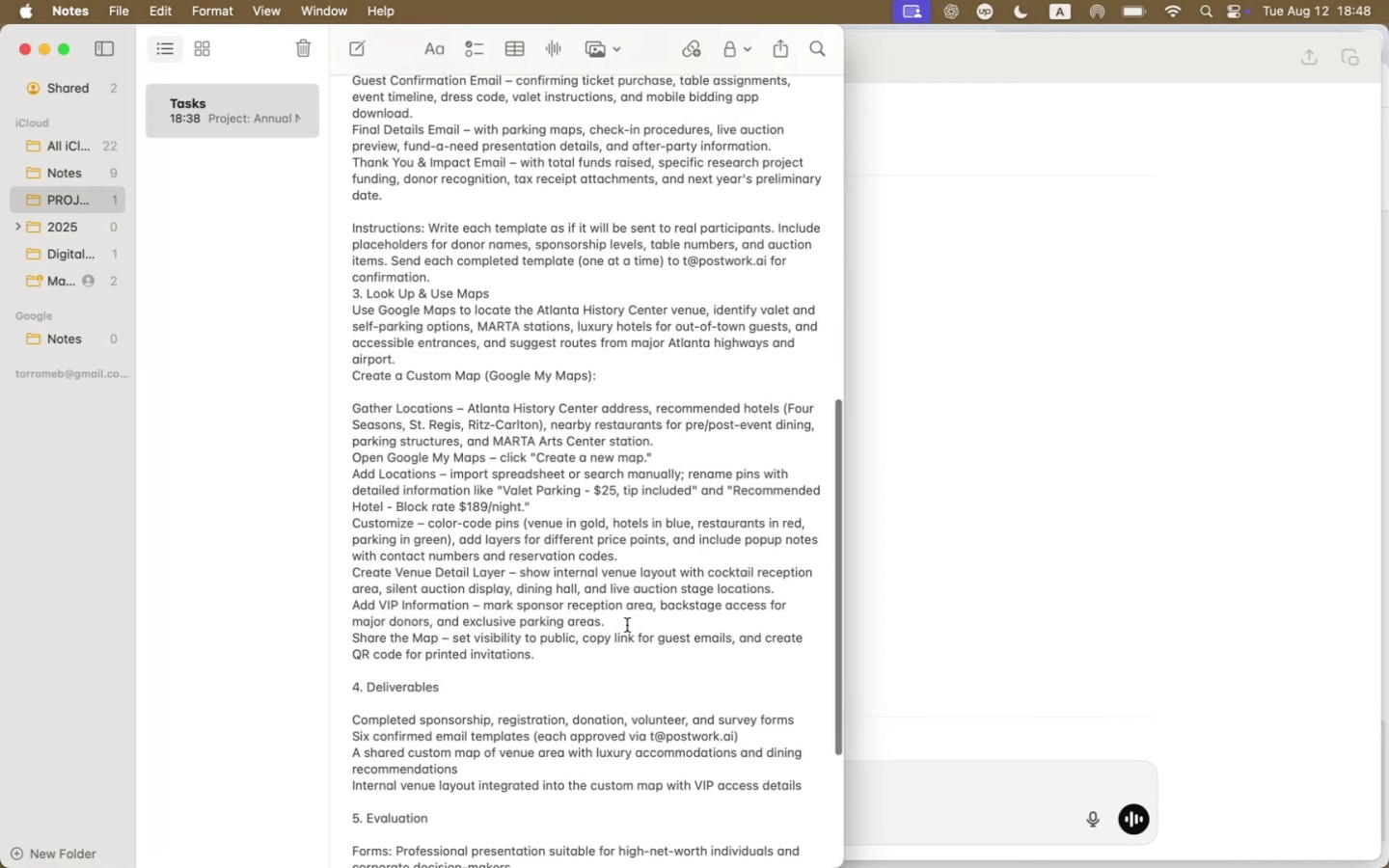 
scroll: coordinate [627, 625], scroll_direction: up, amount: 18.0
 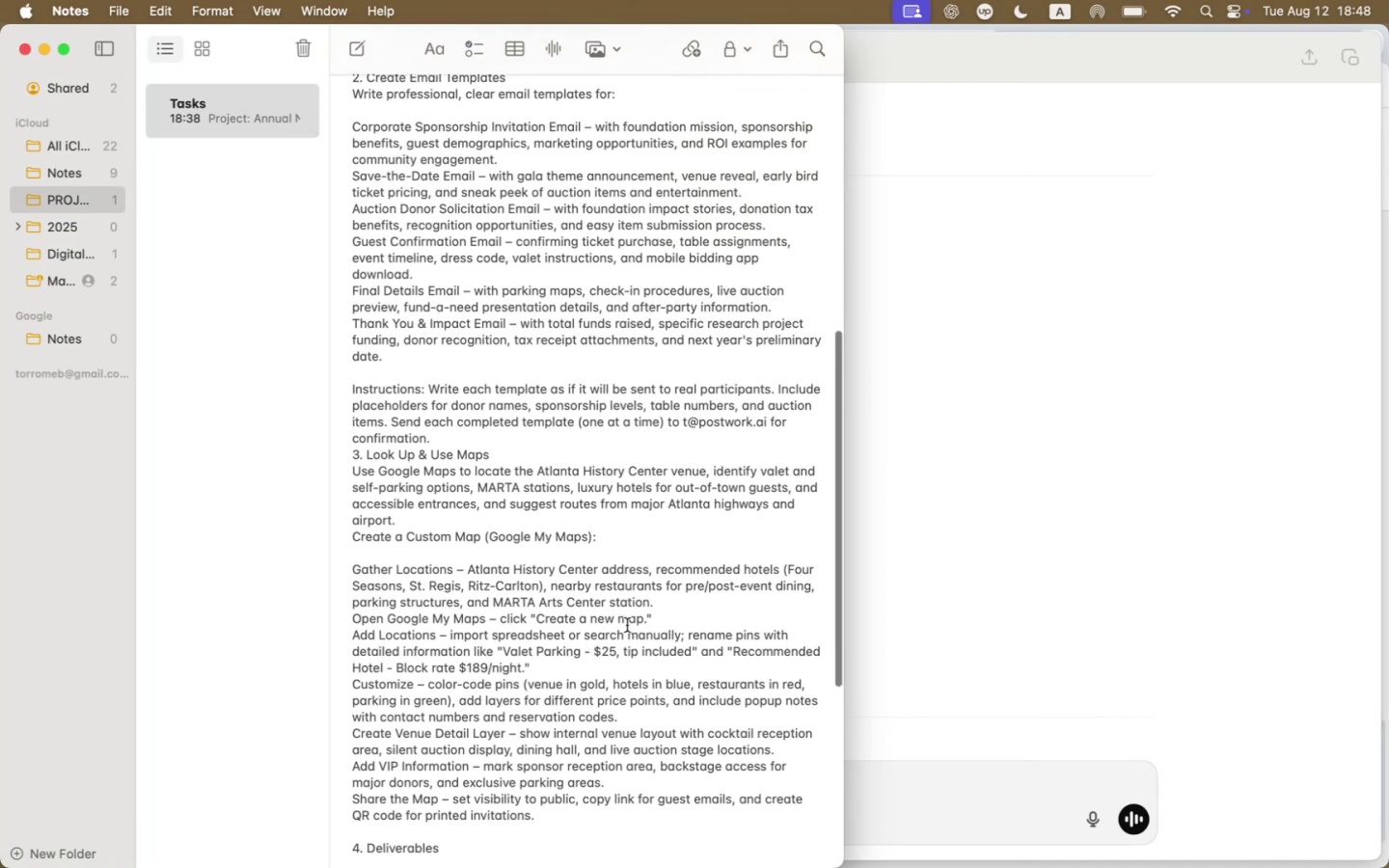 
scroll: coordinate [627, 625], scroll_direction: down, amount: 12.0
 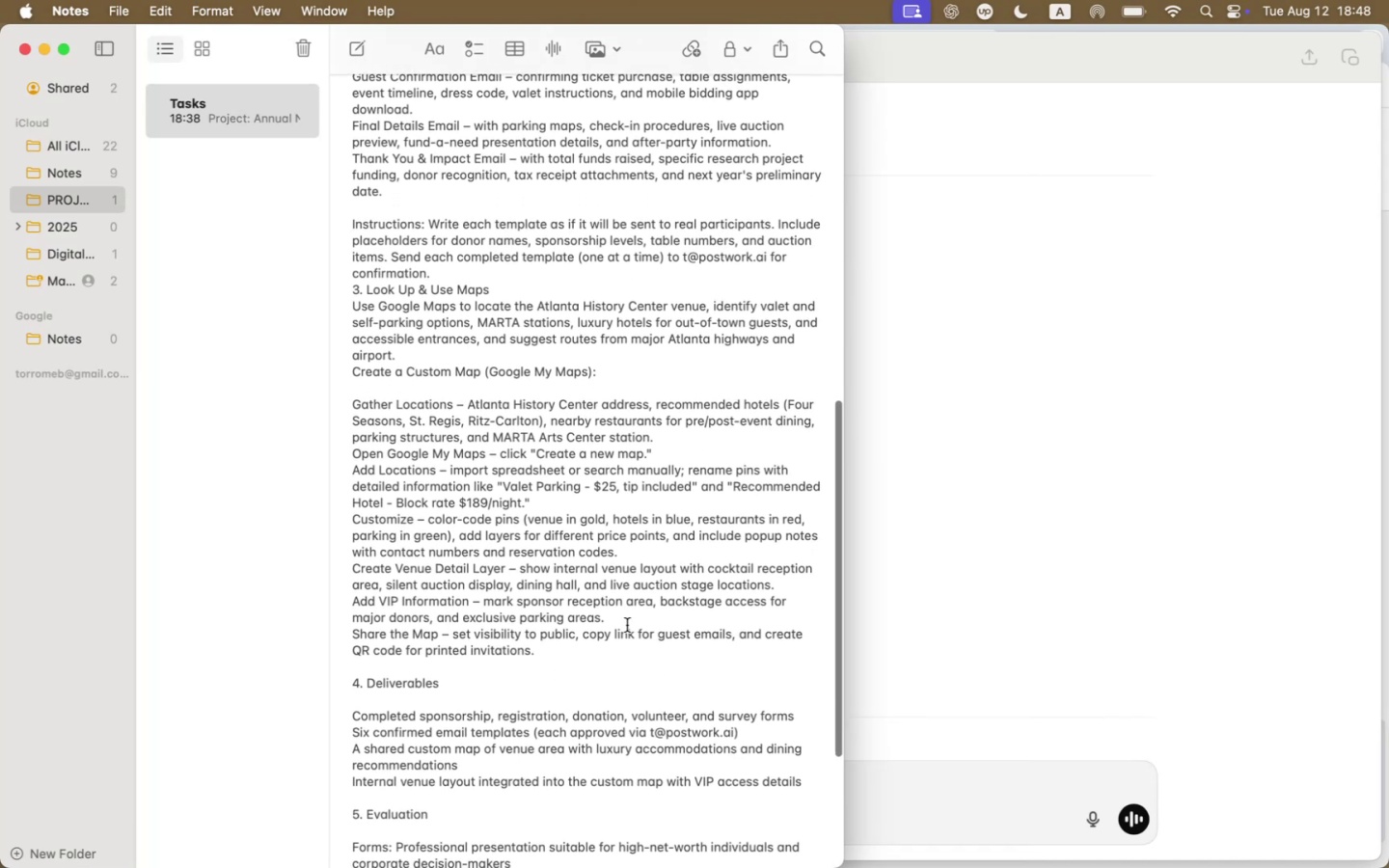 
scroll: coordinate [627, 625], scroll_direction: up, amount: 32.0
 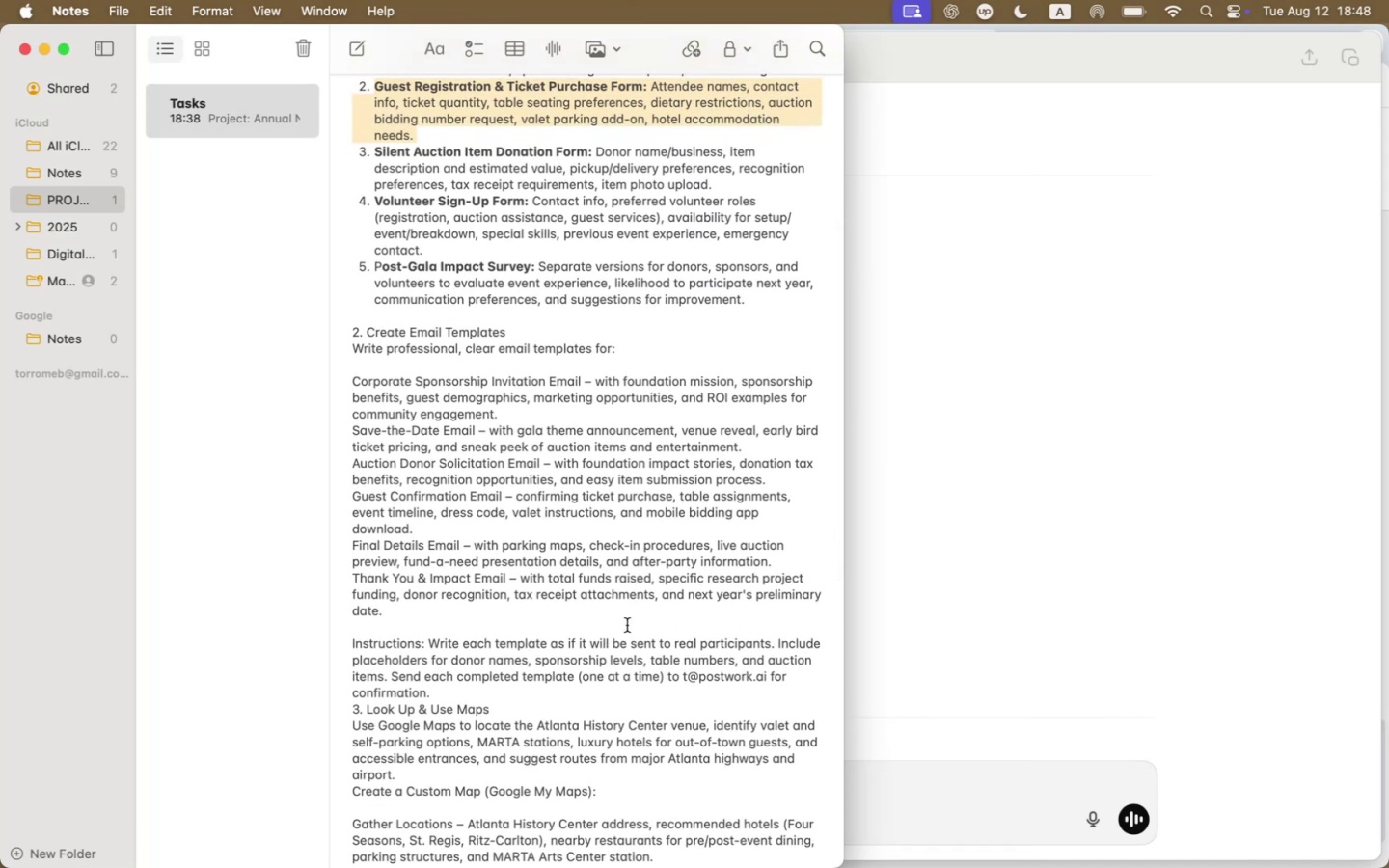 
scroll: coordinate [625, 624], scroll_direction: down, amount: 9.0
 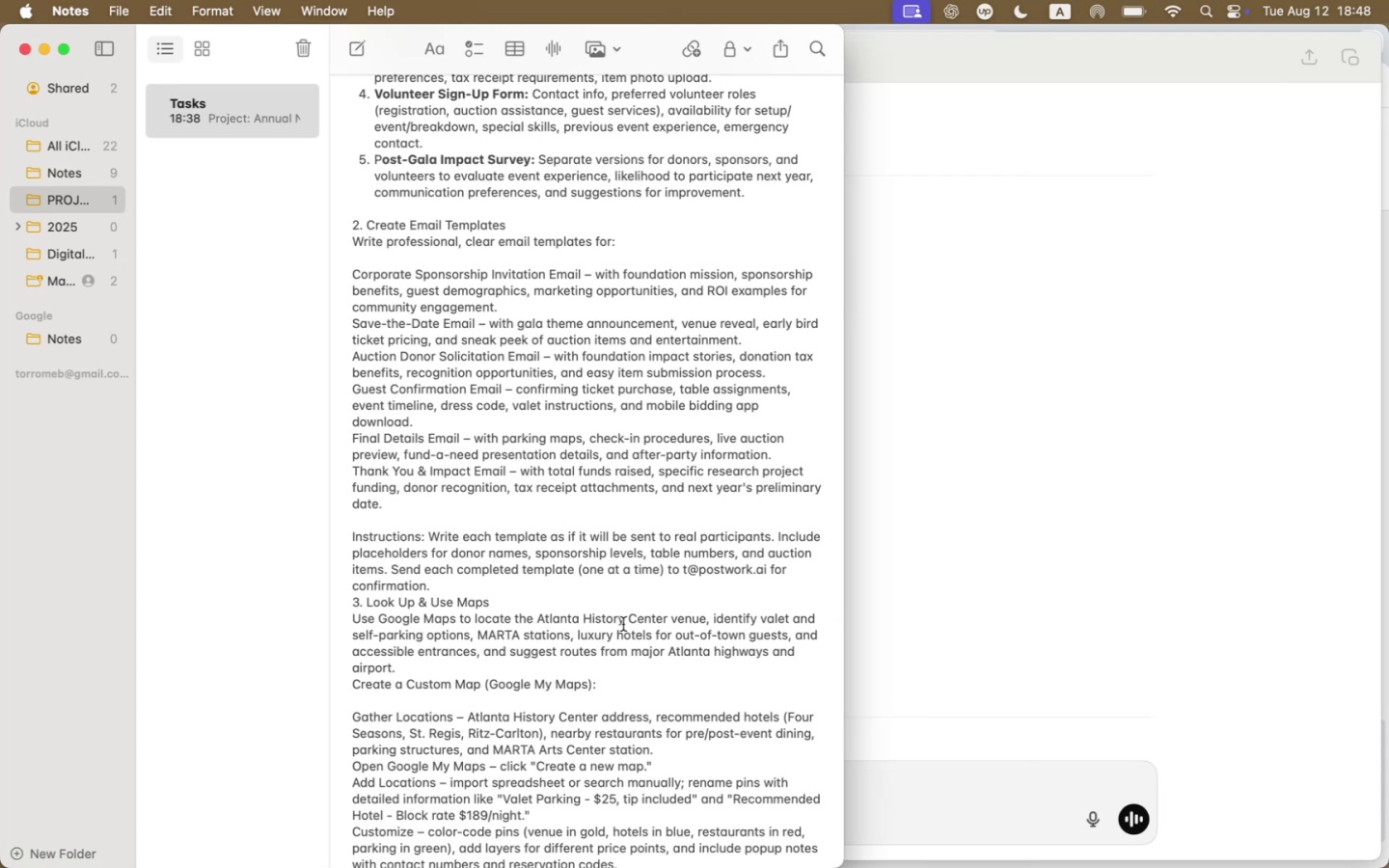 
wait(5.69)
 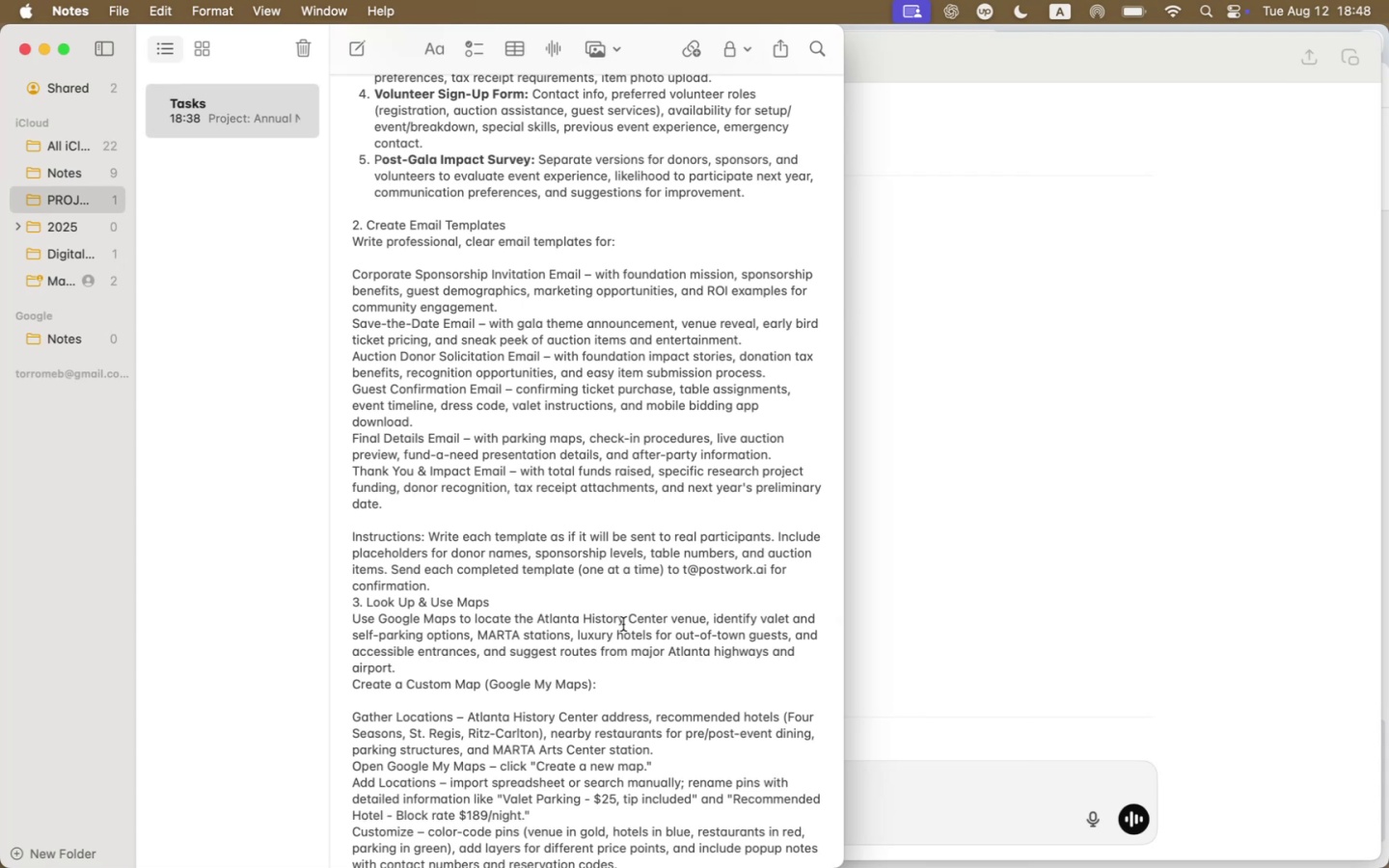 
scroll: coordinate [623, 624], scroll_direction: down, amount: 25.0
 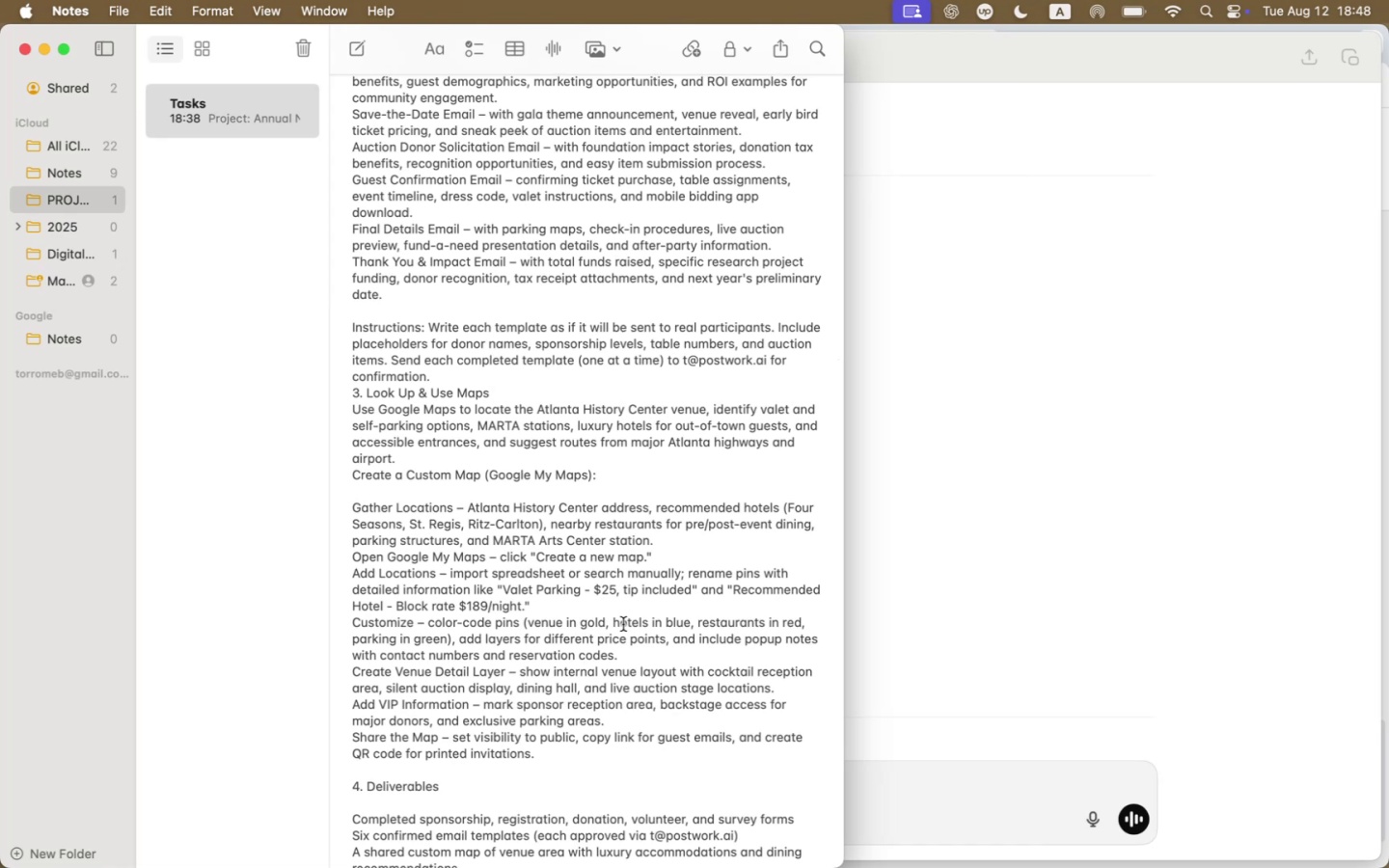 
wait(18.4)
 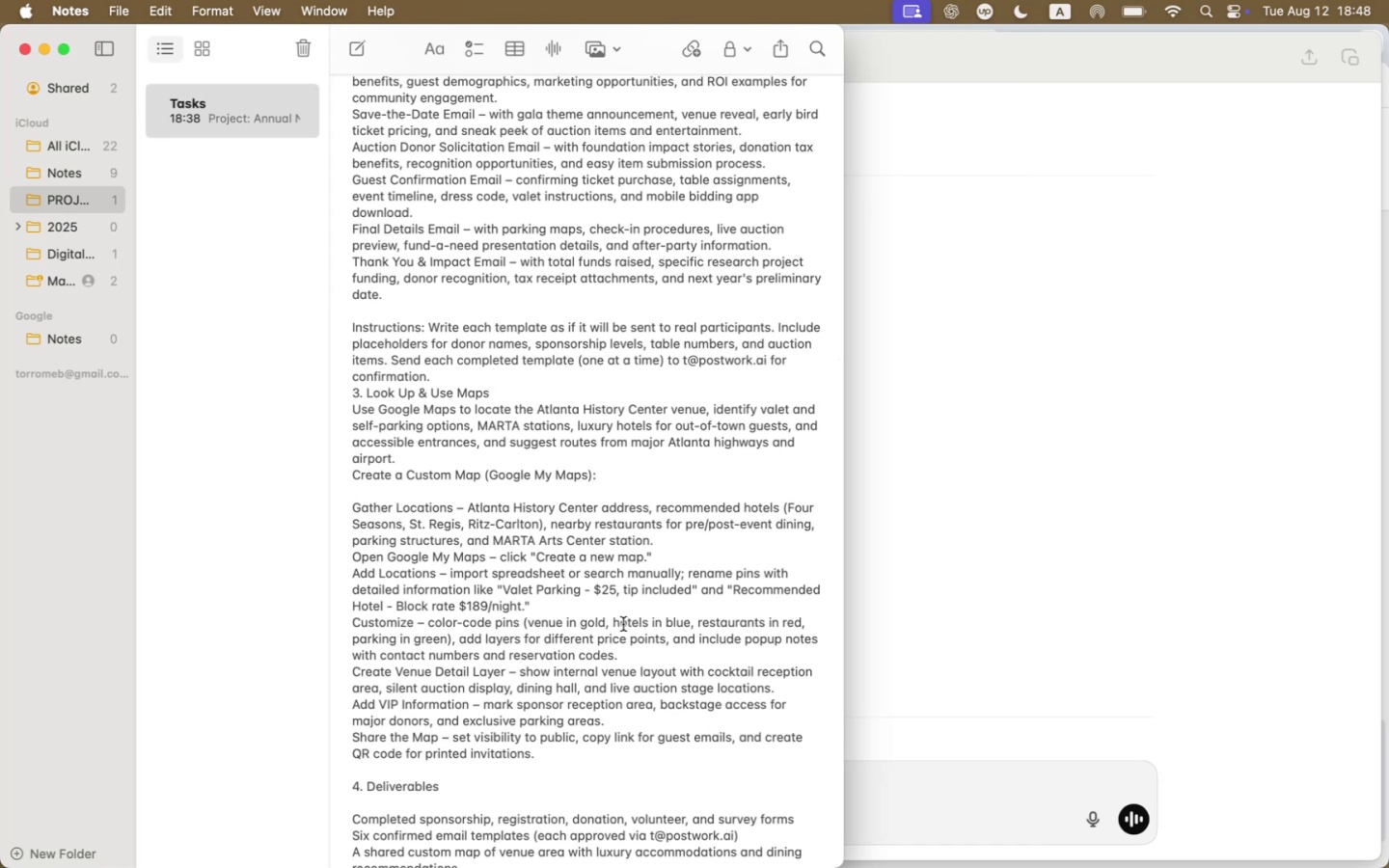 
scroll: coordinate [623, 624], scroll_direction: down, amount: 5.0
 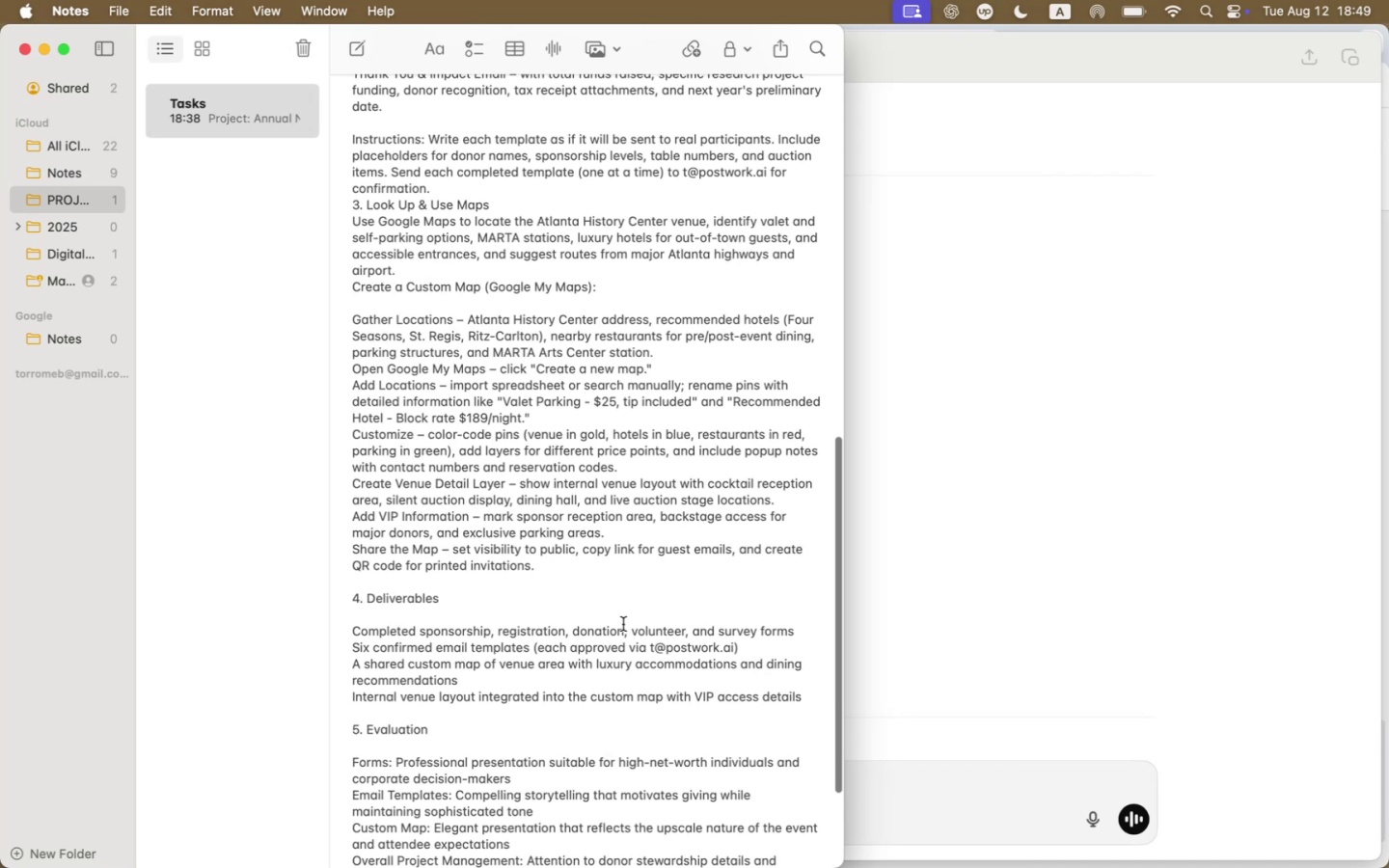 
wait(16.52)
 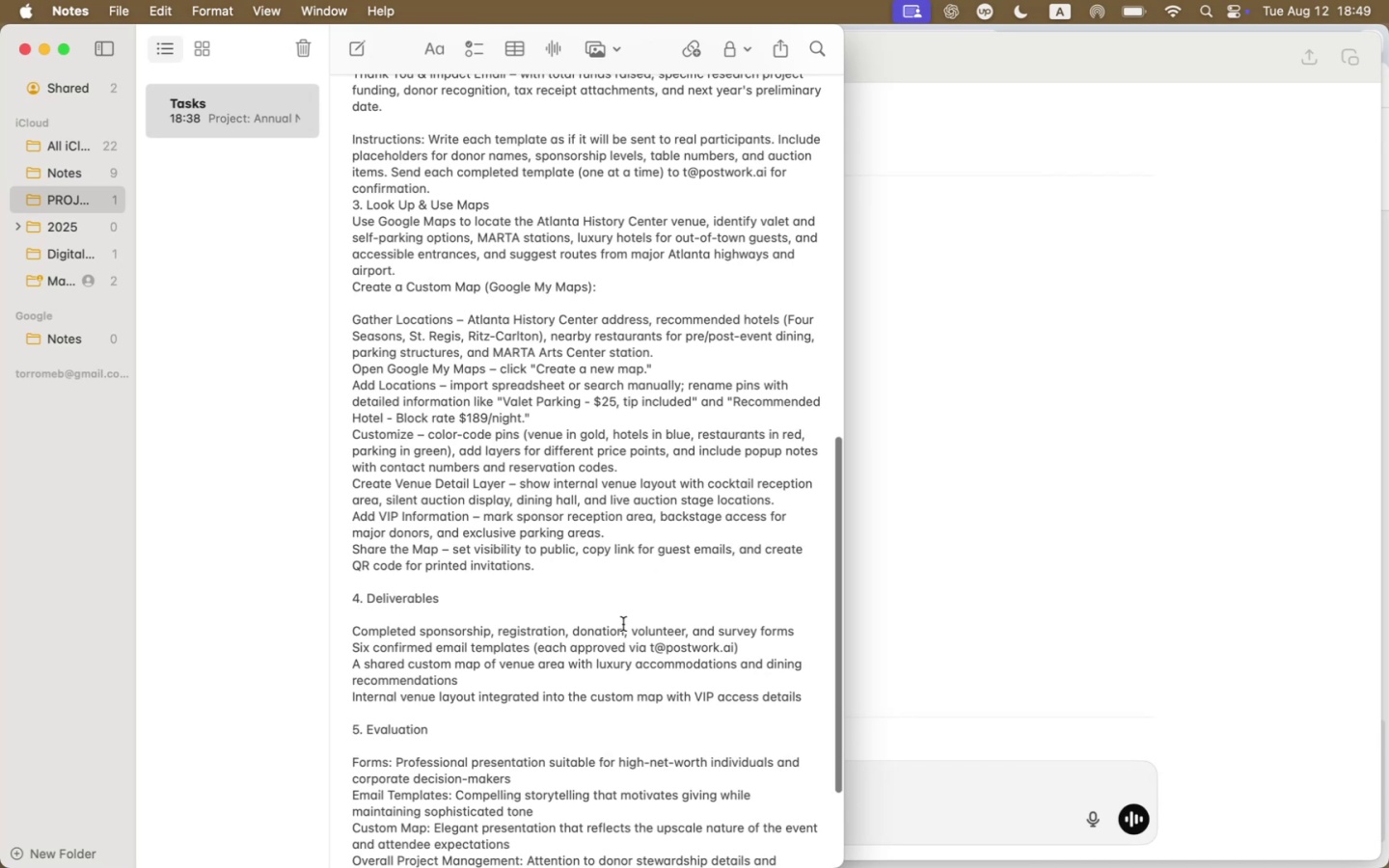 
scroll: coordinate [623, 624], scroll_direction: down, amount: 4.0
 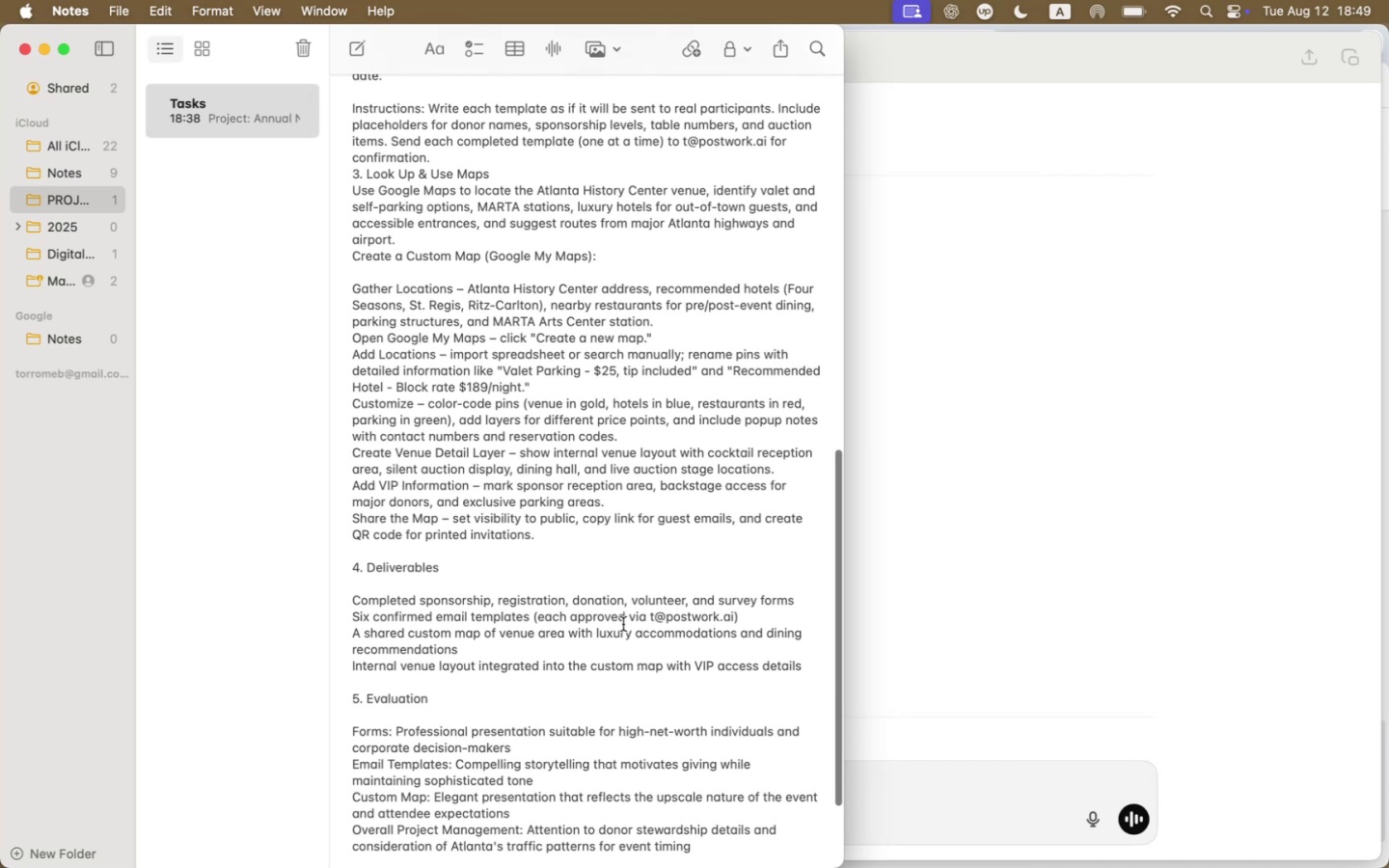 
wait(5.14)
 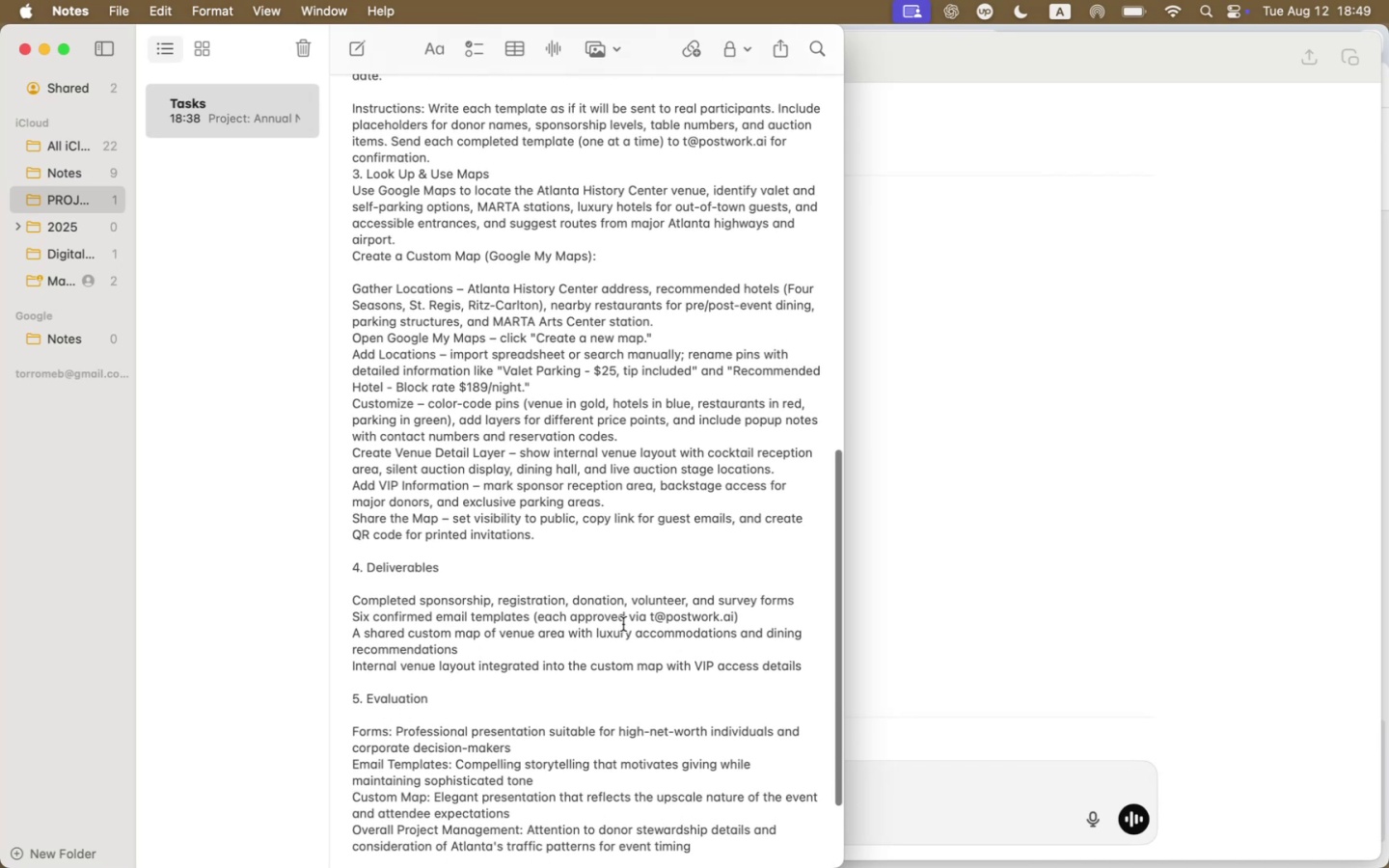 
scroll: coordinate [623, 624], scroll_direction: down, amount: 31.0
 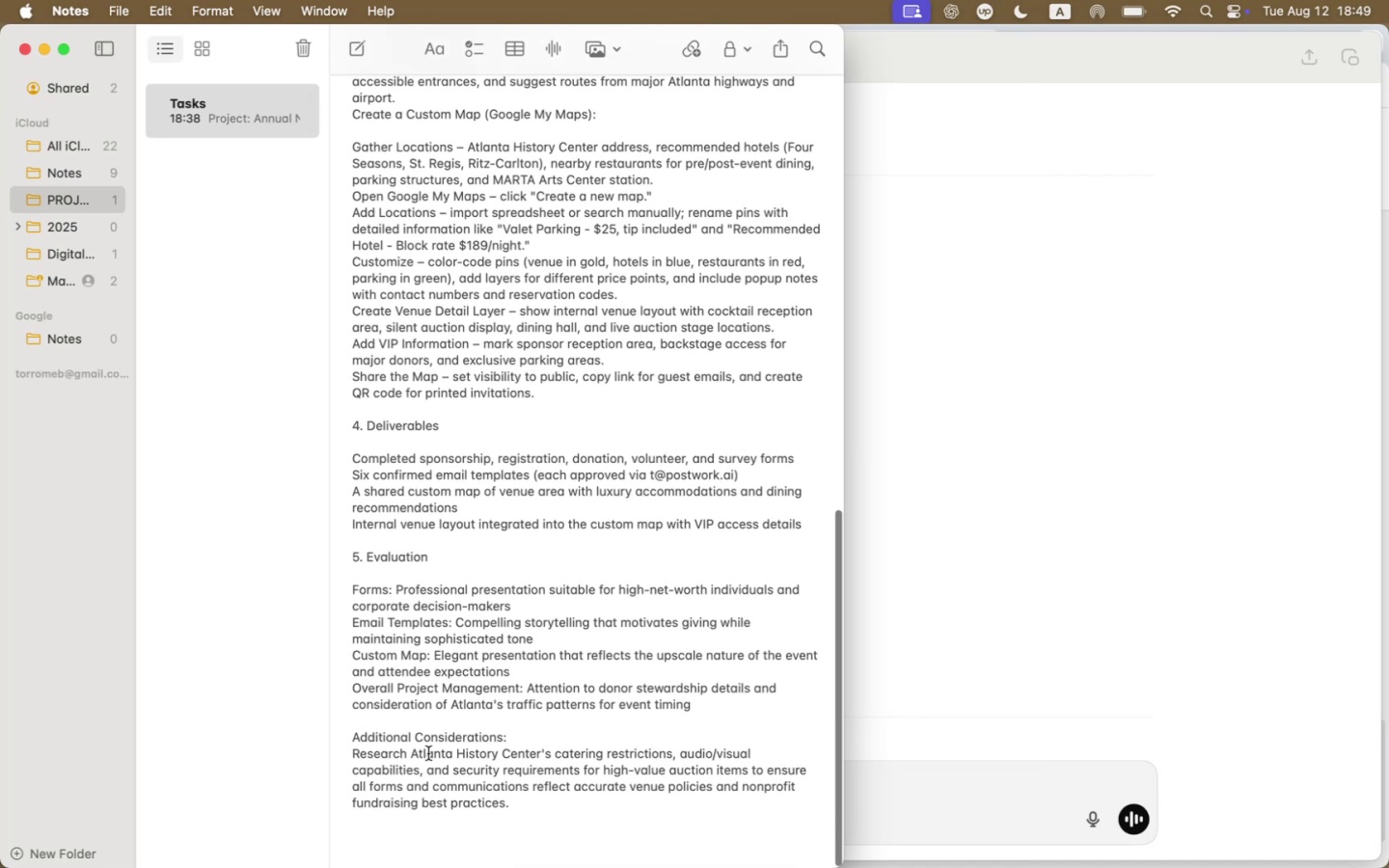 
left_click_drag(start_coordinate=[416, 750], to_coordinate=[588, 747])
 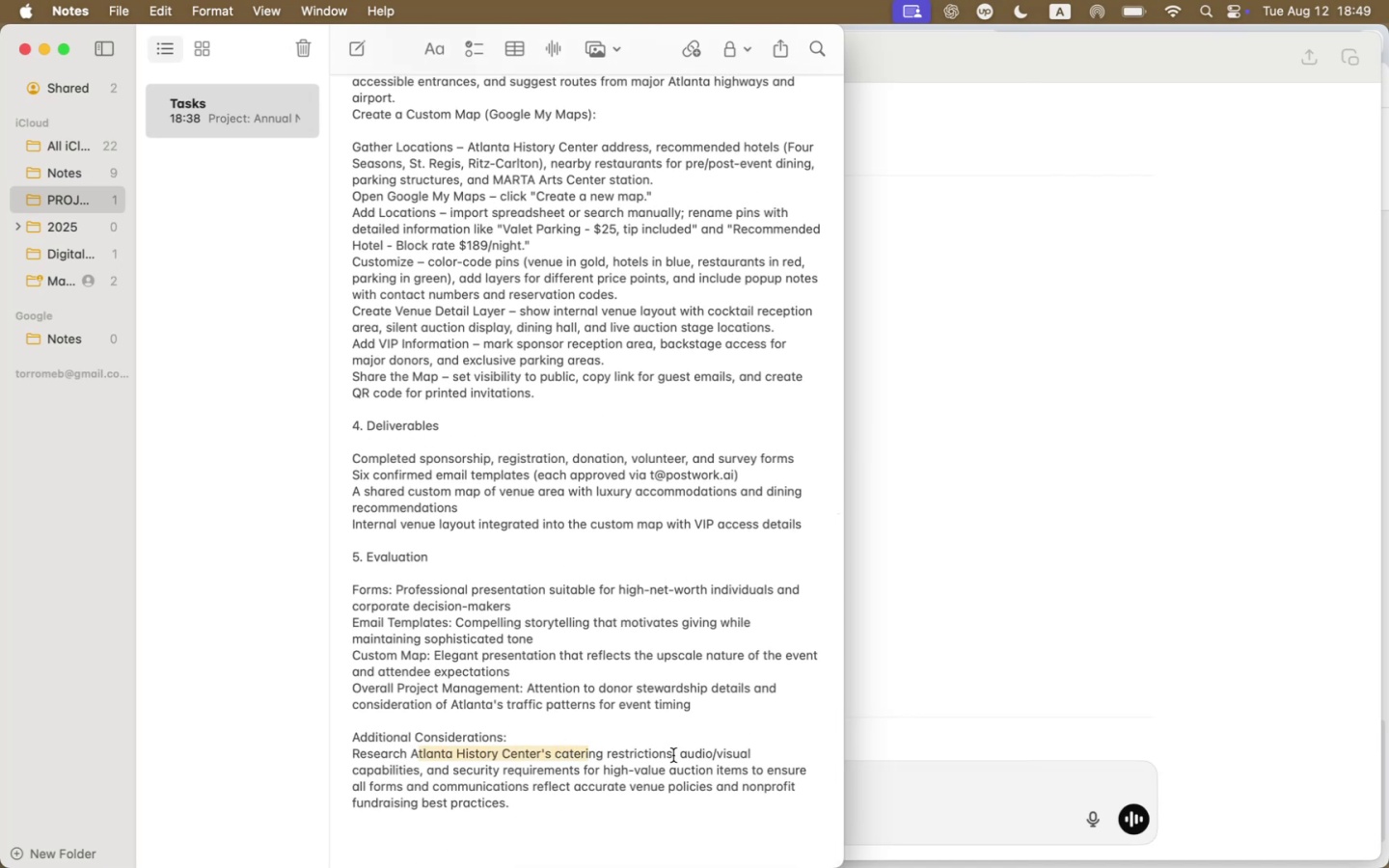 
left_click_drag(start_coordinate=[673, 755], to_coordinate=[412, 749])
 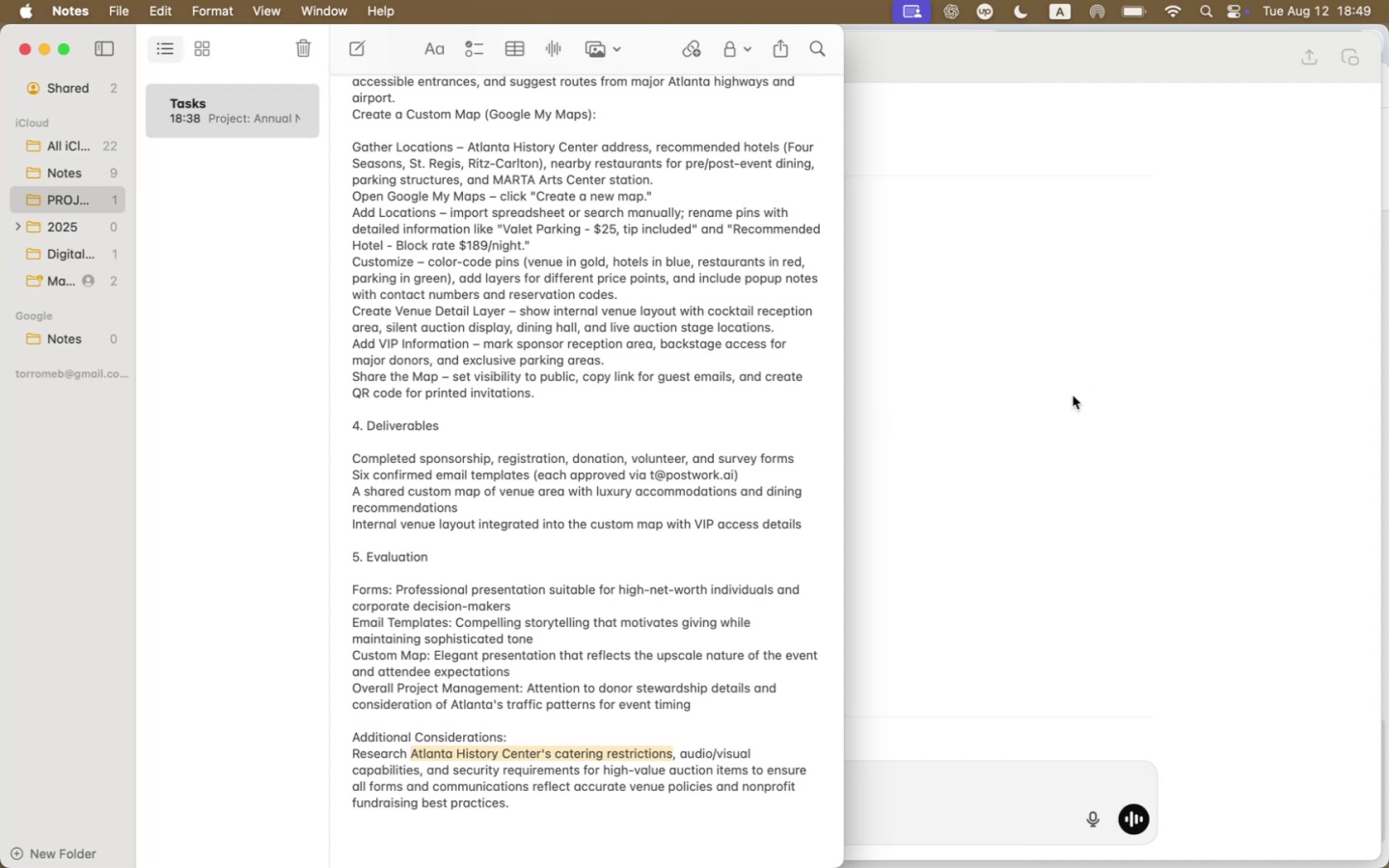 
key(Meta+CommandLeft)
 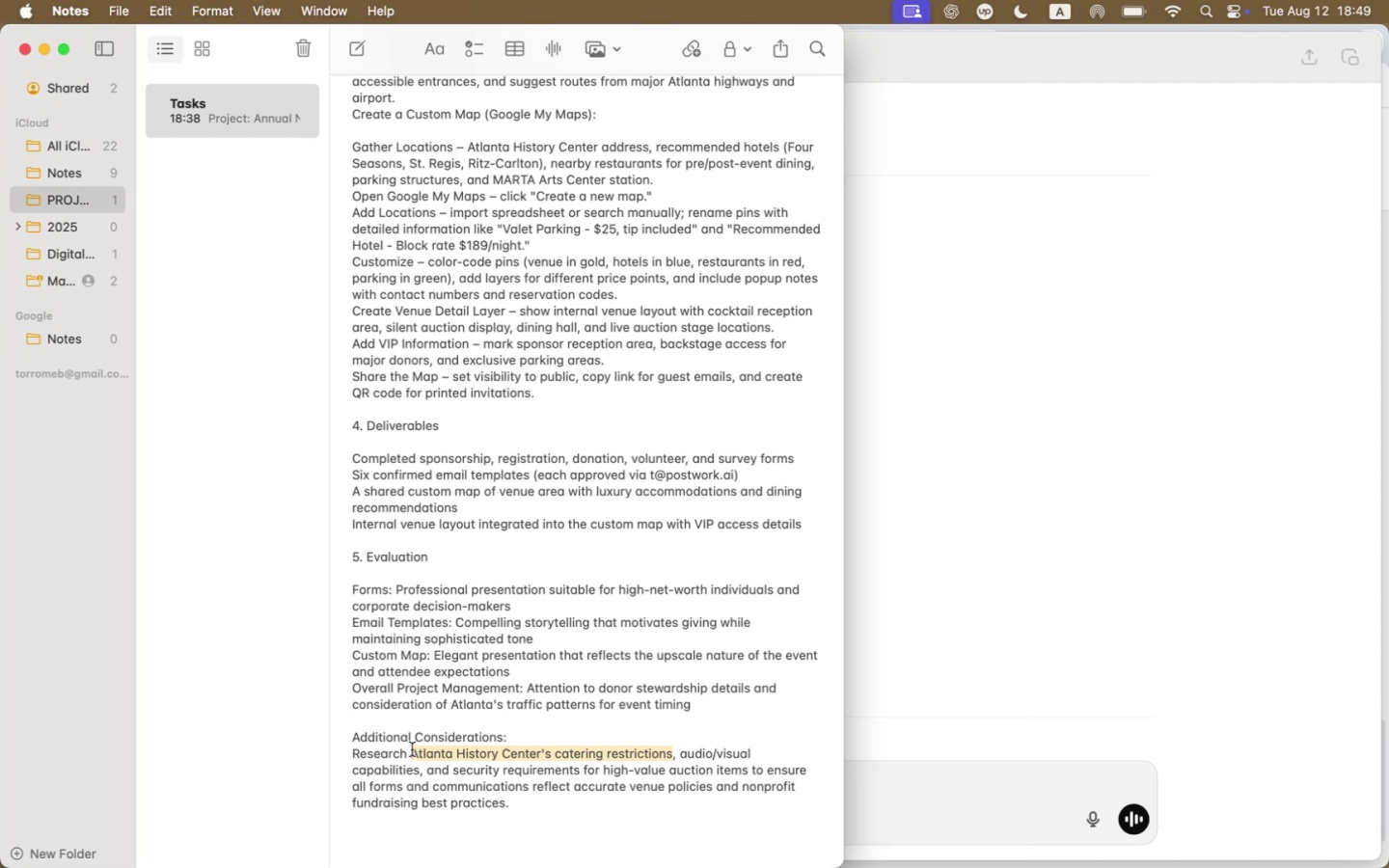 
key(Meta+C)
 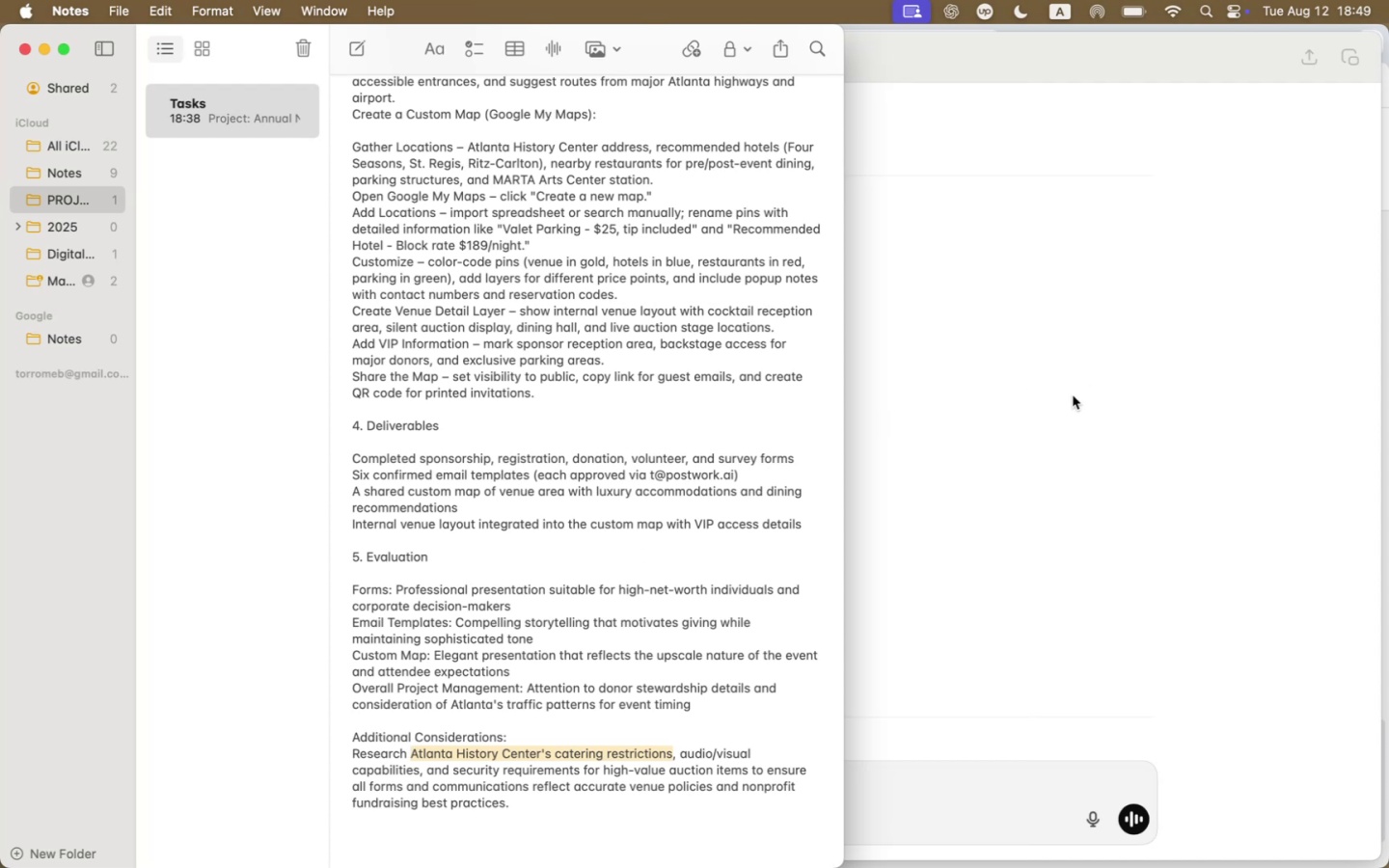 
left_click([1073, 395])
 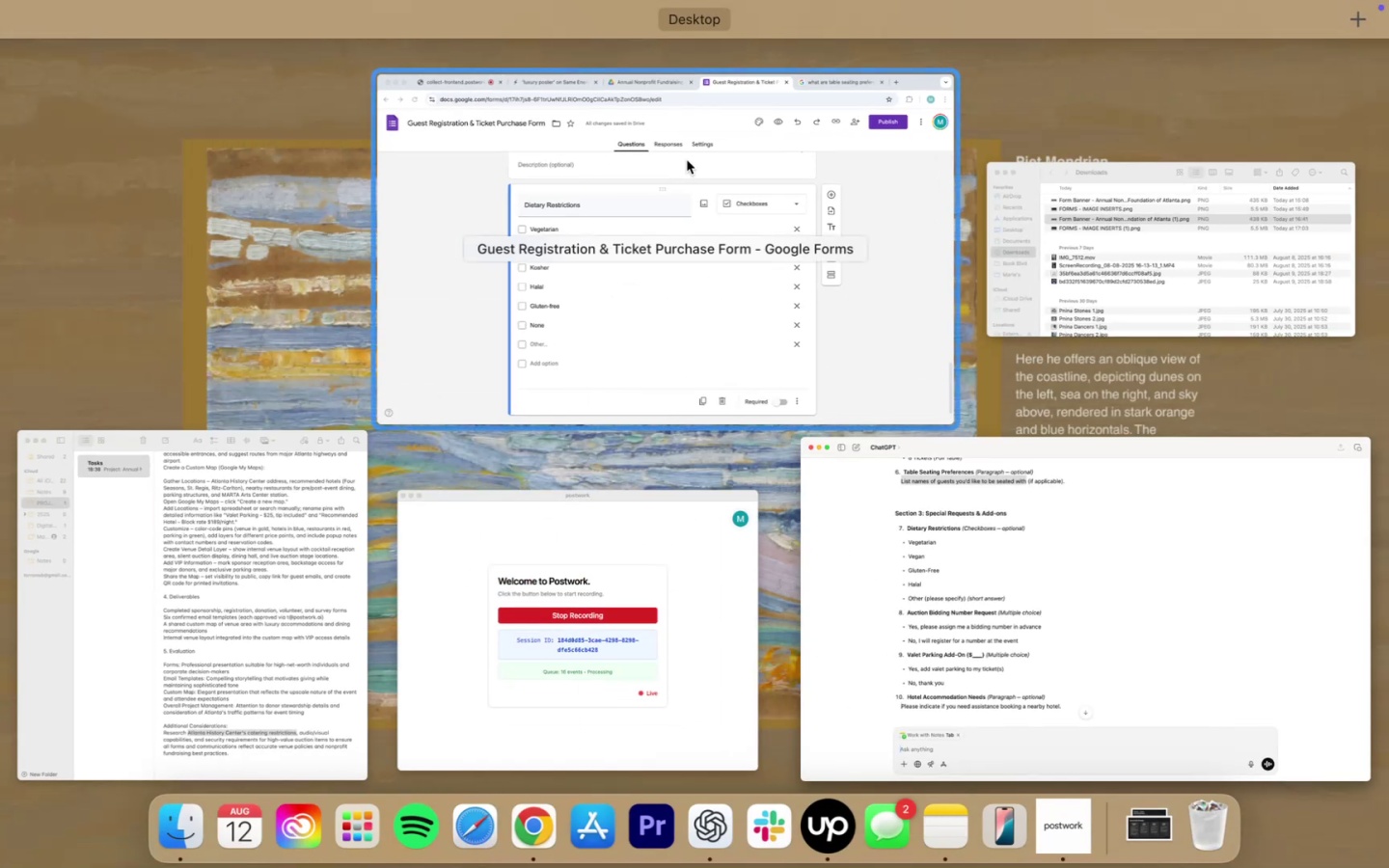 
left_click([687, 160])
 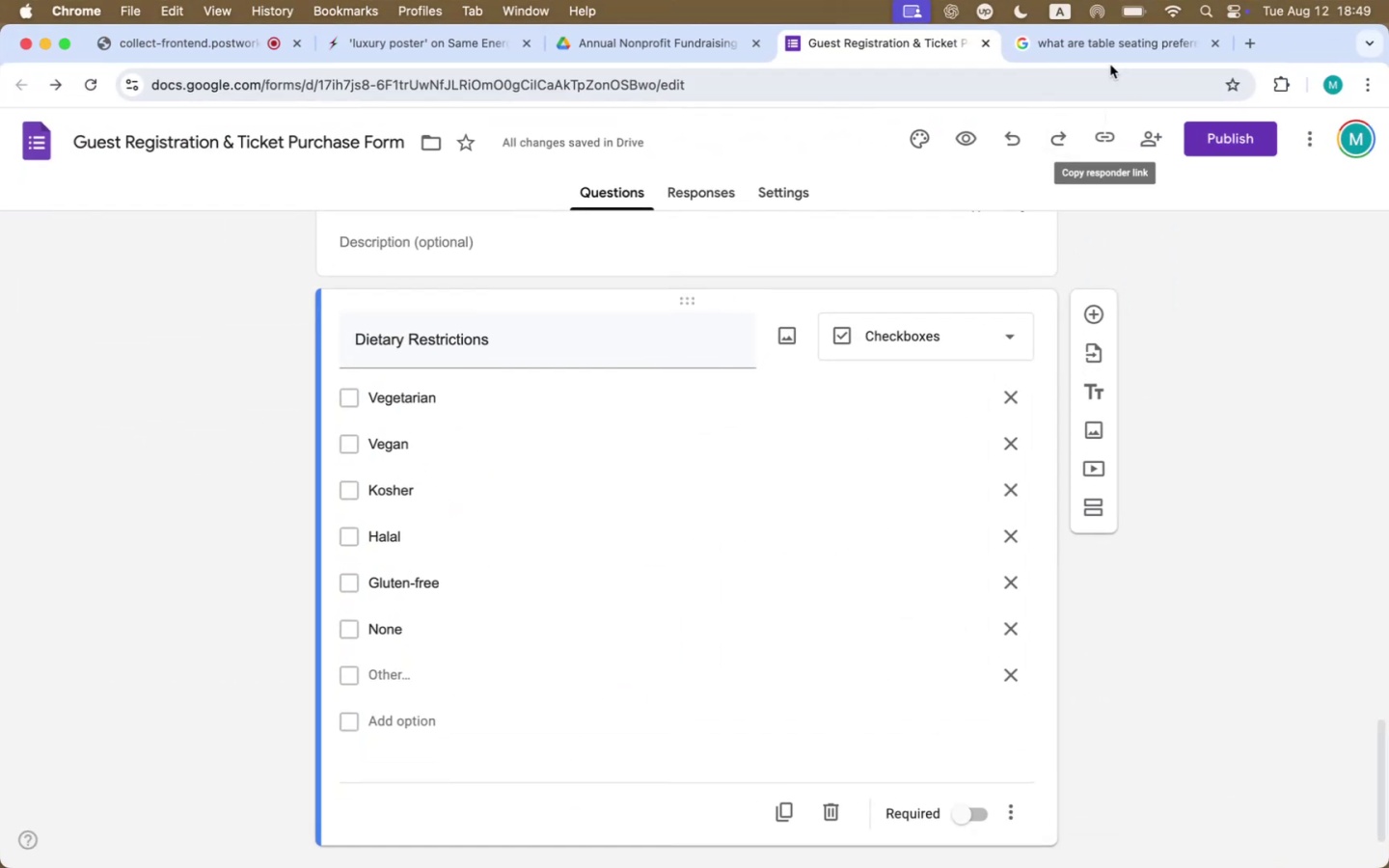 
left_click([1107, 40])
 